 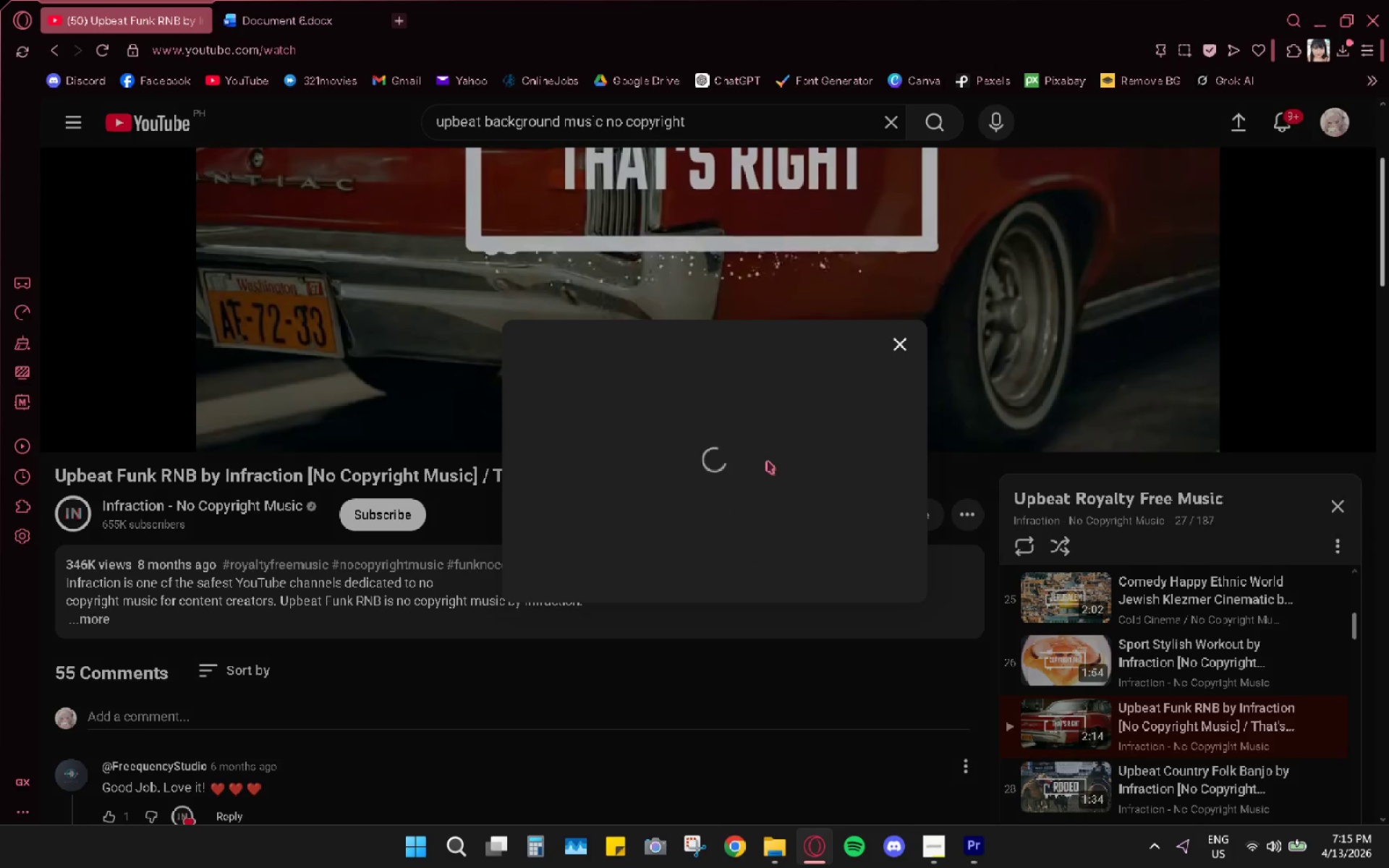 
double_click([849, 554])
 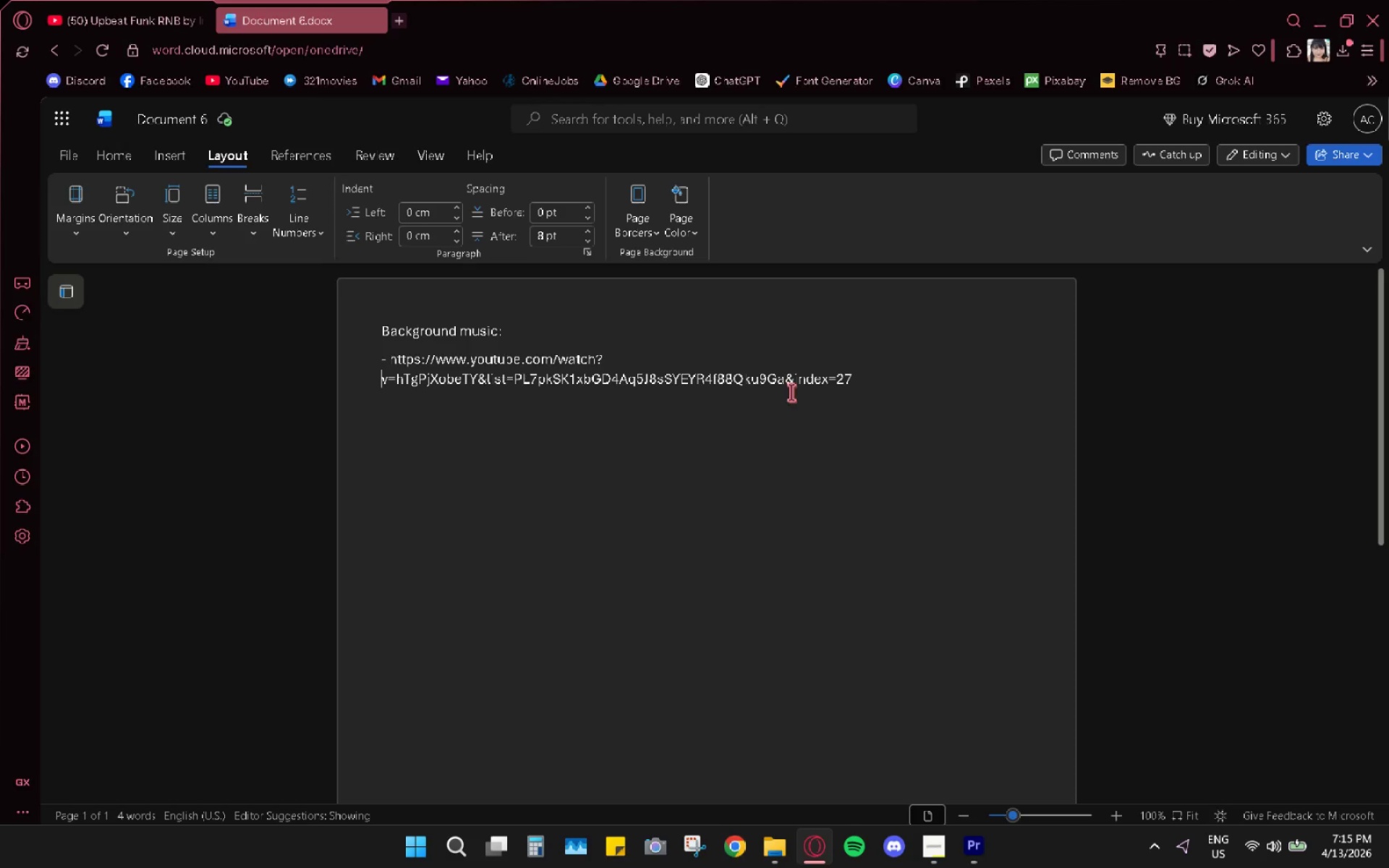 
left_click_drag(start_coordinate=[886, 382], to_coordinate=[289, 362])
 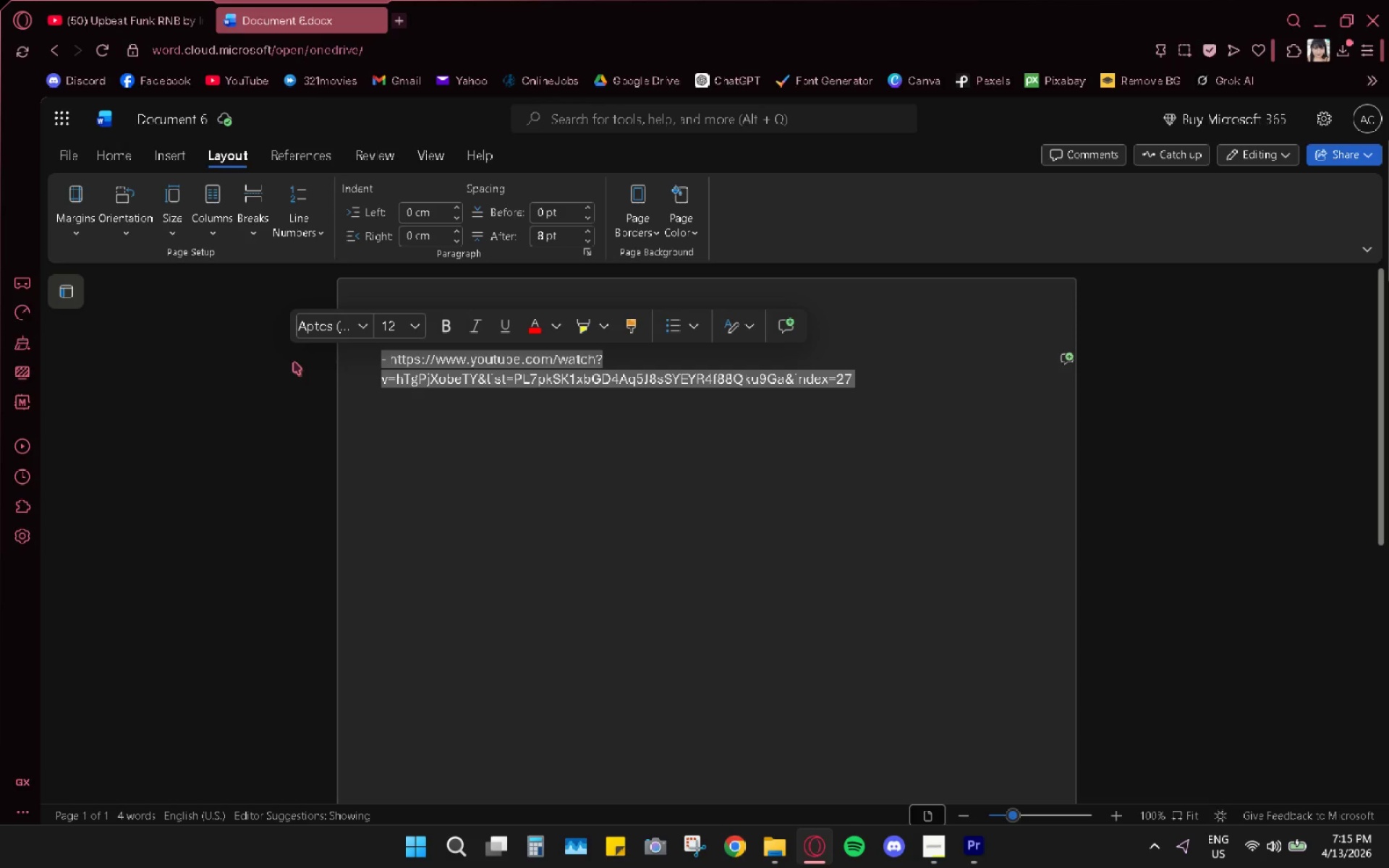 
key(Minus)
 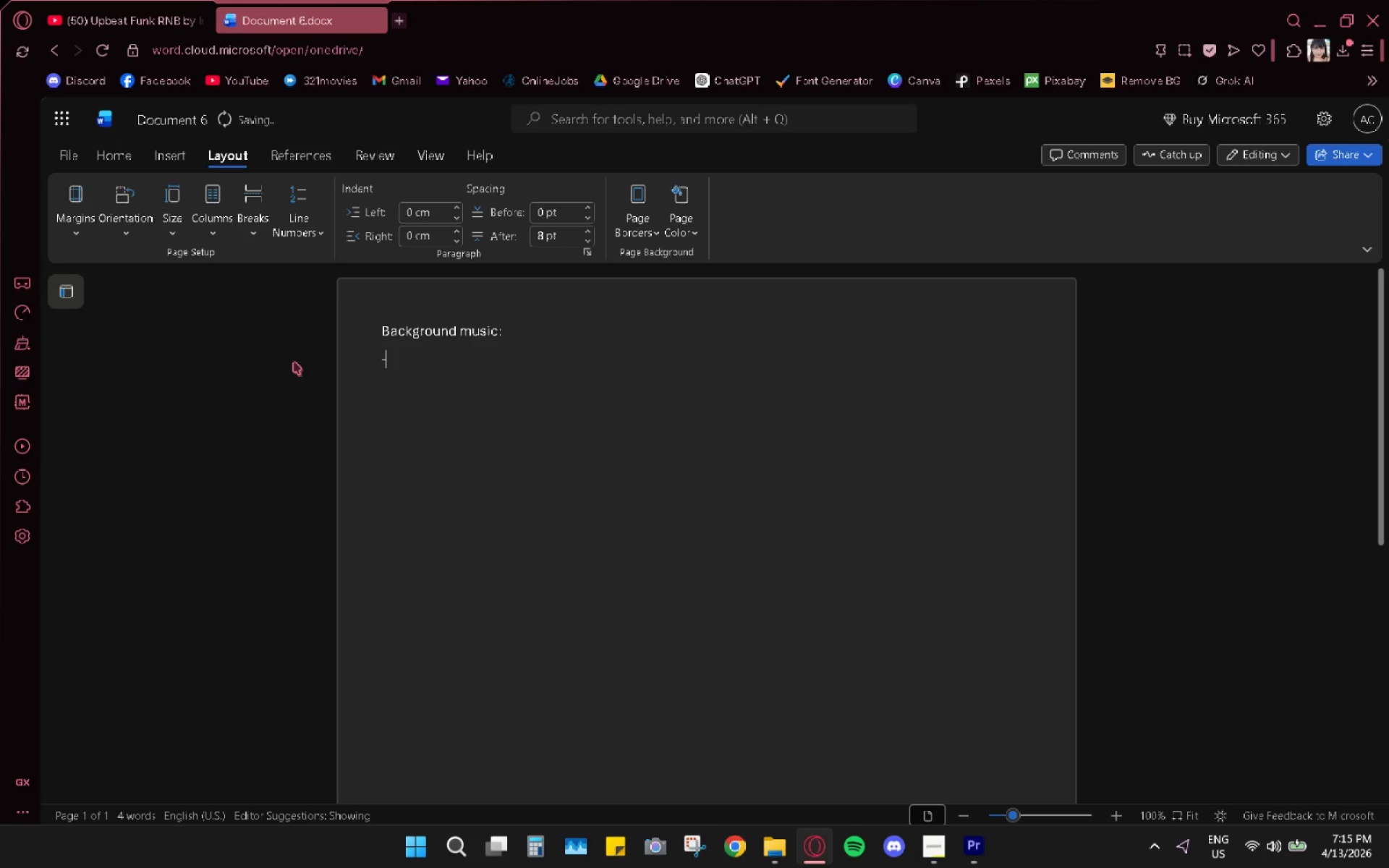 
key(Control+V)
 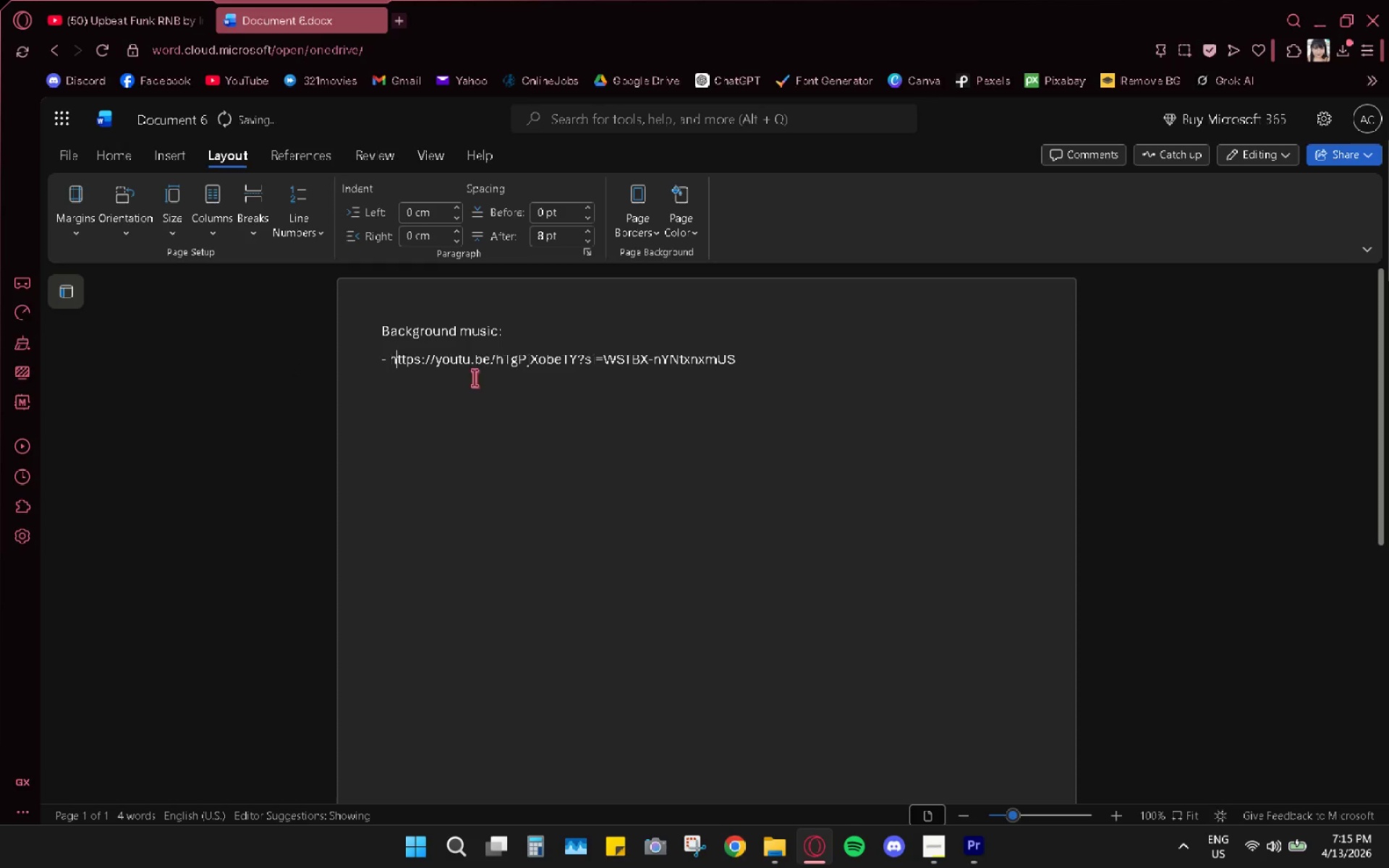 
left_click([770, 361])
 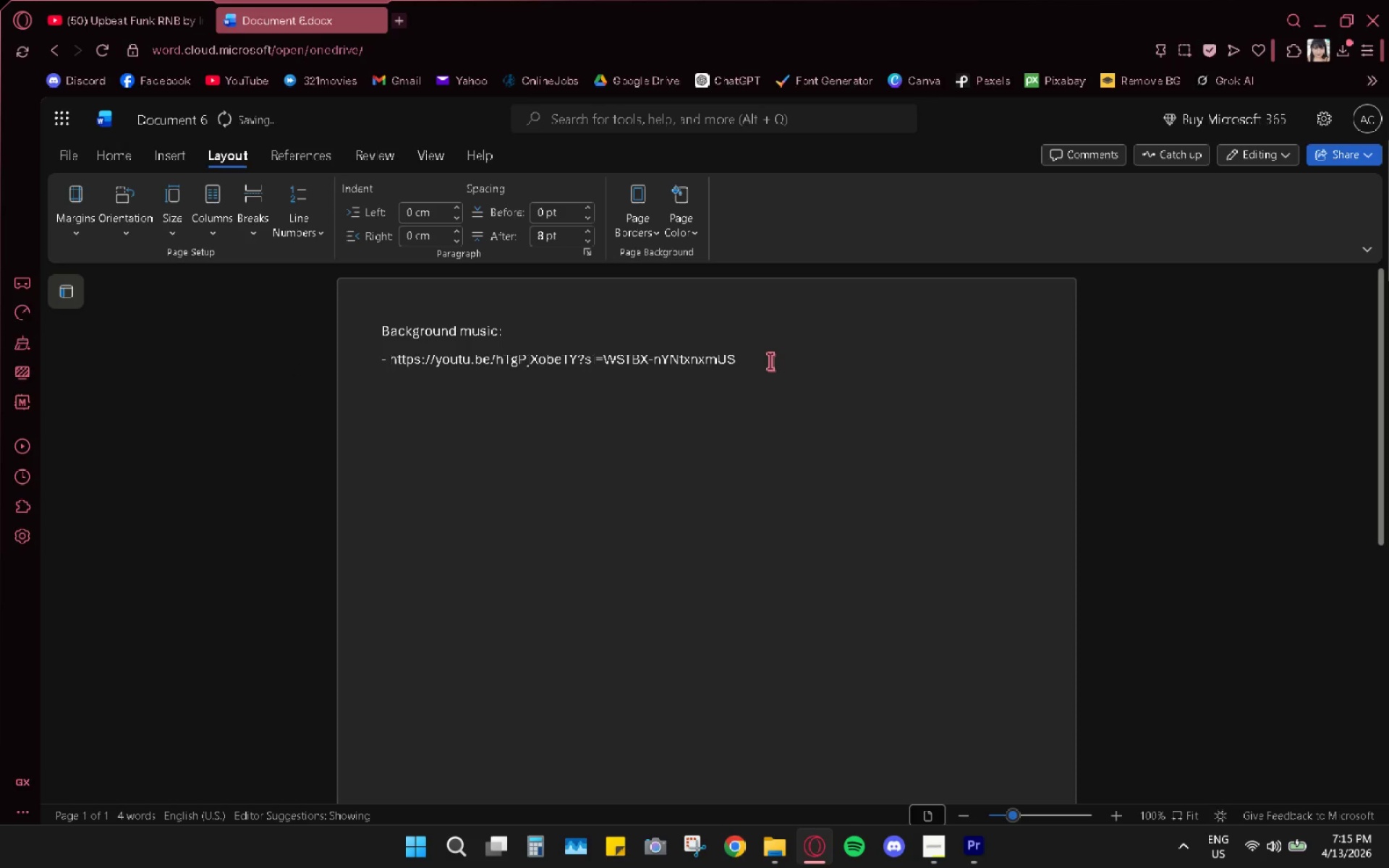 
key(Enter)
 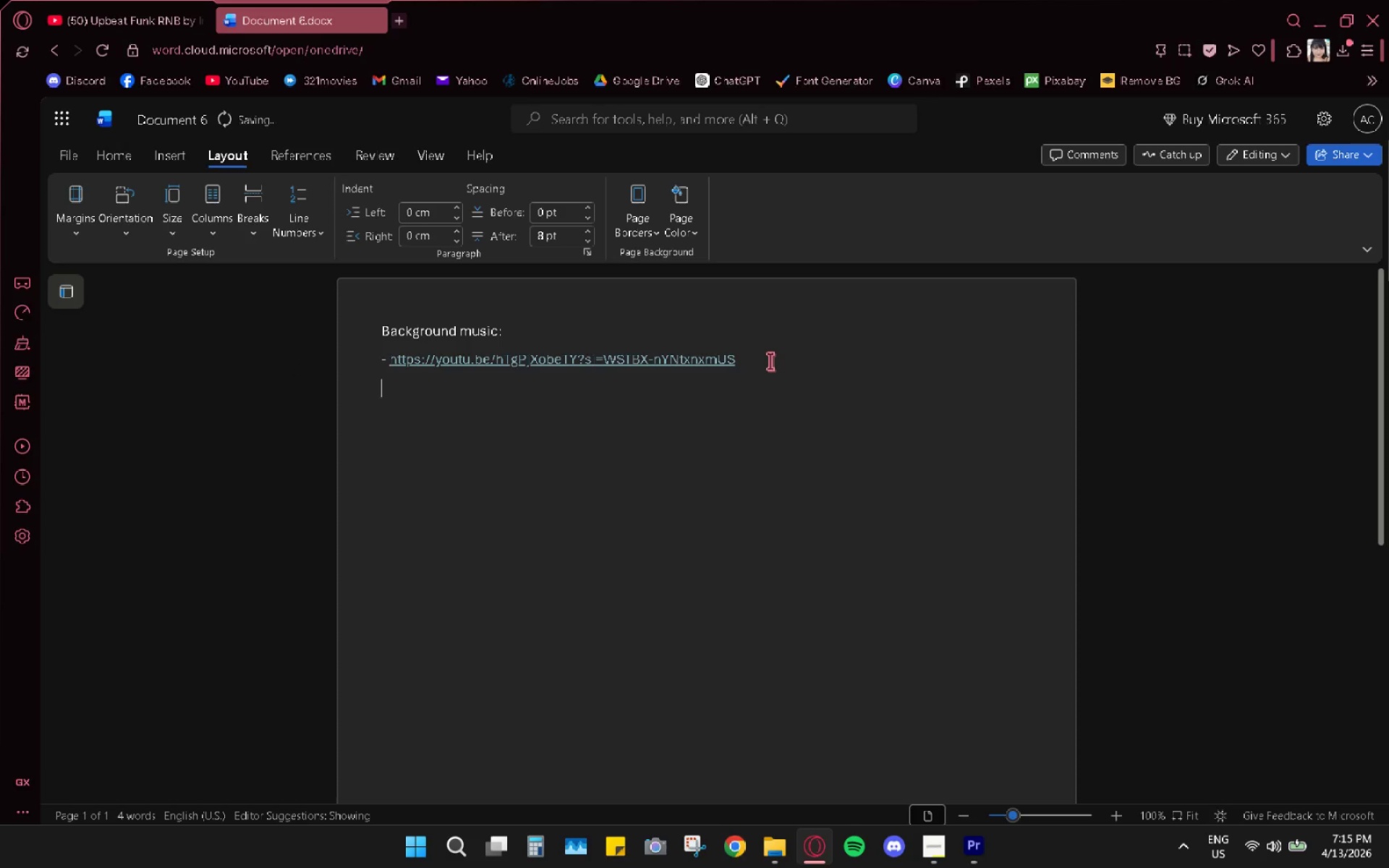 
key(Enter)
 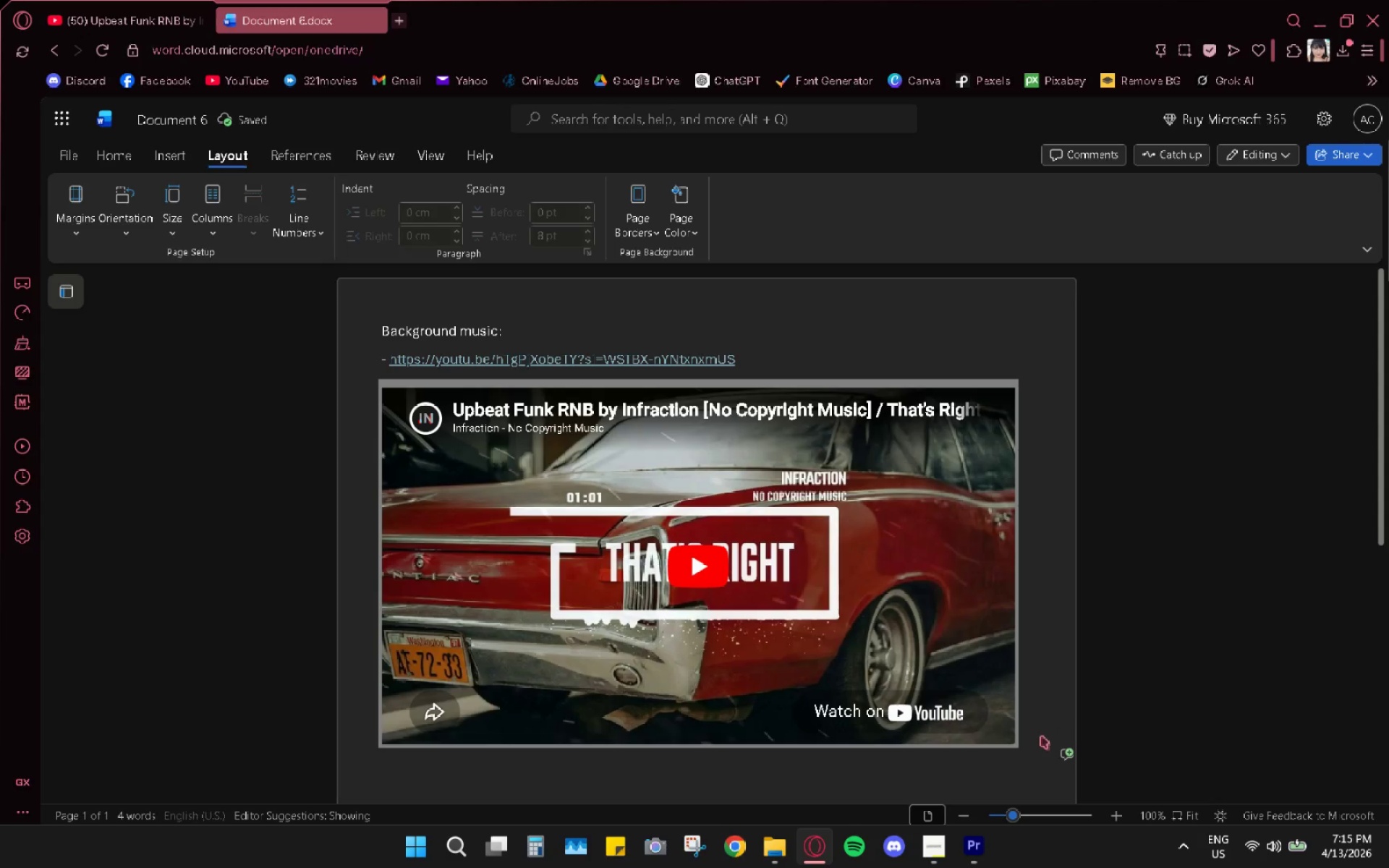 
left_click([419, 472])
 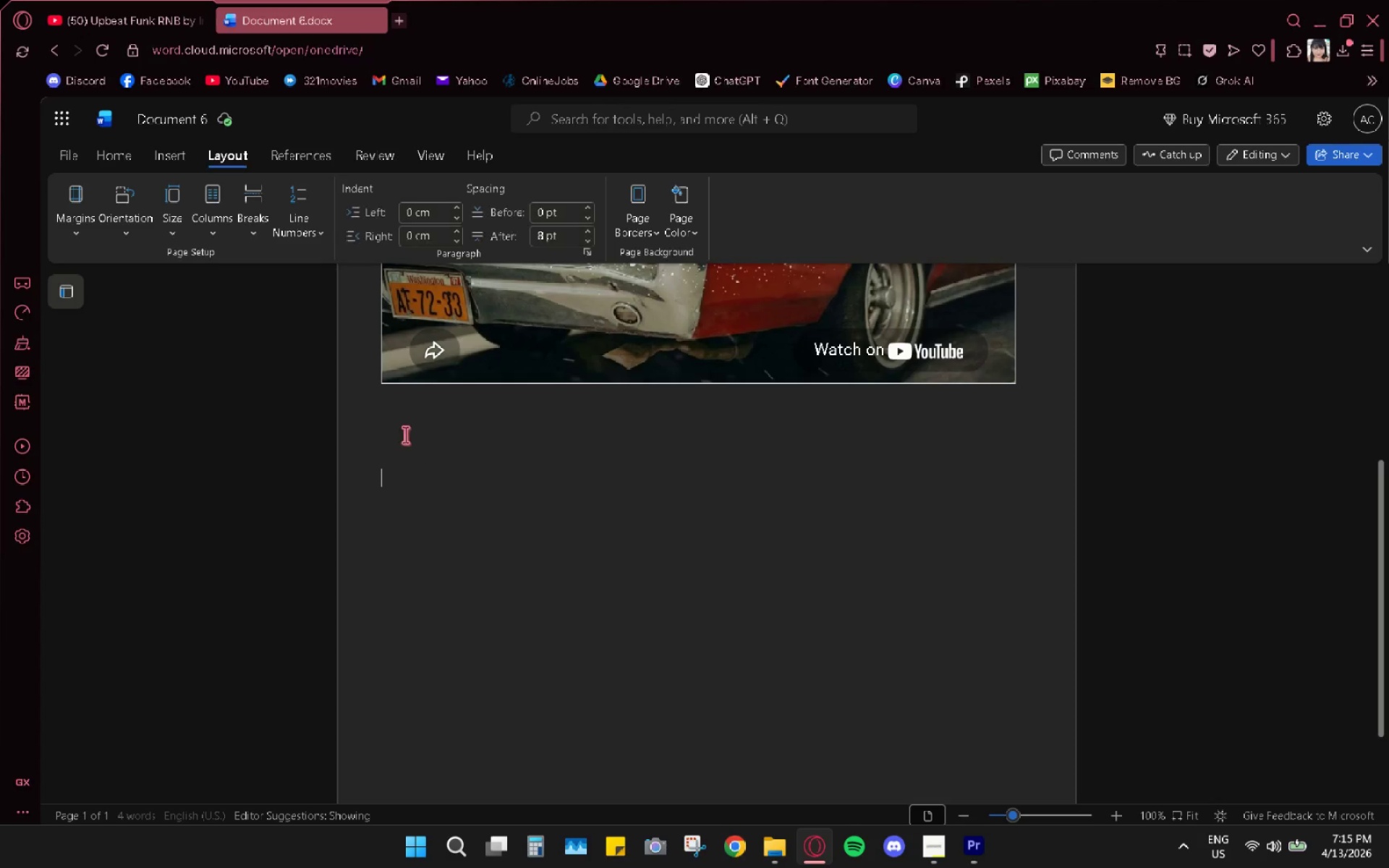 
scroll: coordinate [500, 744], scroll_direction: down, amount: 4.0
 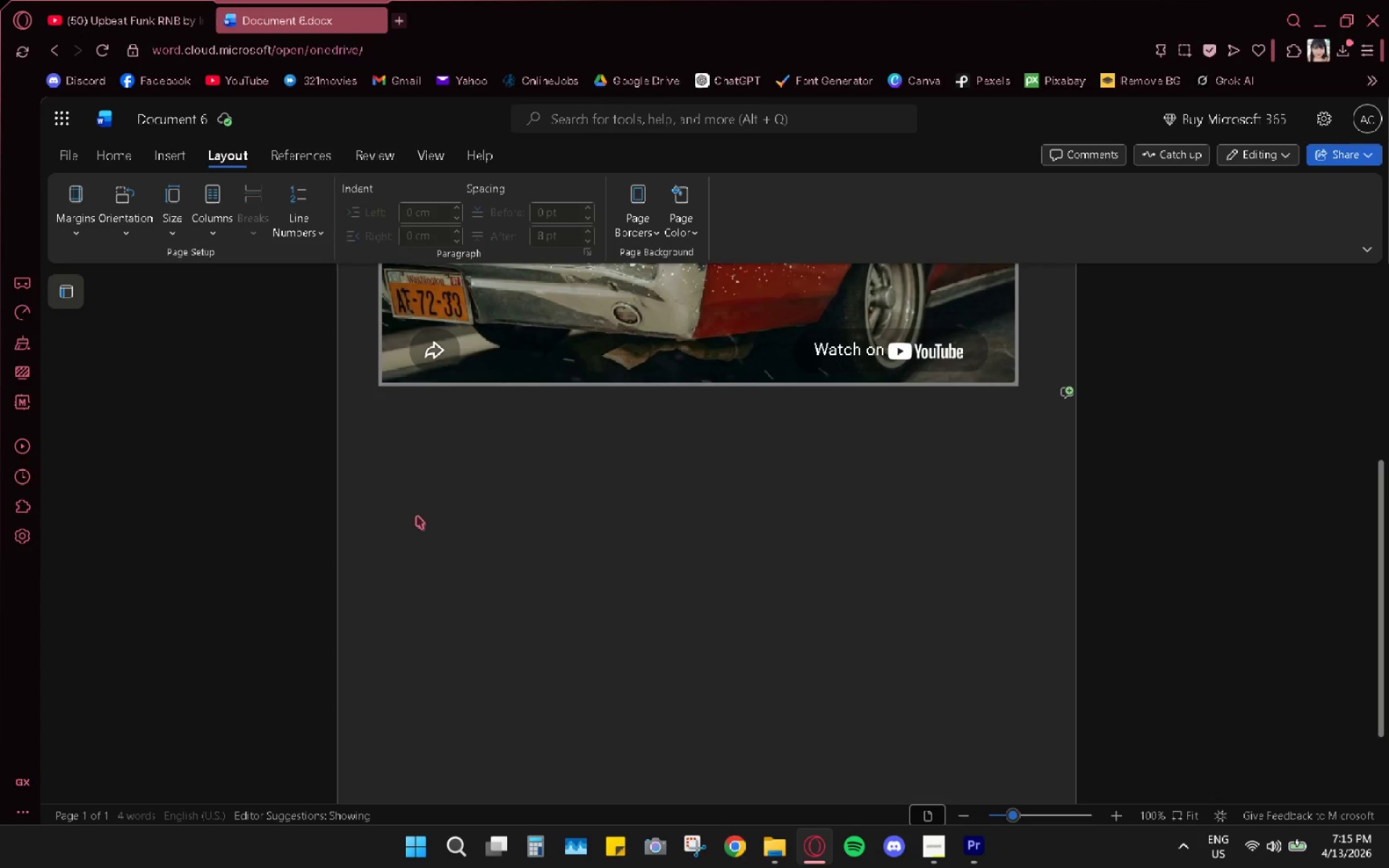 
double_click([403, 429])
 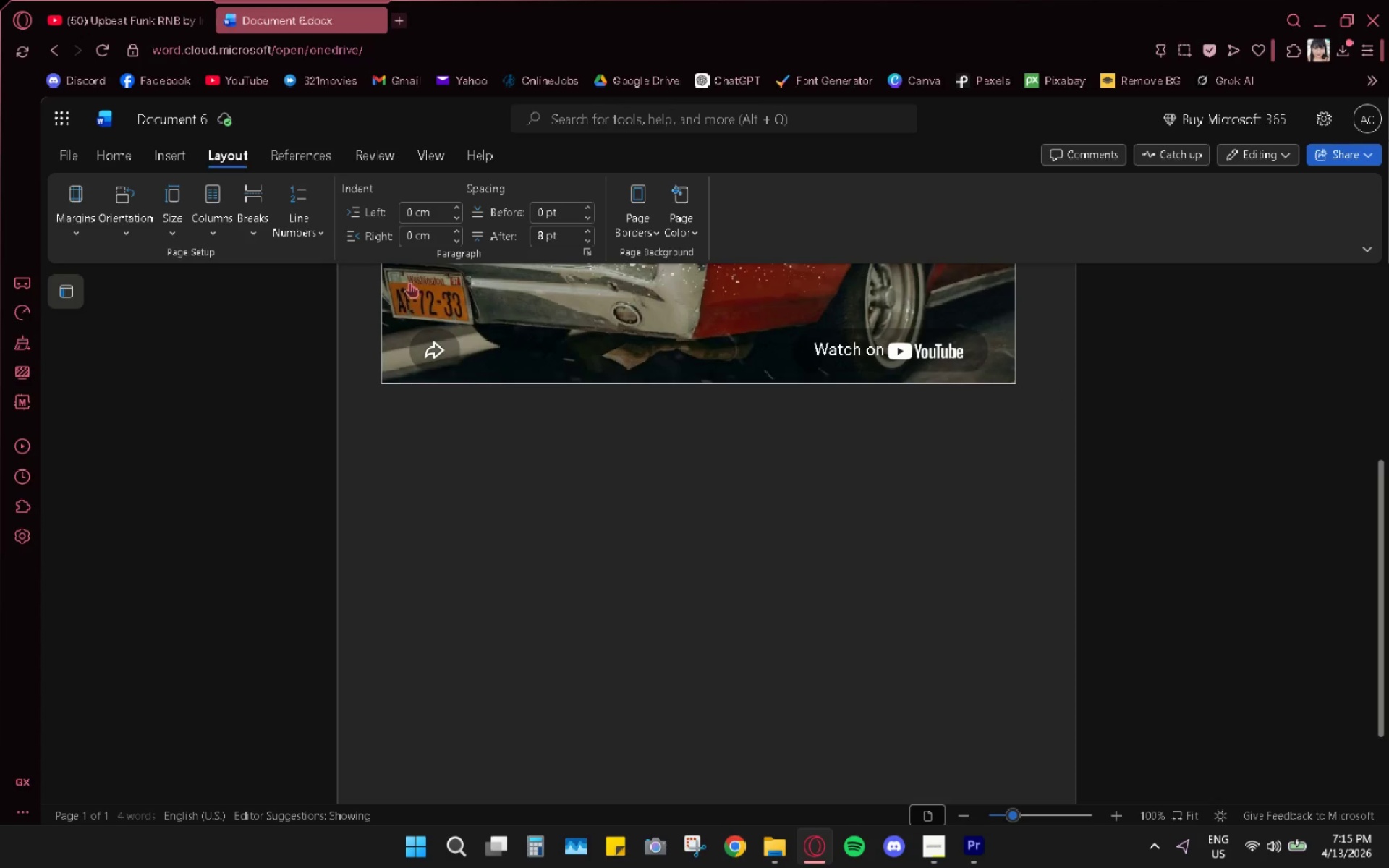 
scroll: coordinate [523, 517], scroll_direction: up, amount: 5.0
 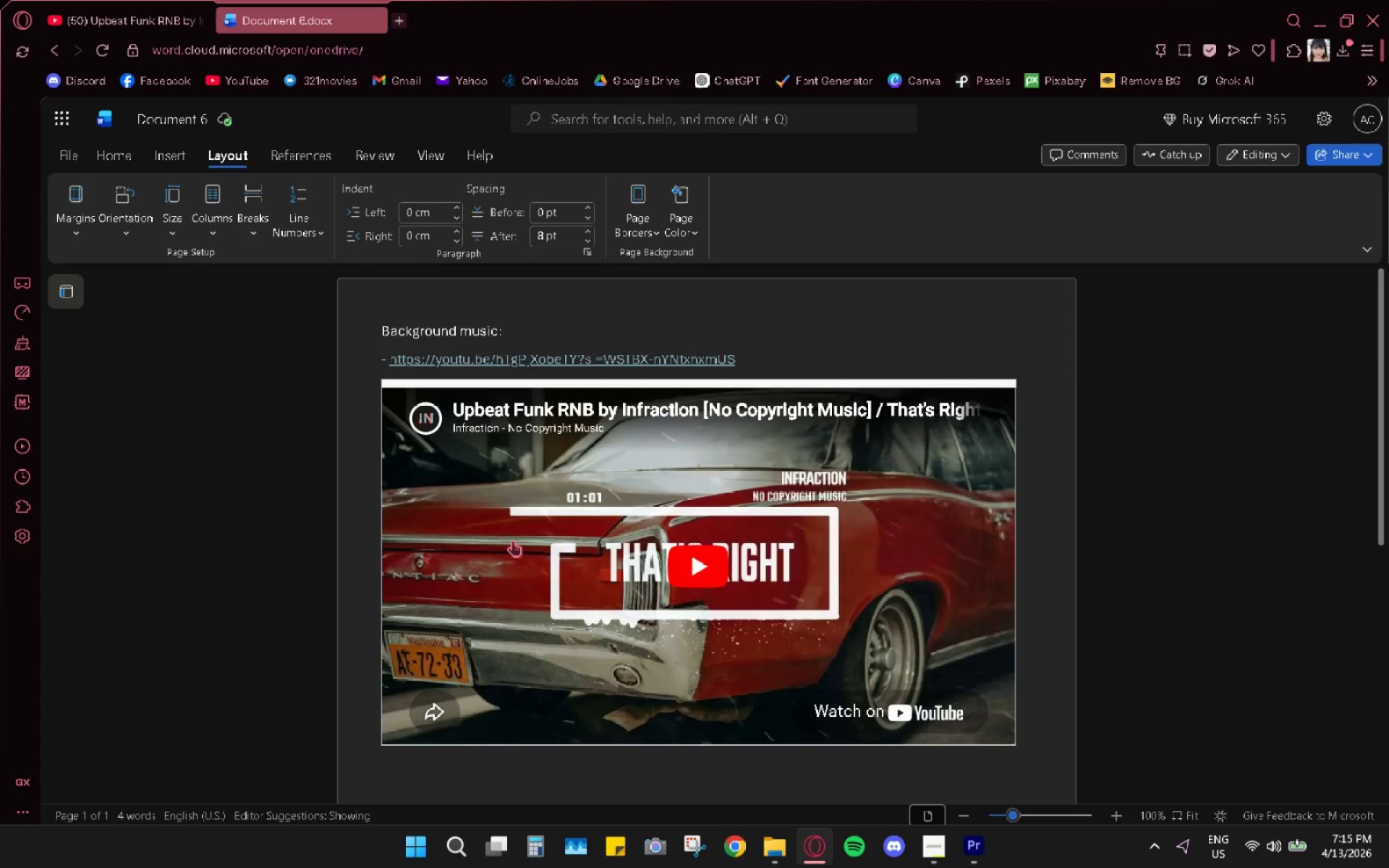 
scroll: coordinate [488, 586], scroll_direction: down, amount: 4.0
 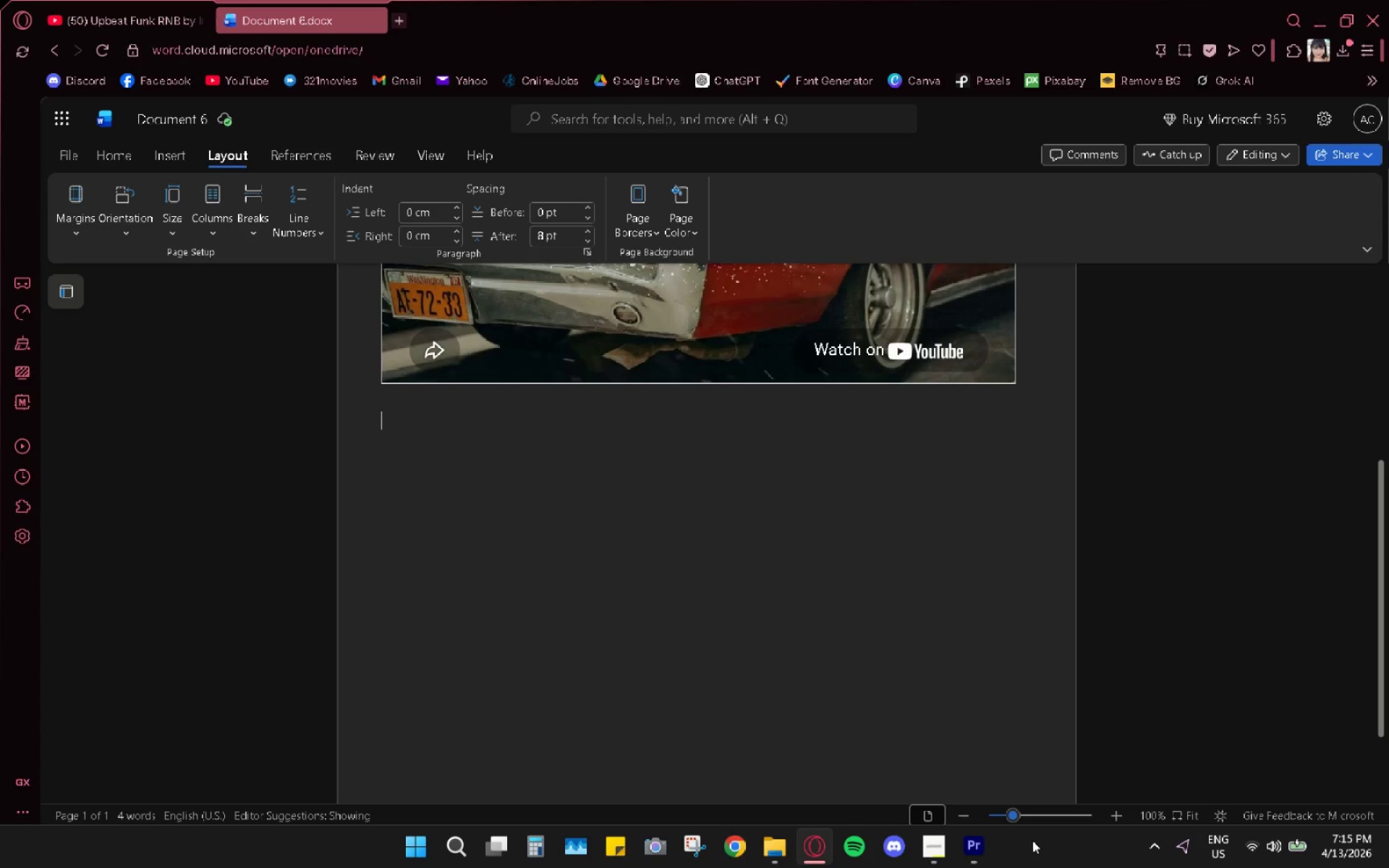 
left_click([978, 847])
 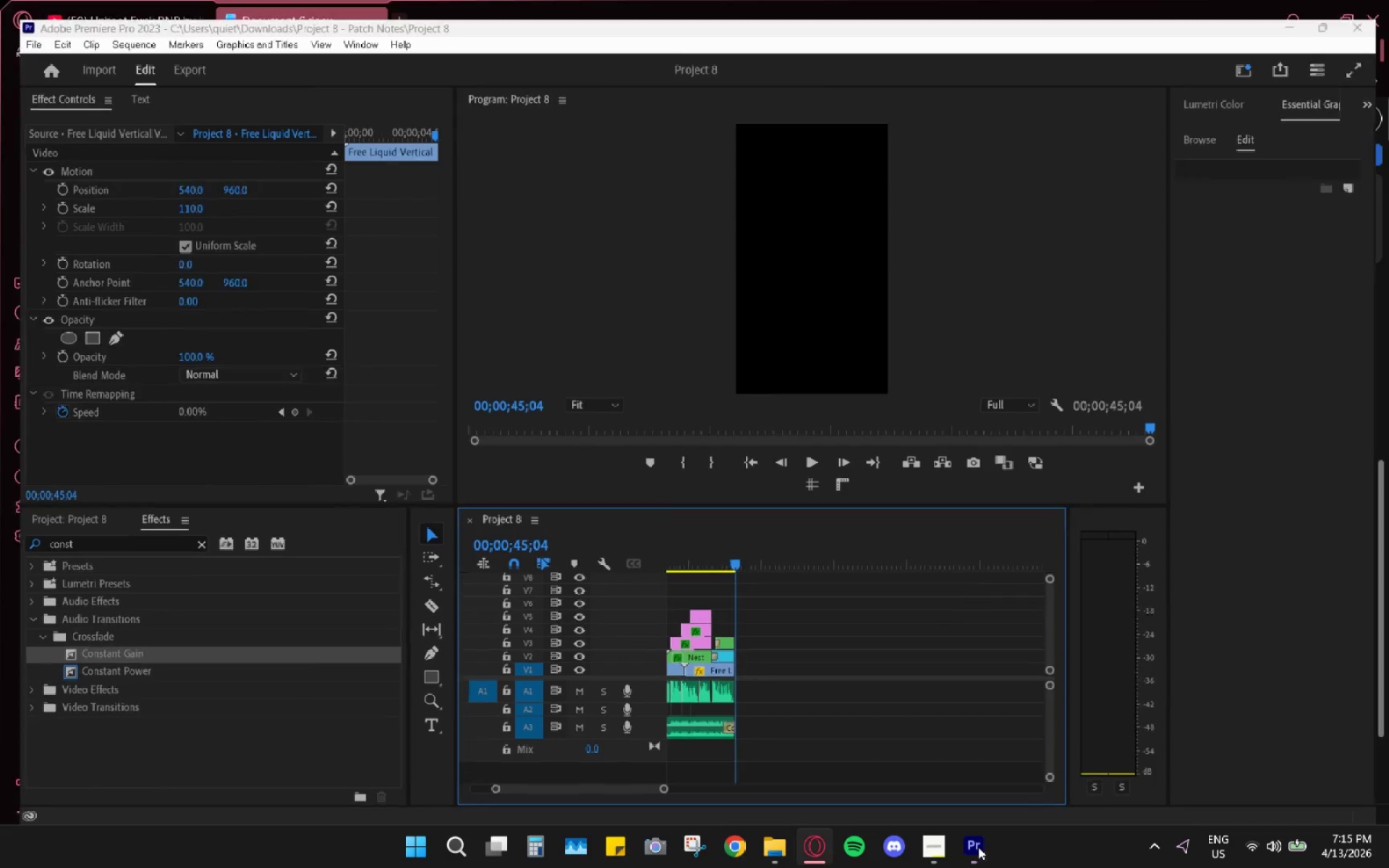 
double_click([978, 847])
 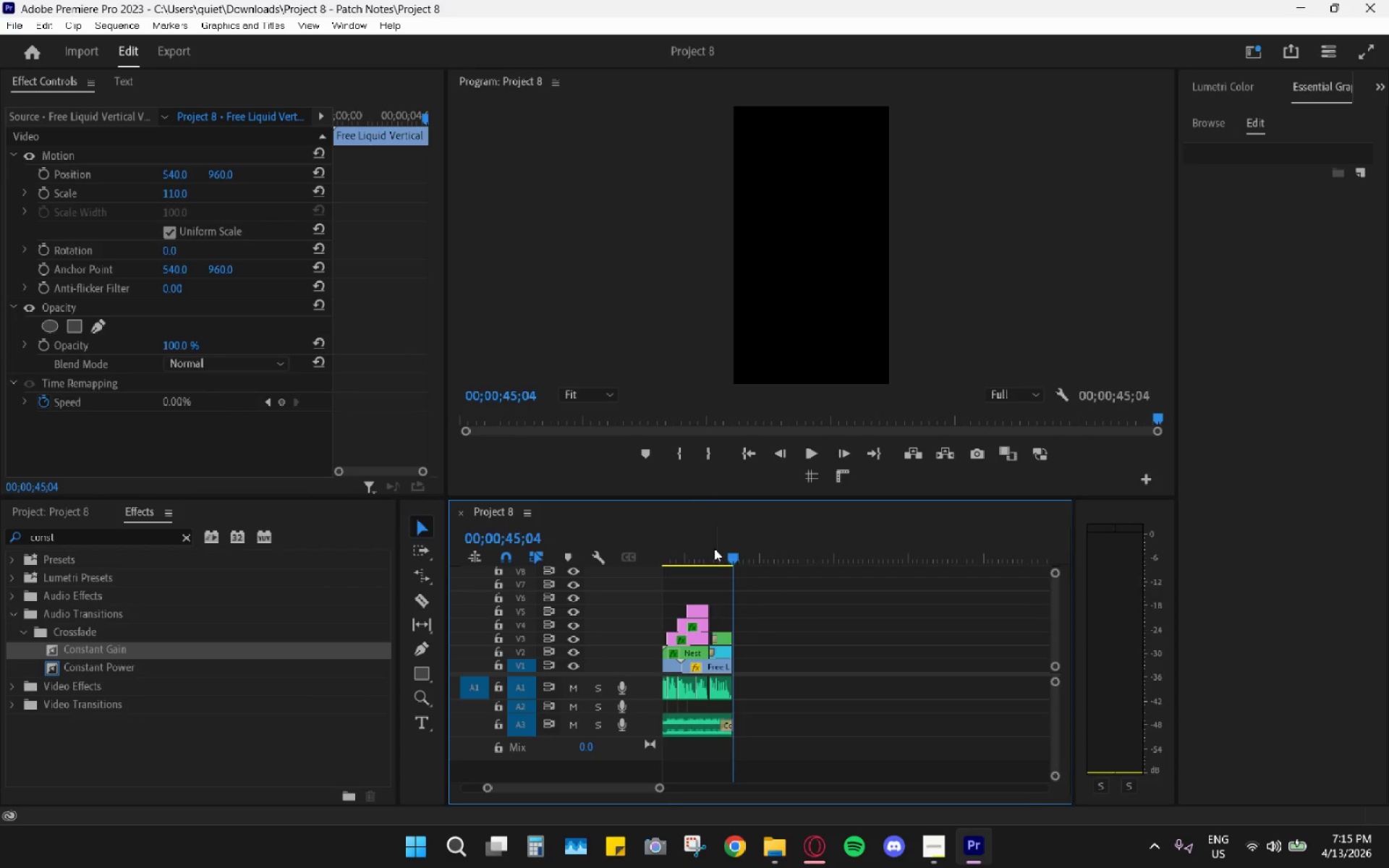 
left_click_drag(start_coordinate=[711, 548], to_coordinate=[681, 545])
 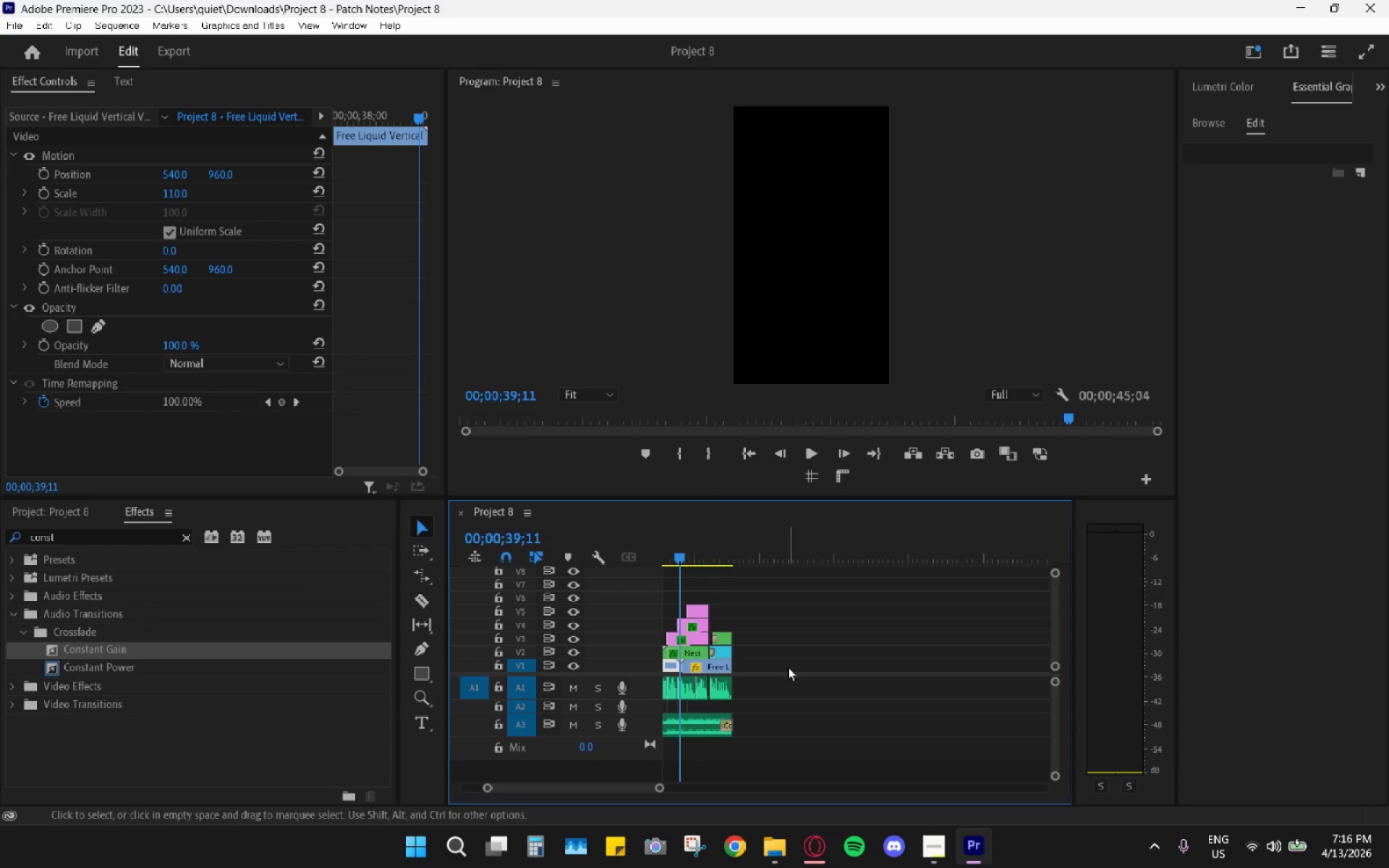 
hold_key(key=AltLeft, duration=0.5)
 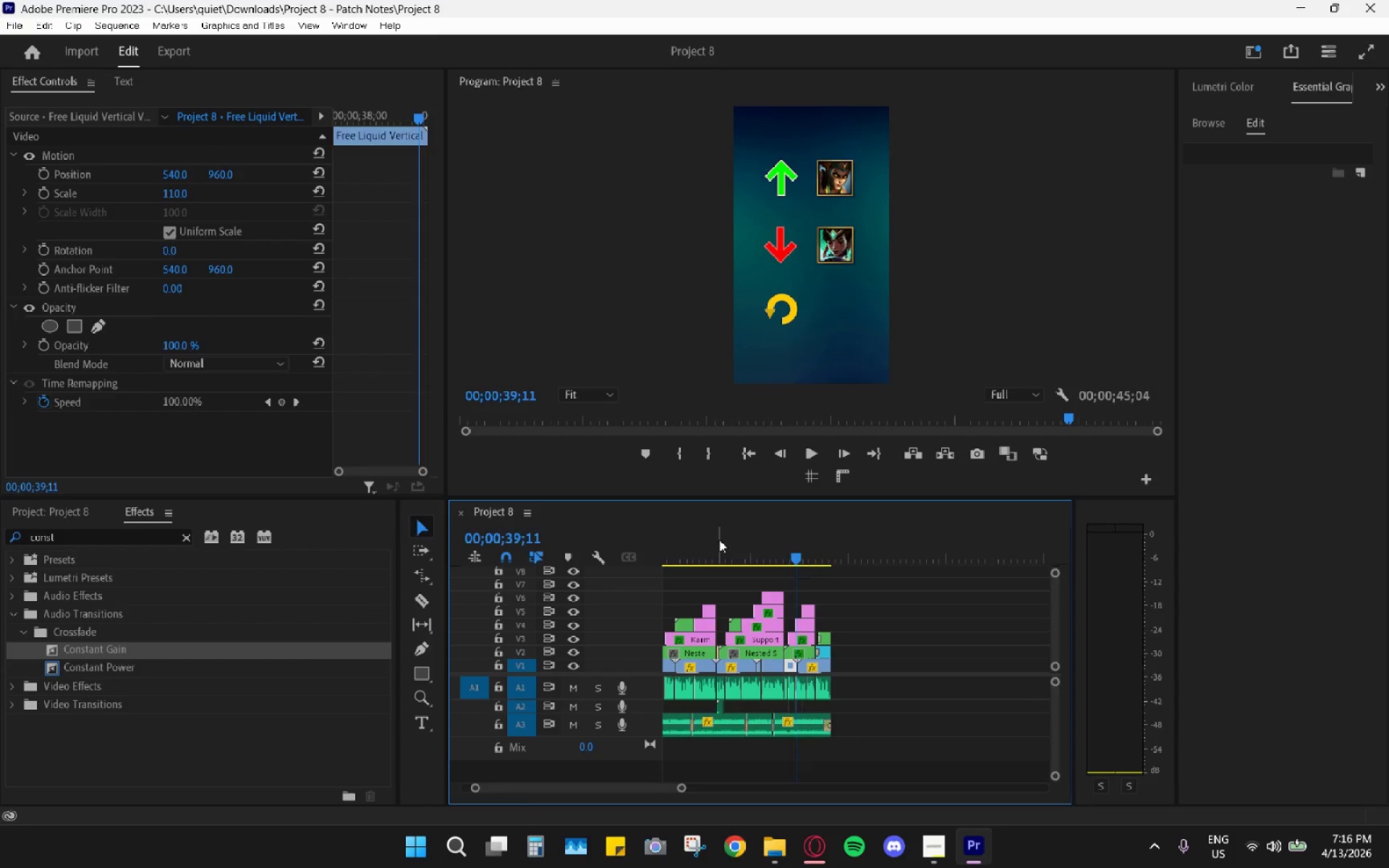 
scroll: coordinate [789, 667], scroll_direction: up, amount: 4.0
 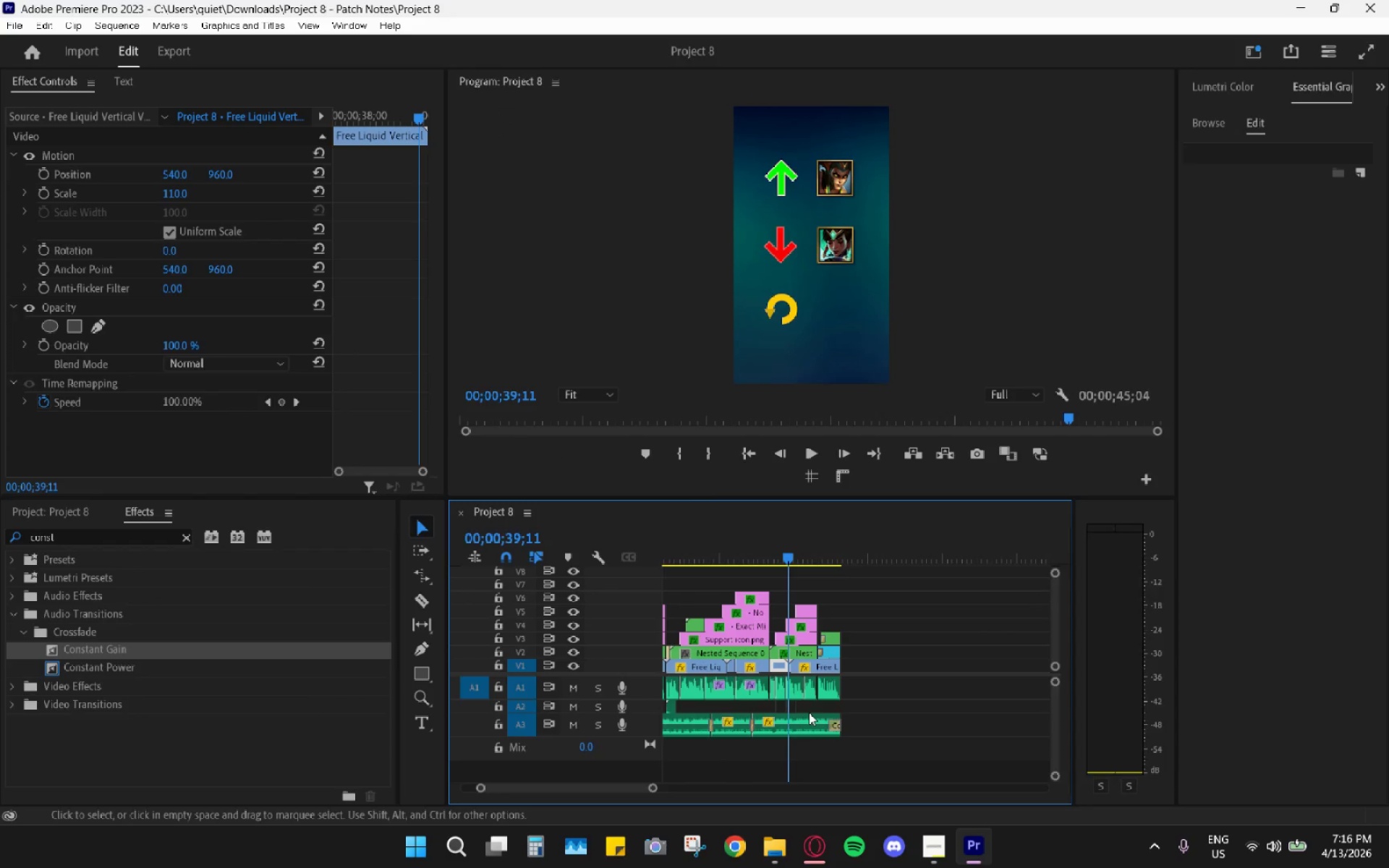 
scroll: coordinate [812, 728], scroll_direction: down, amount: 4.0
 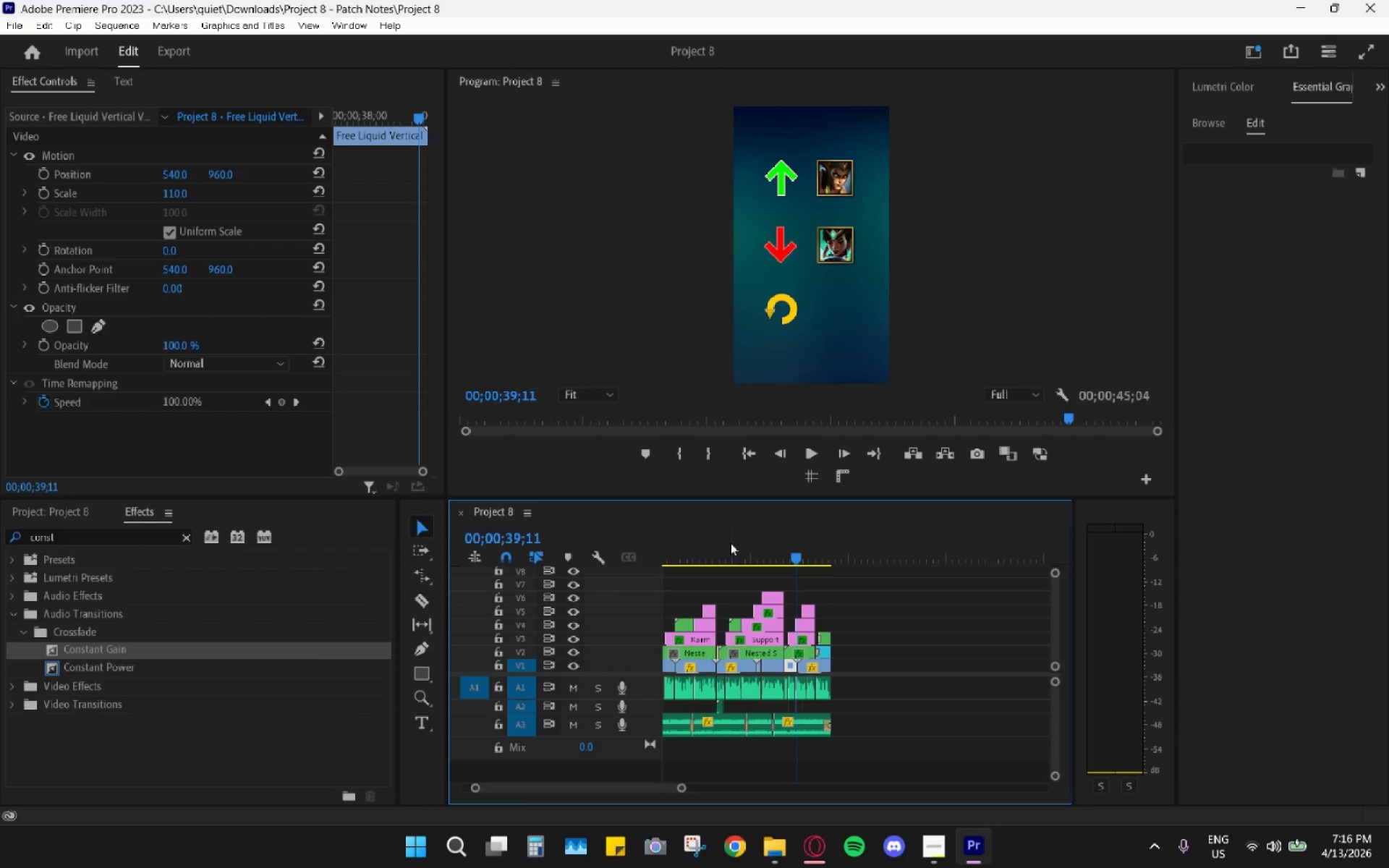 
left_click_drag(start_coordinate=[719, 540], to_coordinate=[831, 647])
 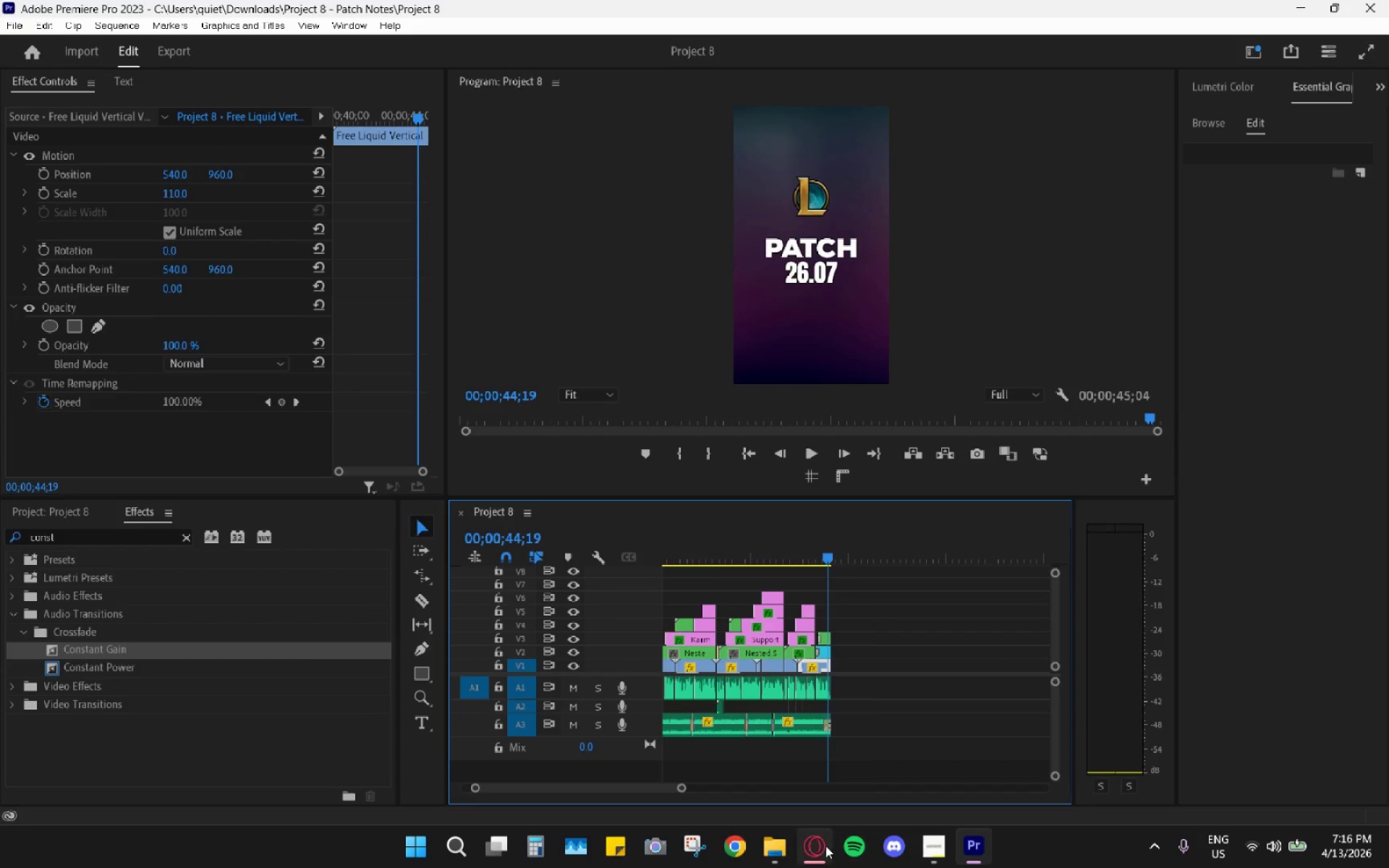 
left_click([818, 843])
 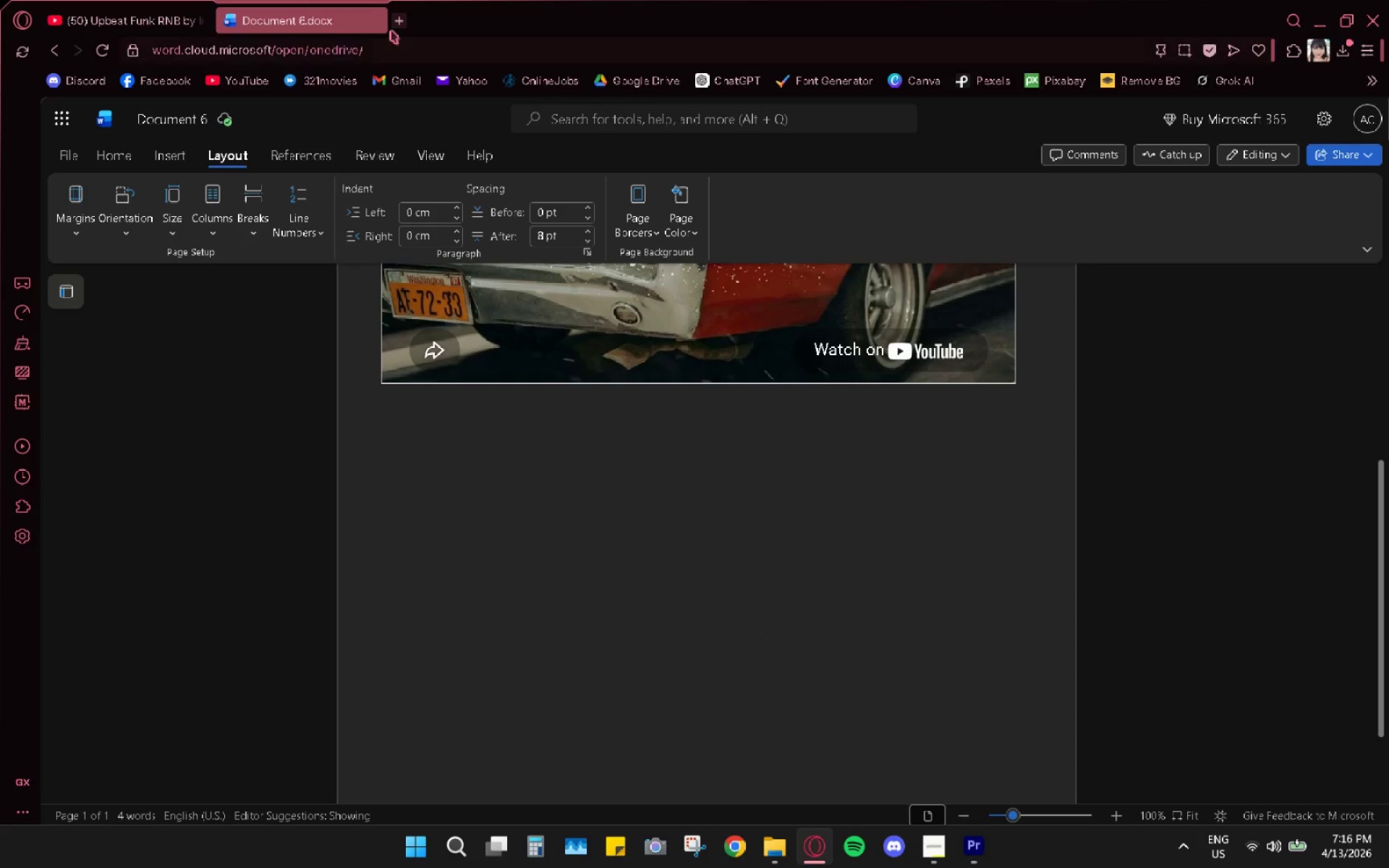 
left_click([391, 29])
 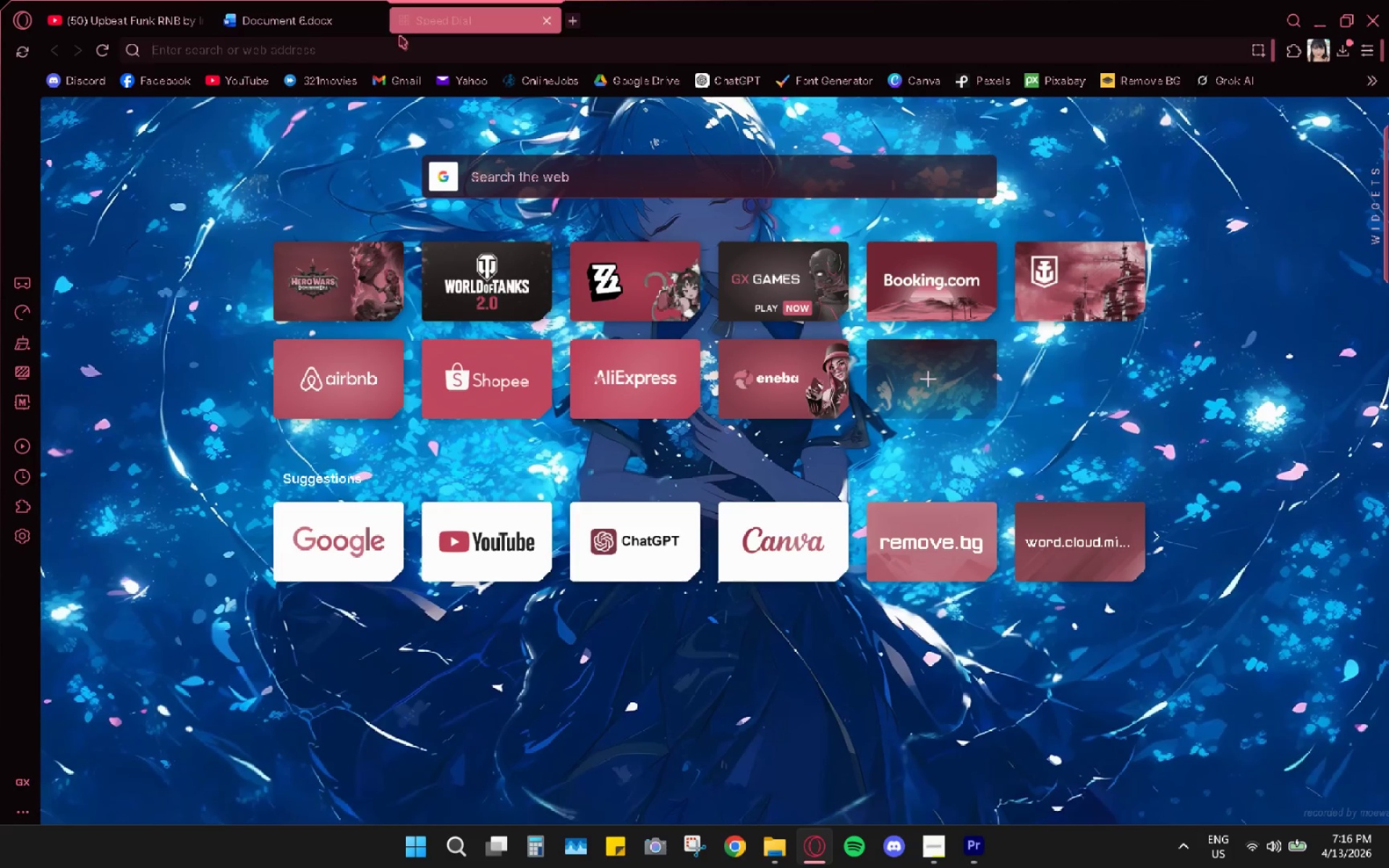 
double_click([410, 49])
 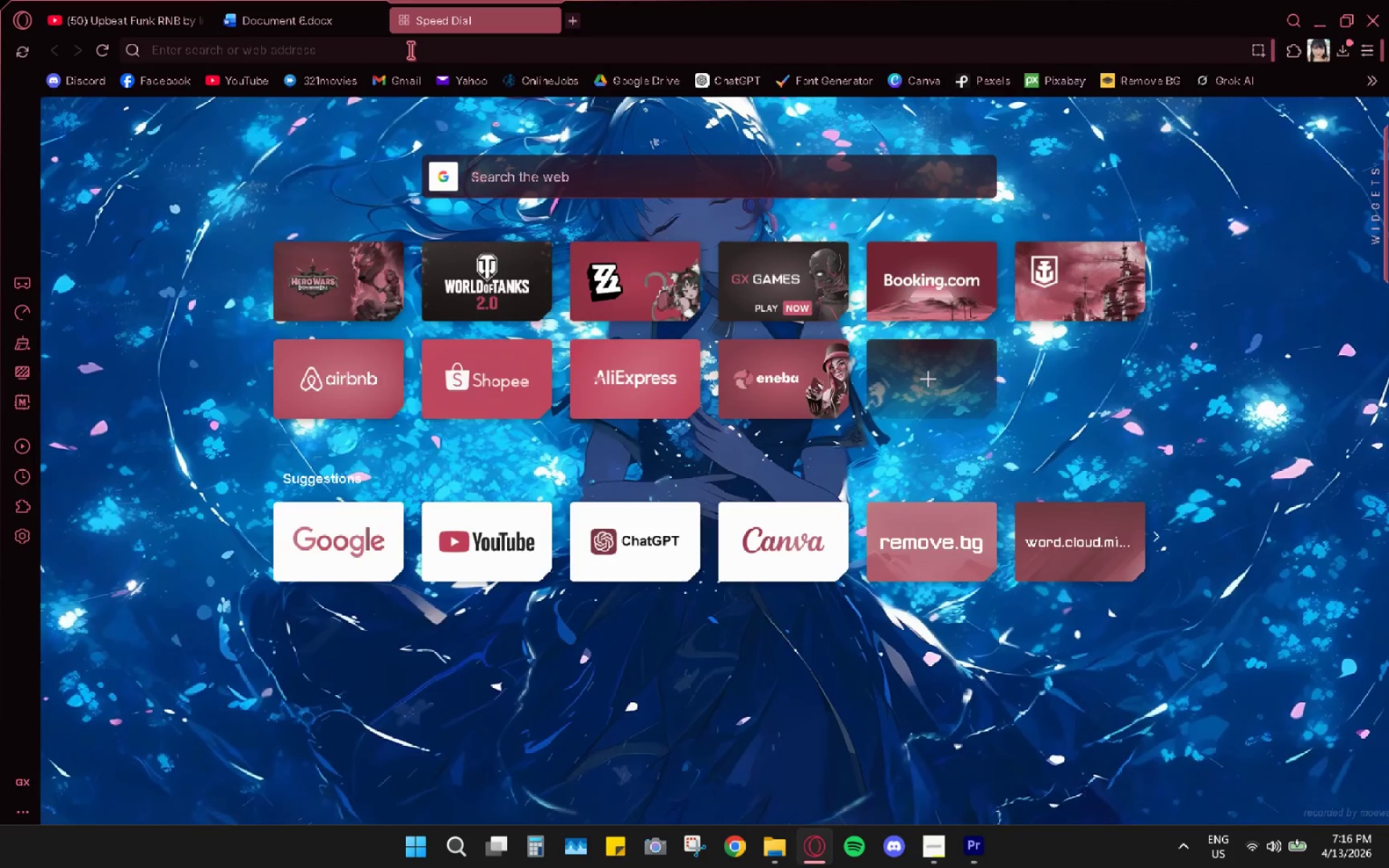 
type(lea)
key(Backspace)
key(Backspace)
key(Backspace)
key(Backspace)
key(Backspace)
type(cassio)
 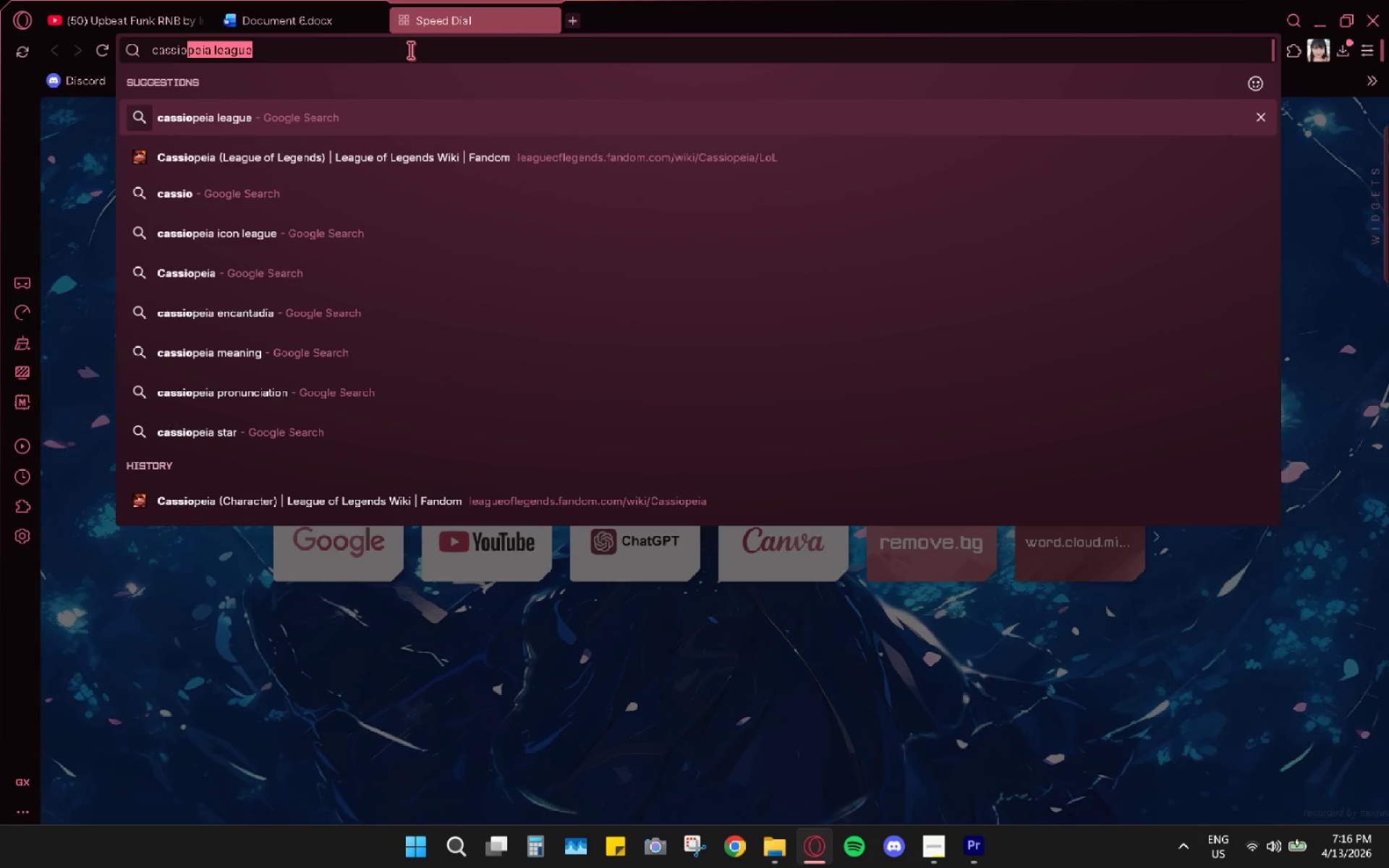 
key(Enter)
 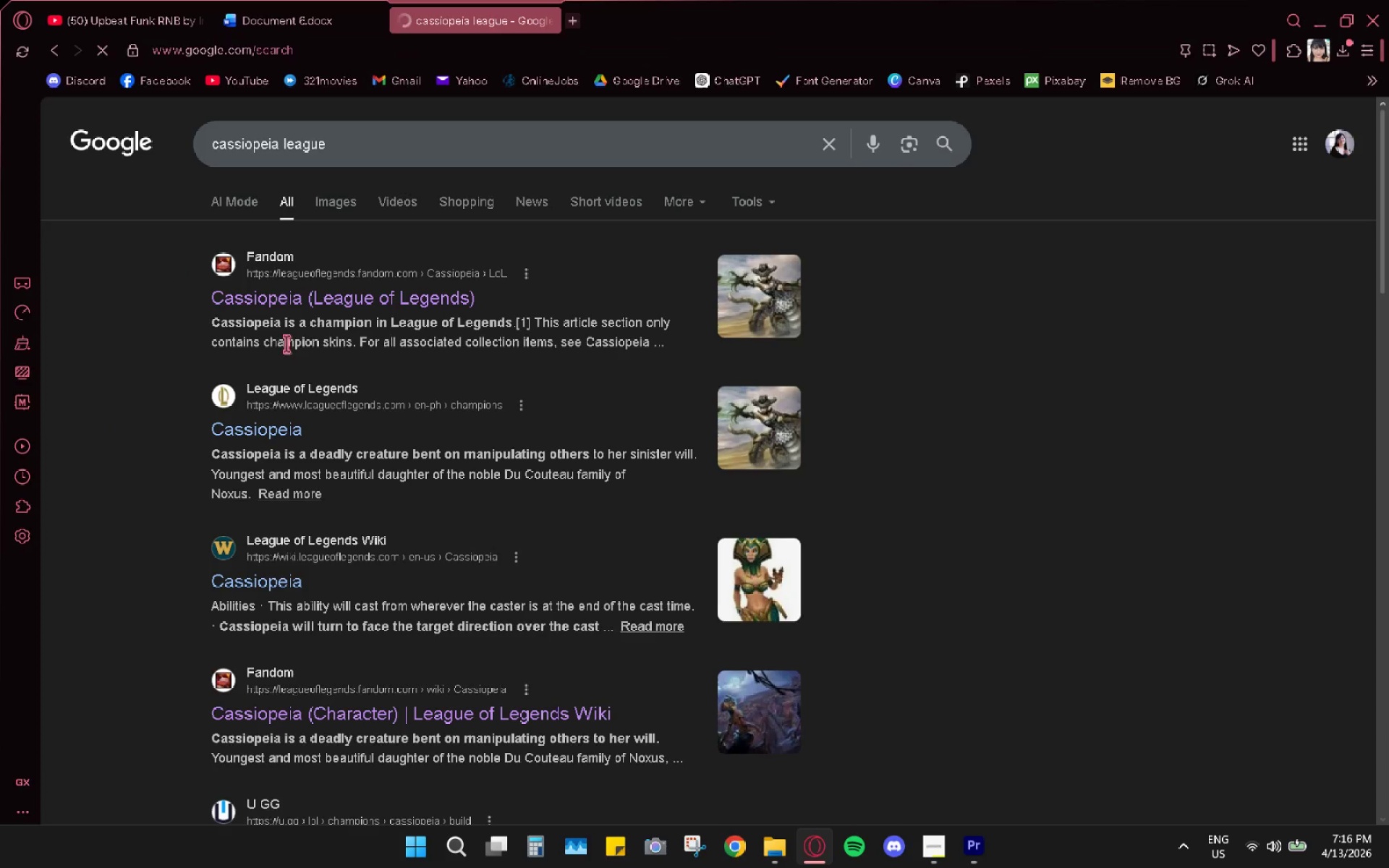 
left_click([323, 307])
 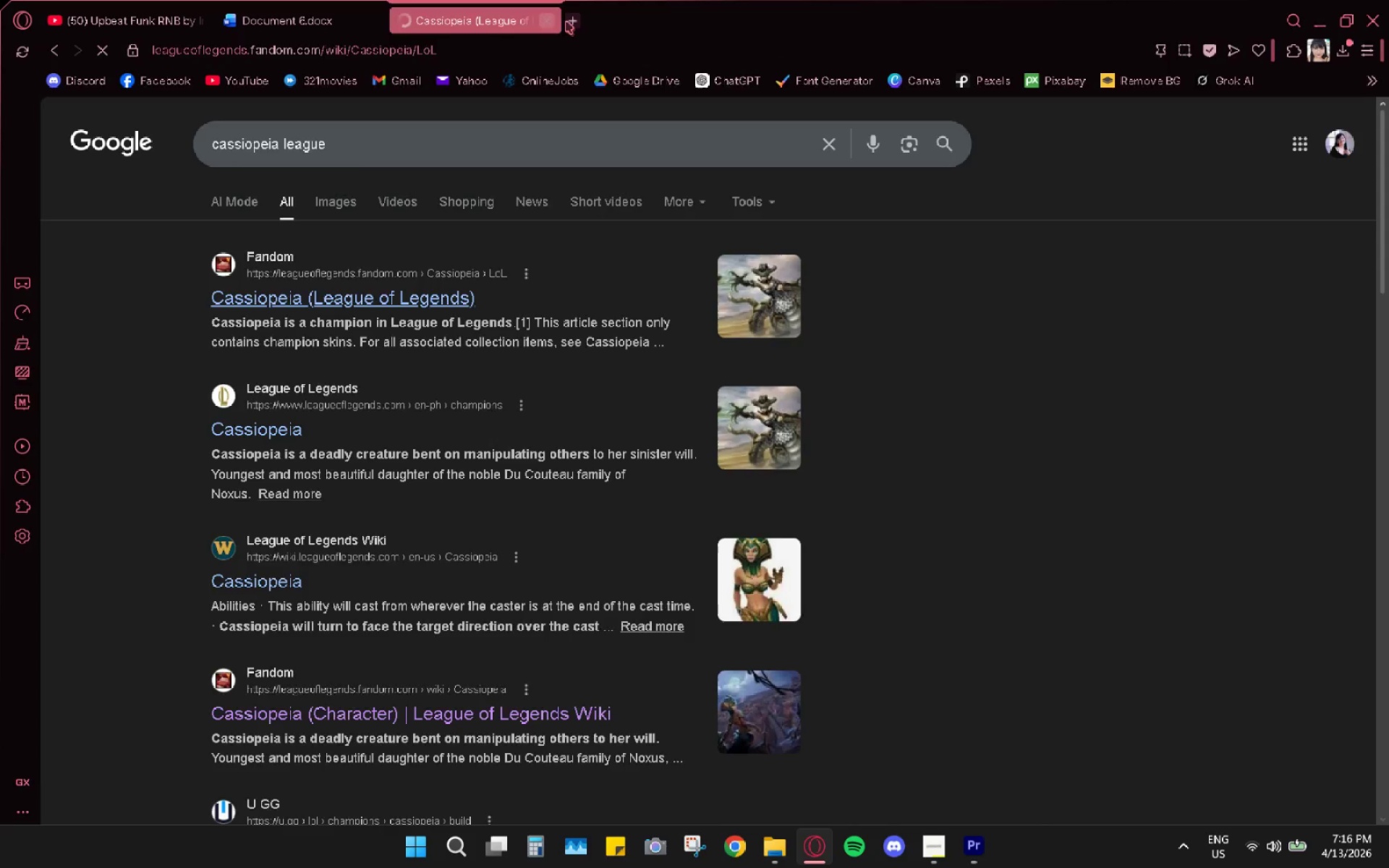 
double_click([556, 49])
 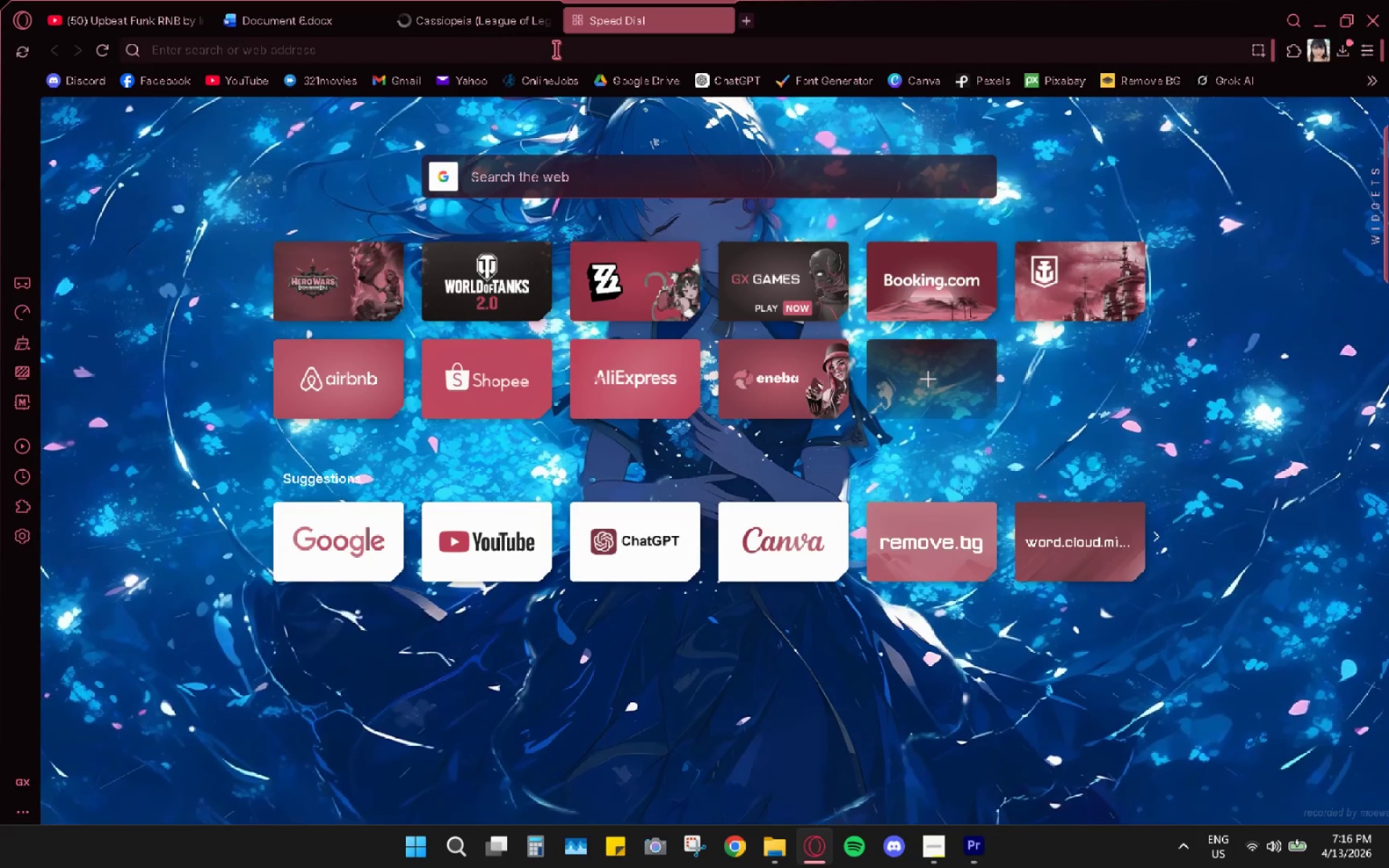 
type(ca)
key(Backspace)
key(Backspace)
type(karmalar)
key(Backspace)
key(Backspace)
key(Backspace)
key(Backspace)
type(karma)
 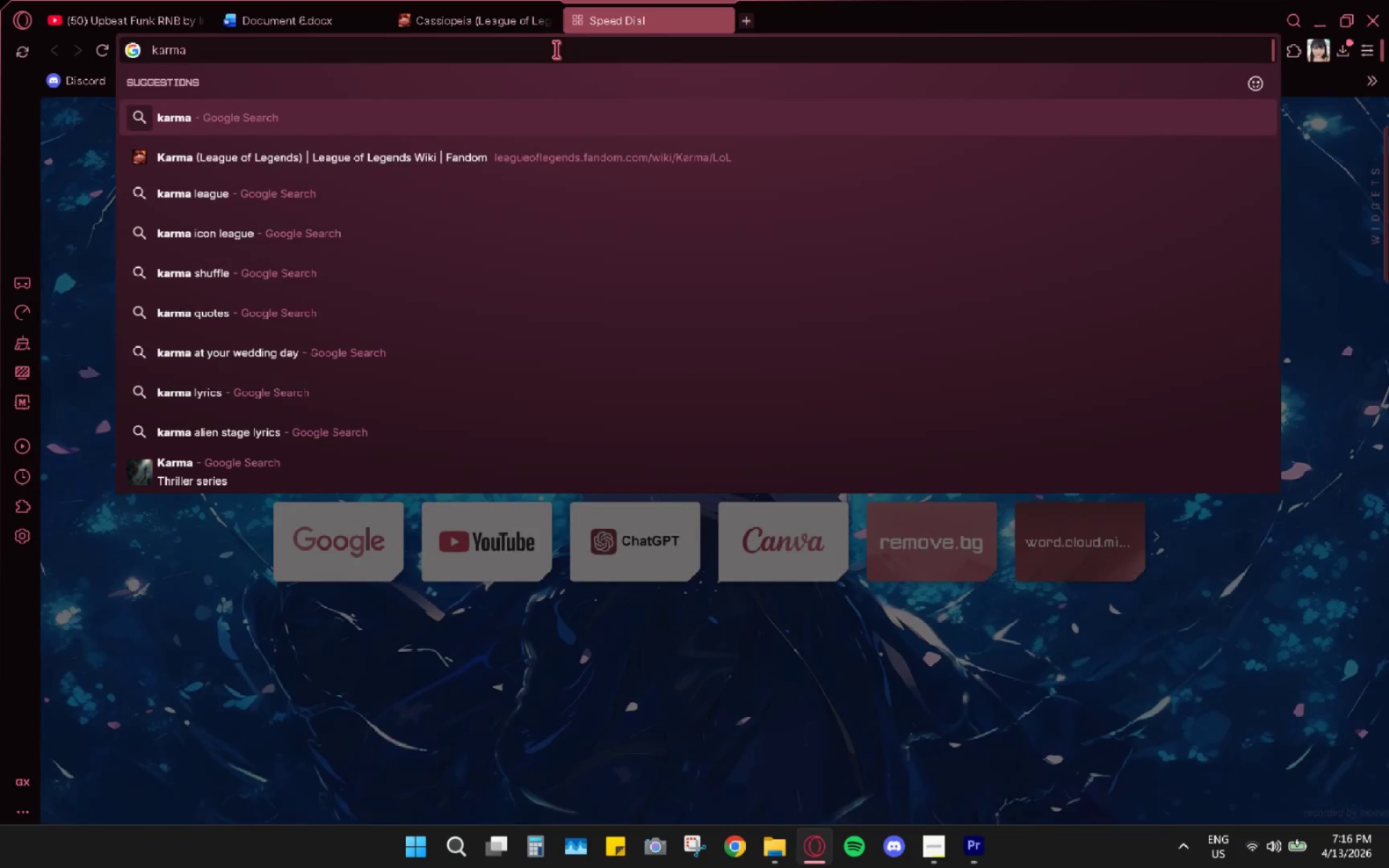 
double_click([441, 20])
 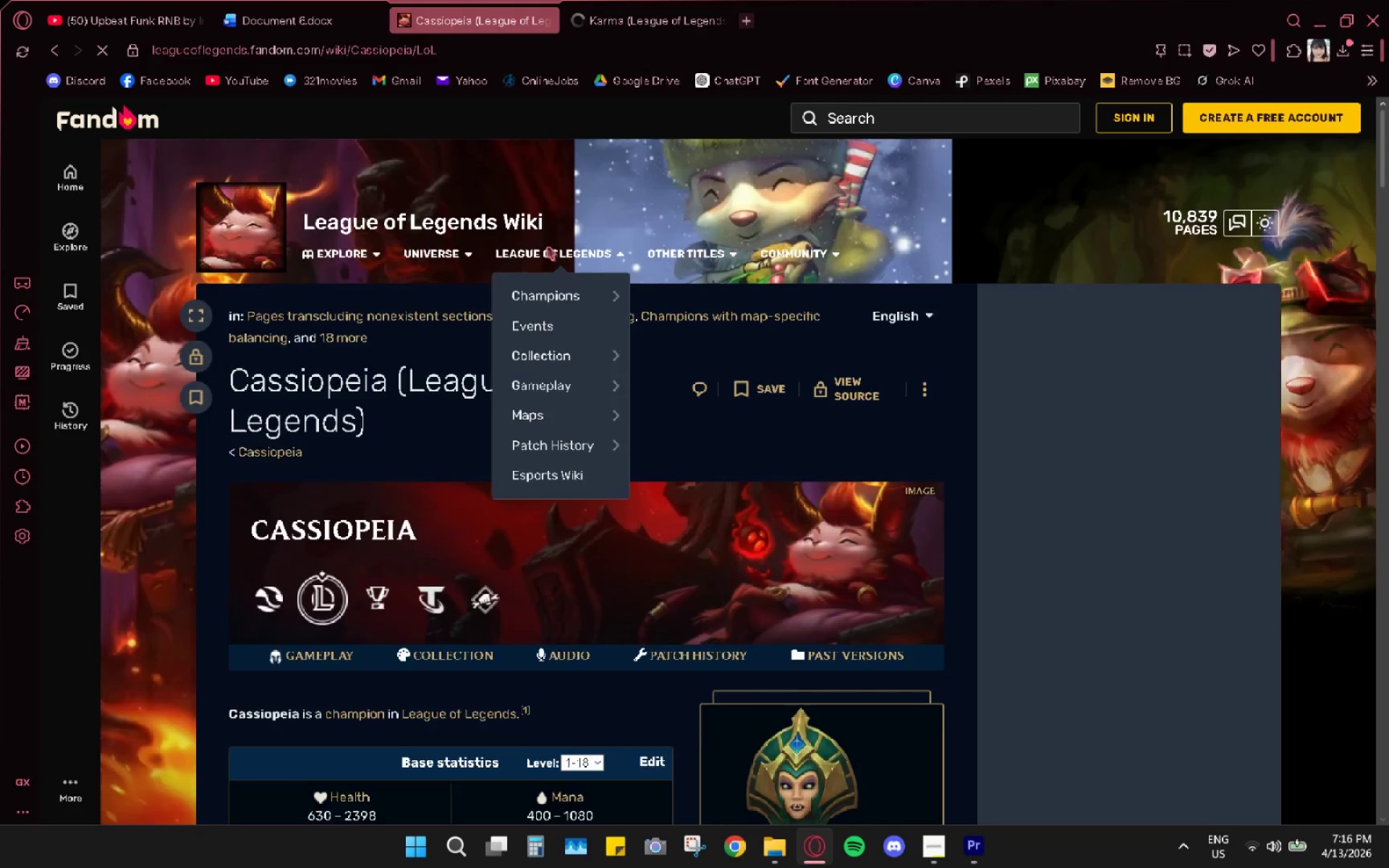 
scroll: coordinate [581, 317], scroll_direction: down, amount: 8.0
 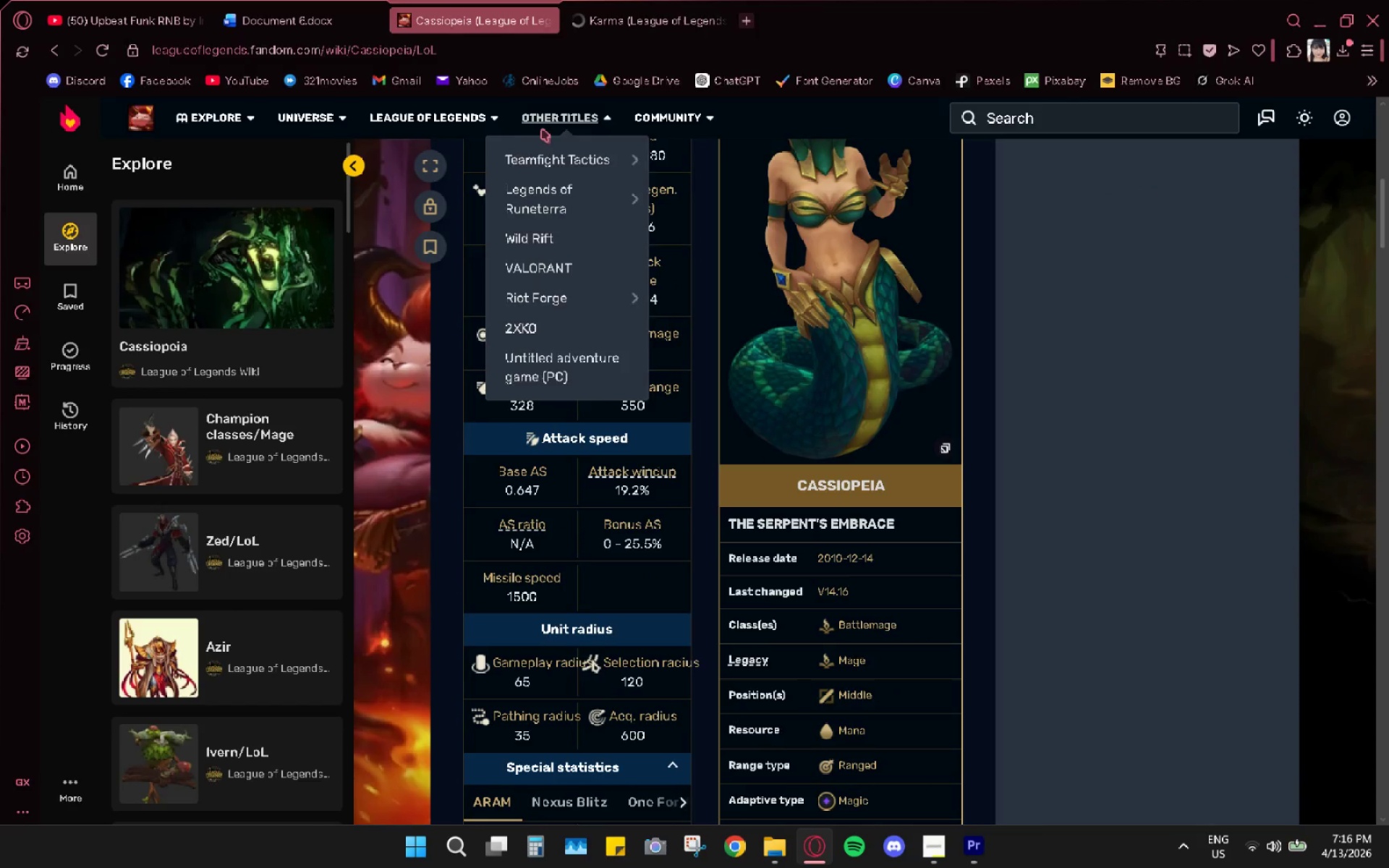 
left_click([460, 59])
 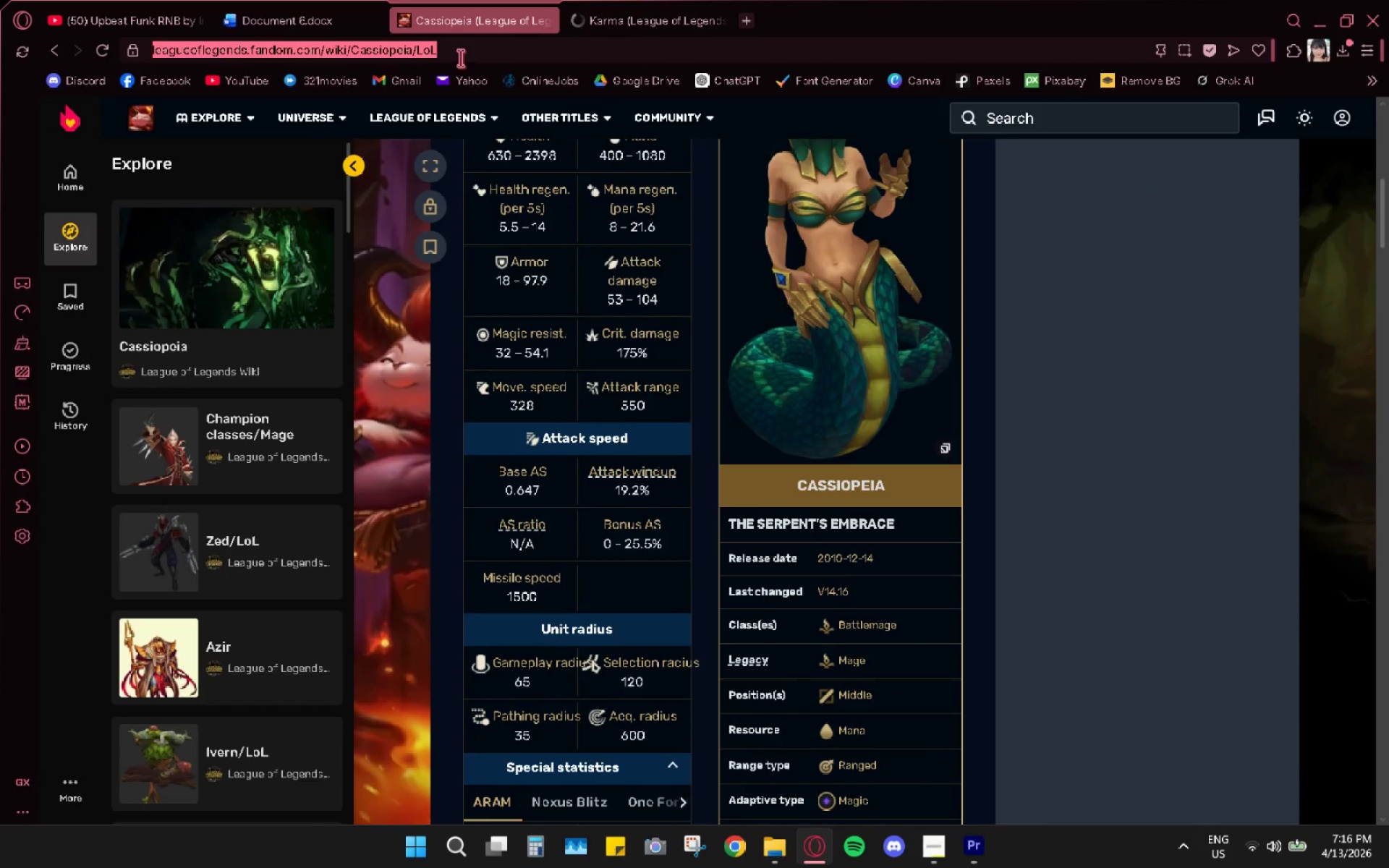 
key(Control+C)
 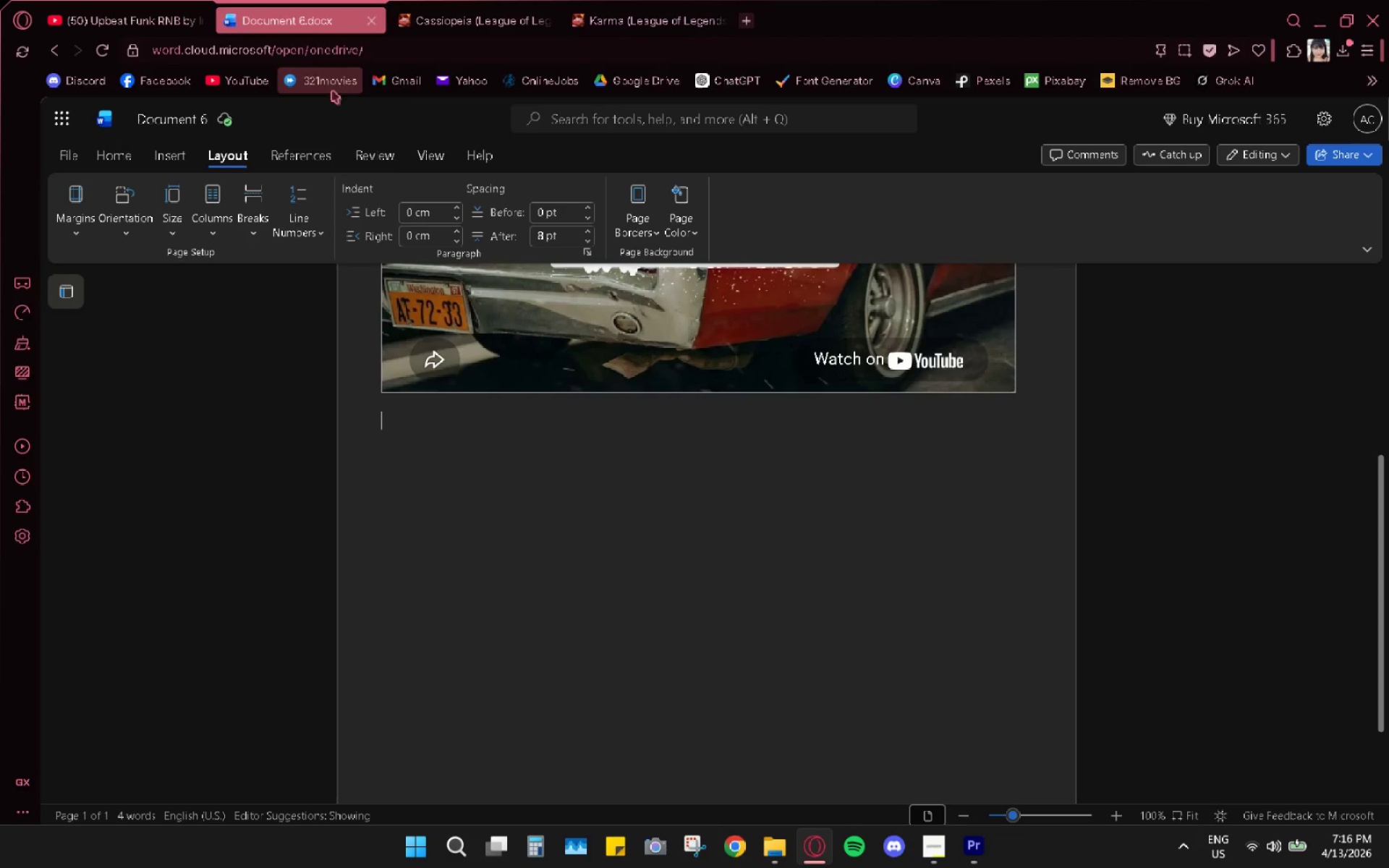 
wait(5.08)
 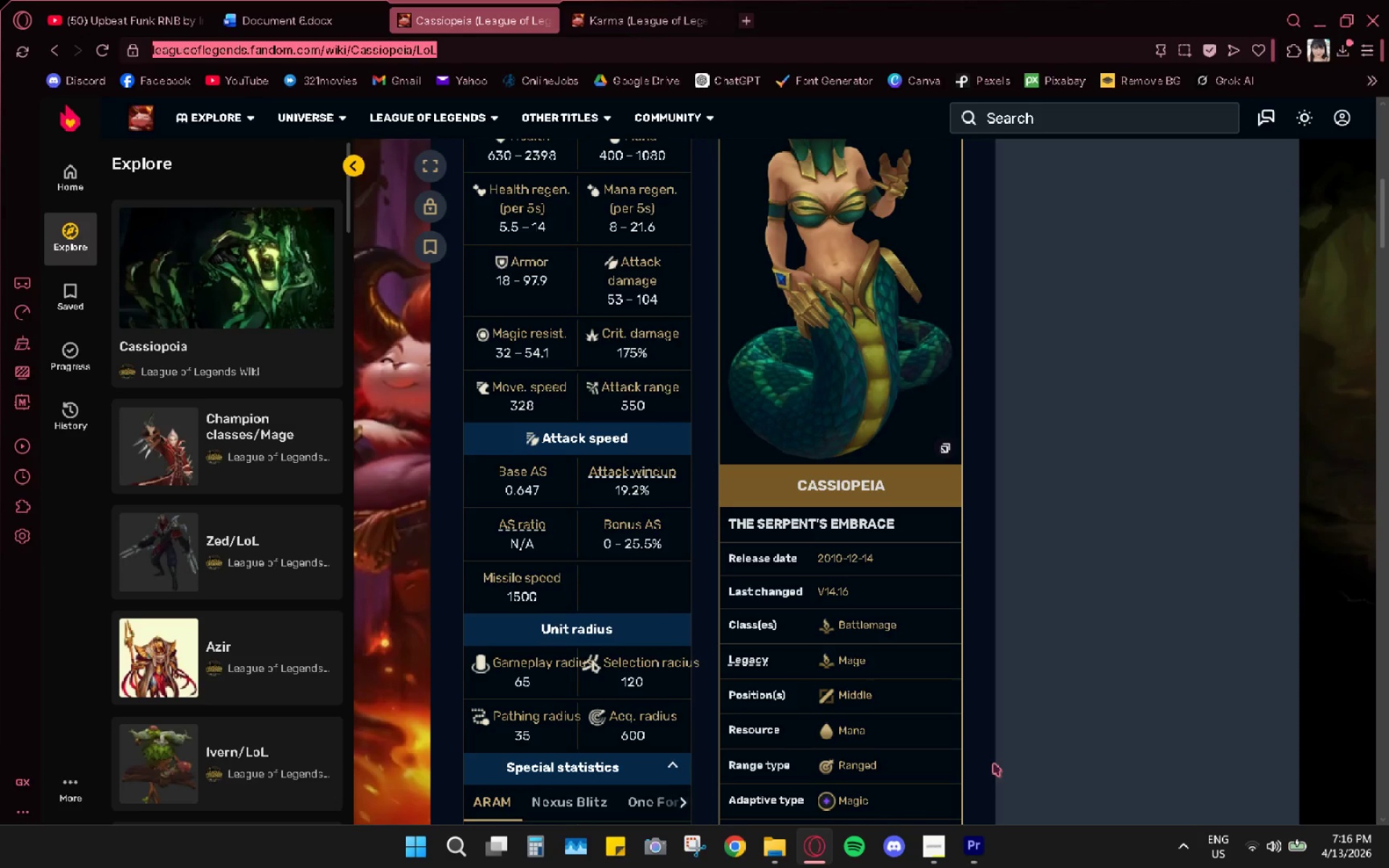 
type(Cassiopeia:)
 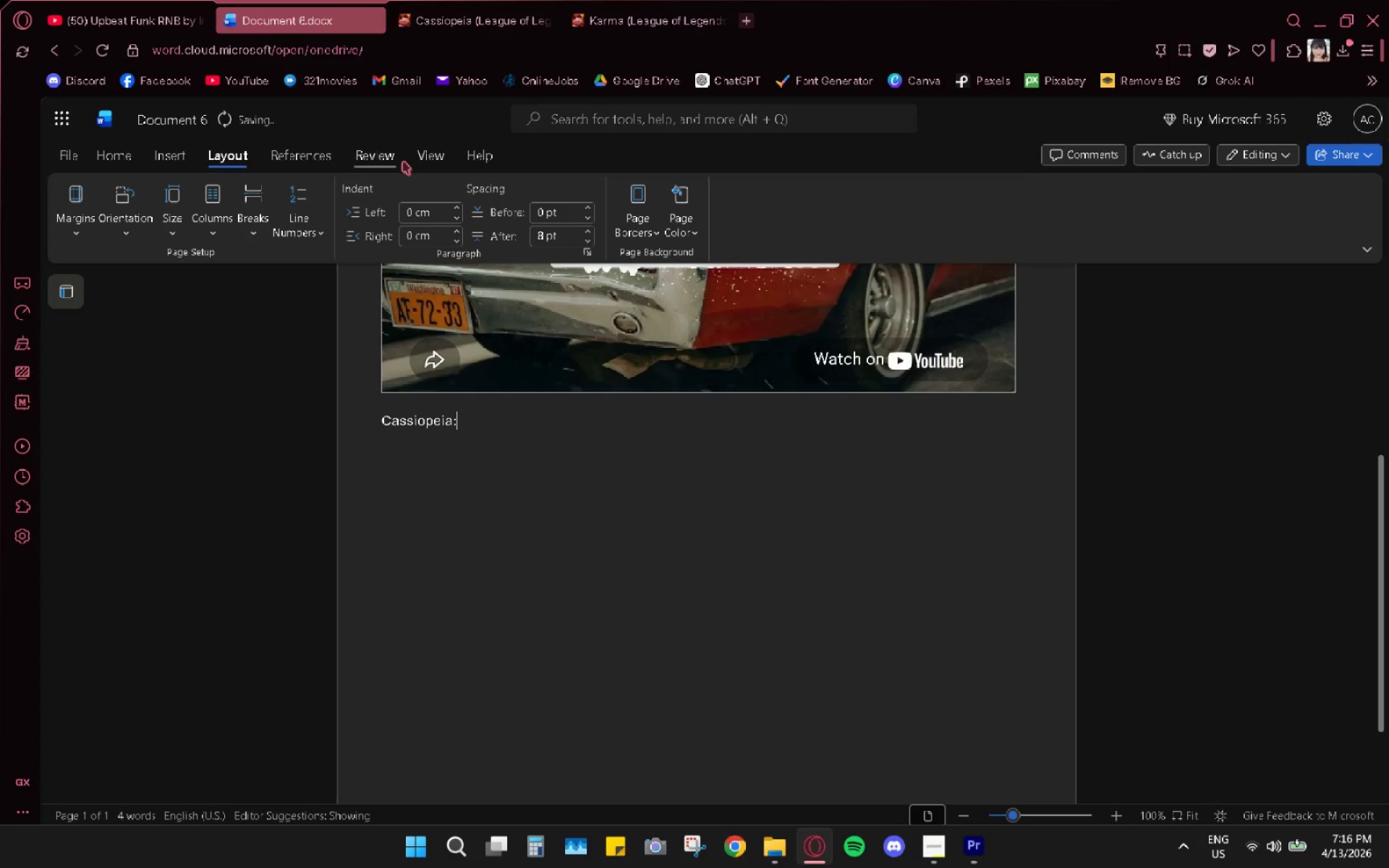 
key(Enter)
 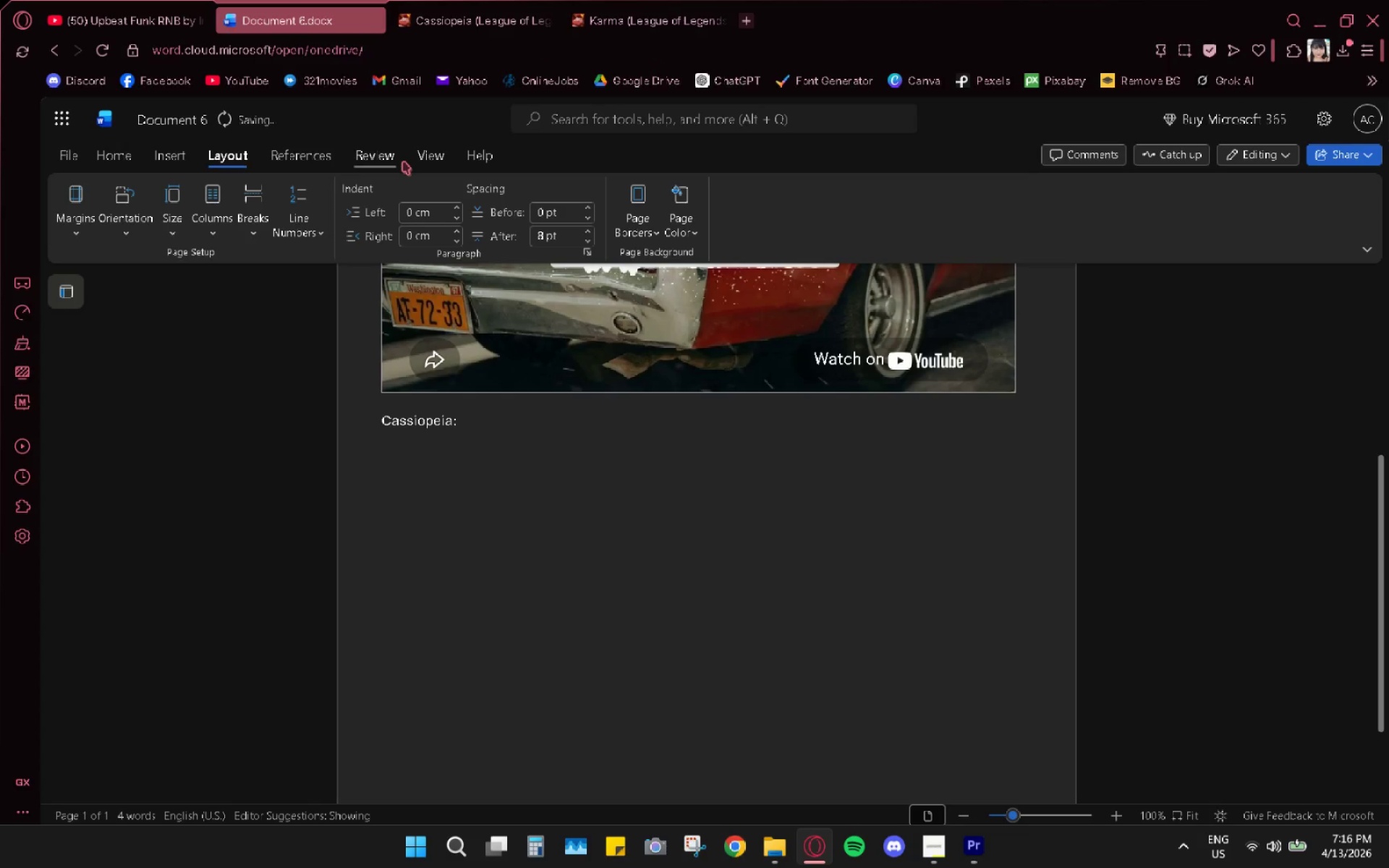 
key(Minus)
 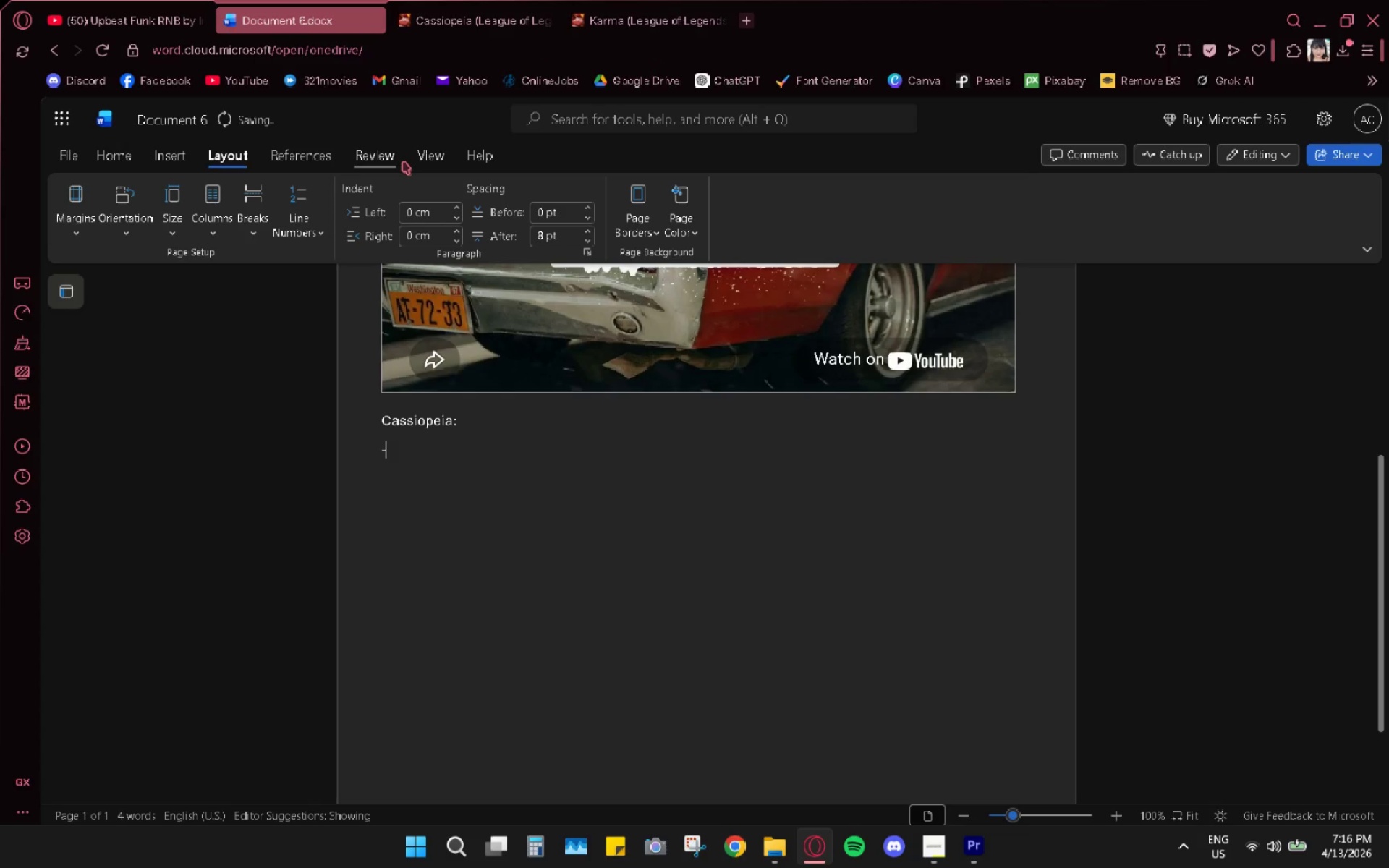 
key(Control+ControlLeft)
 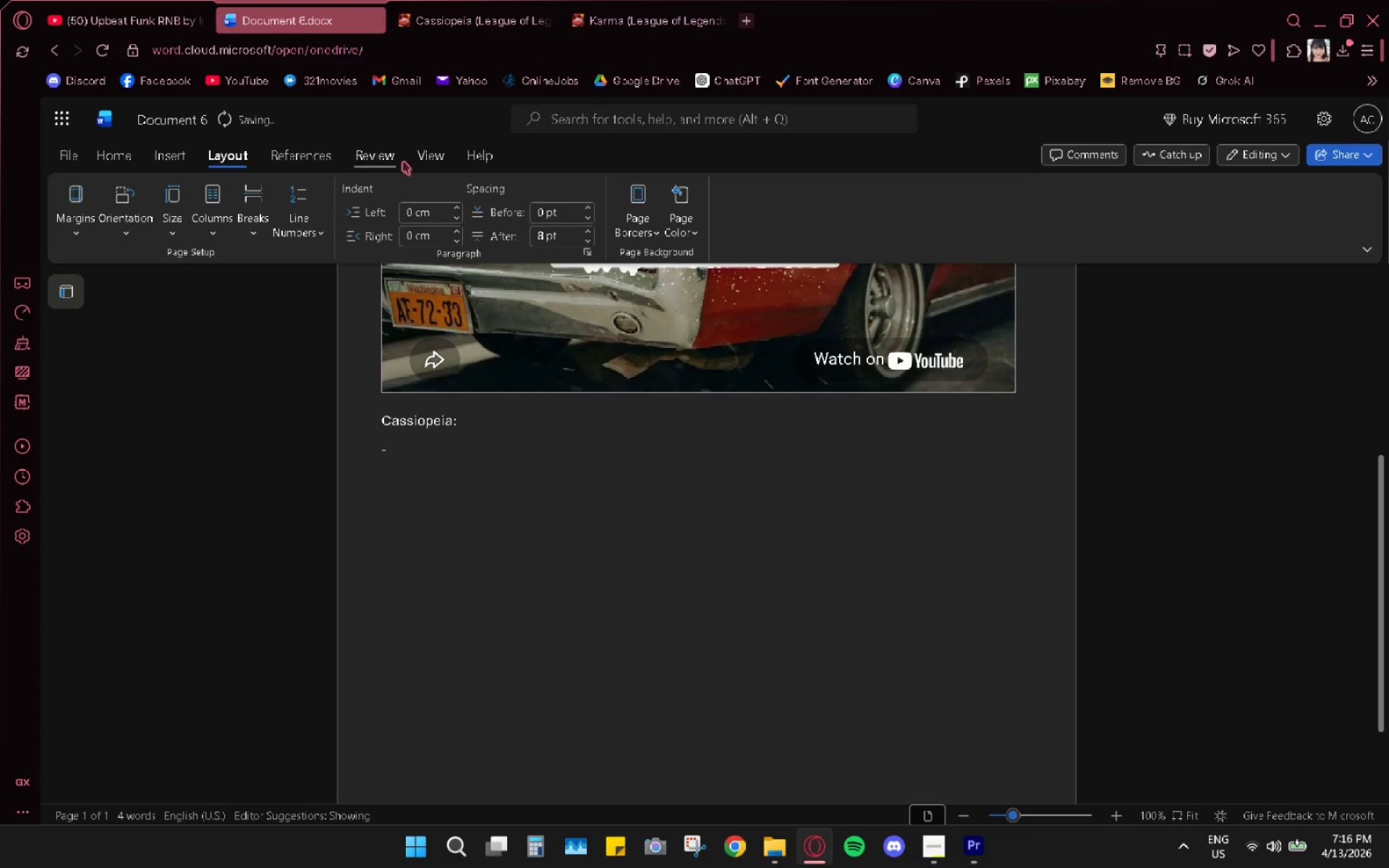 
key(Control+V)
 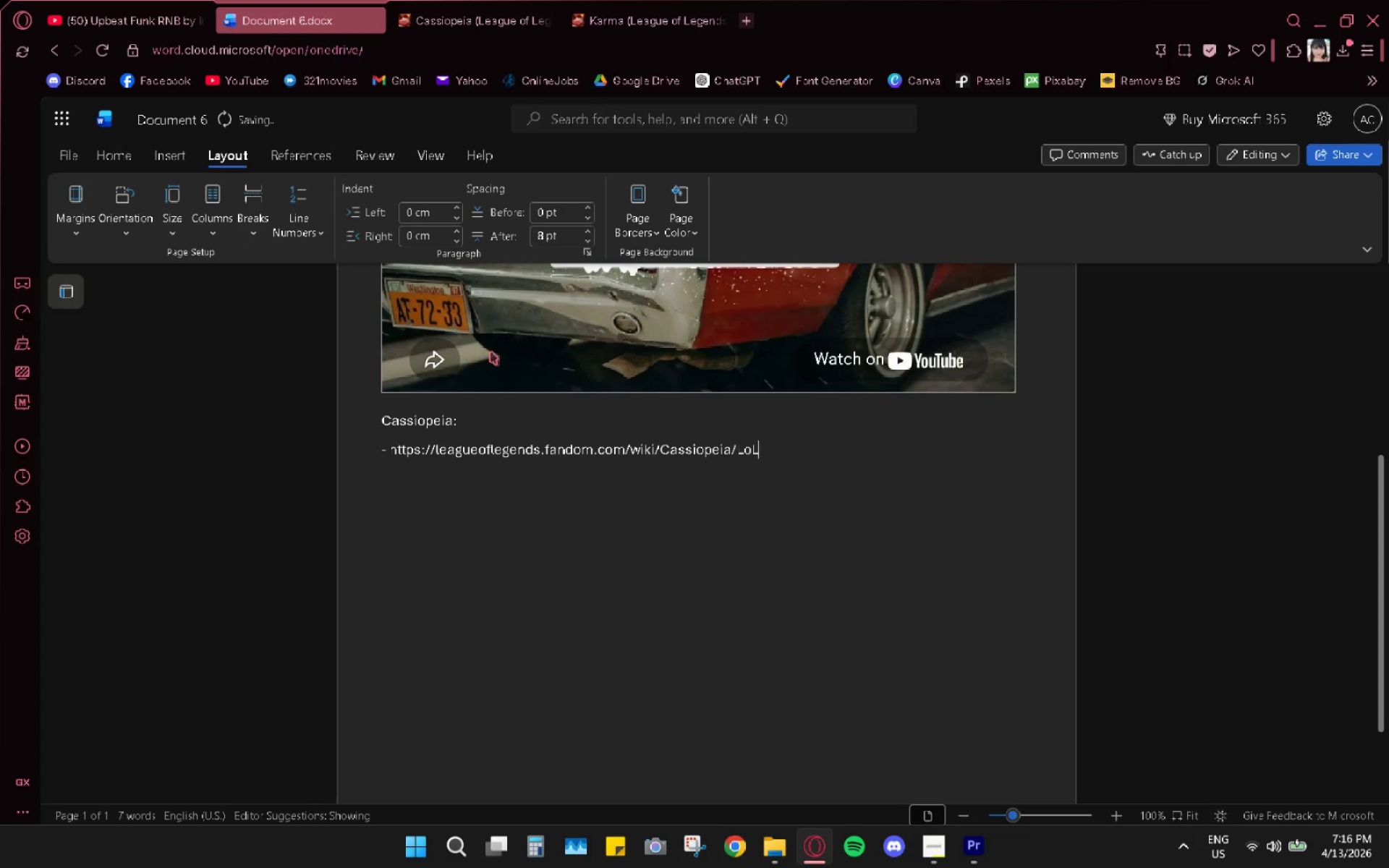 
key(Enter)
 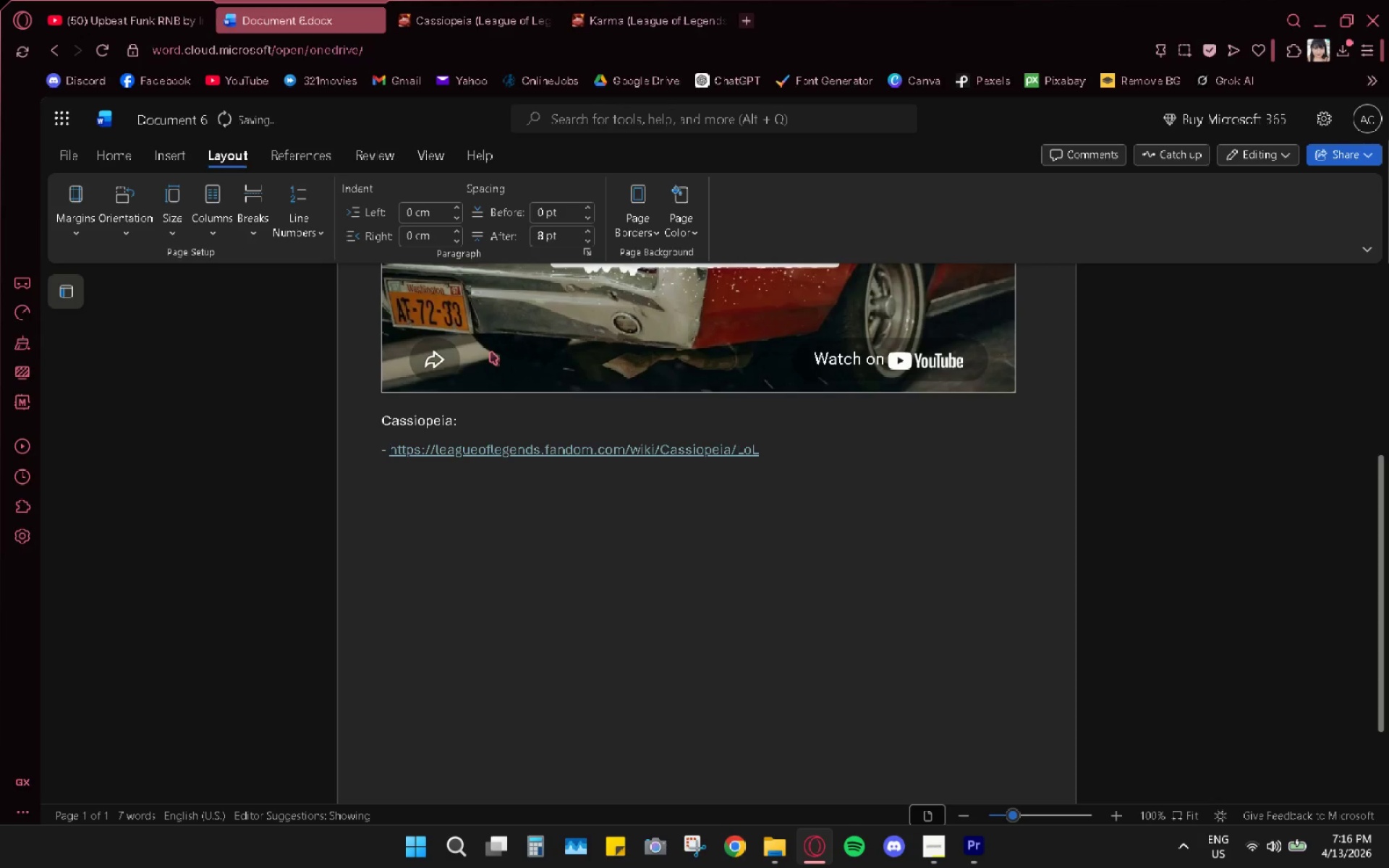 
type(Karma: )
 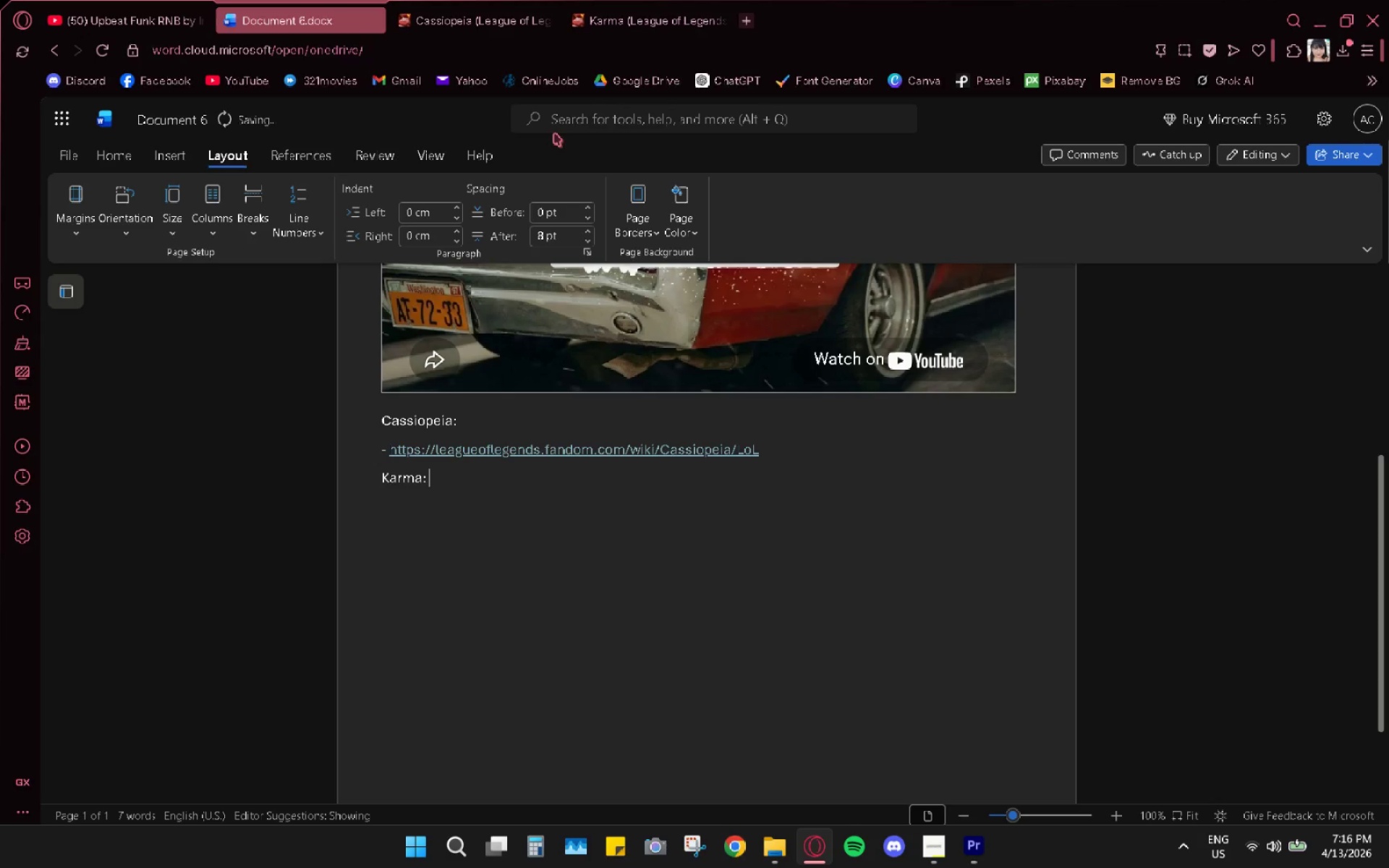 
key(Backspace)
 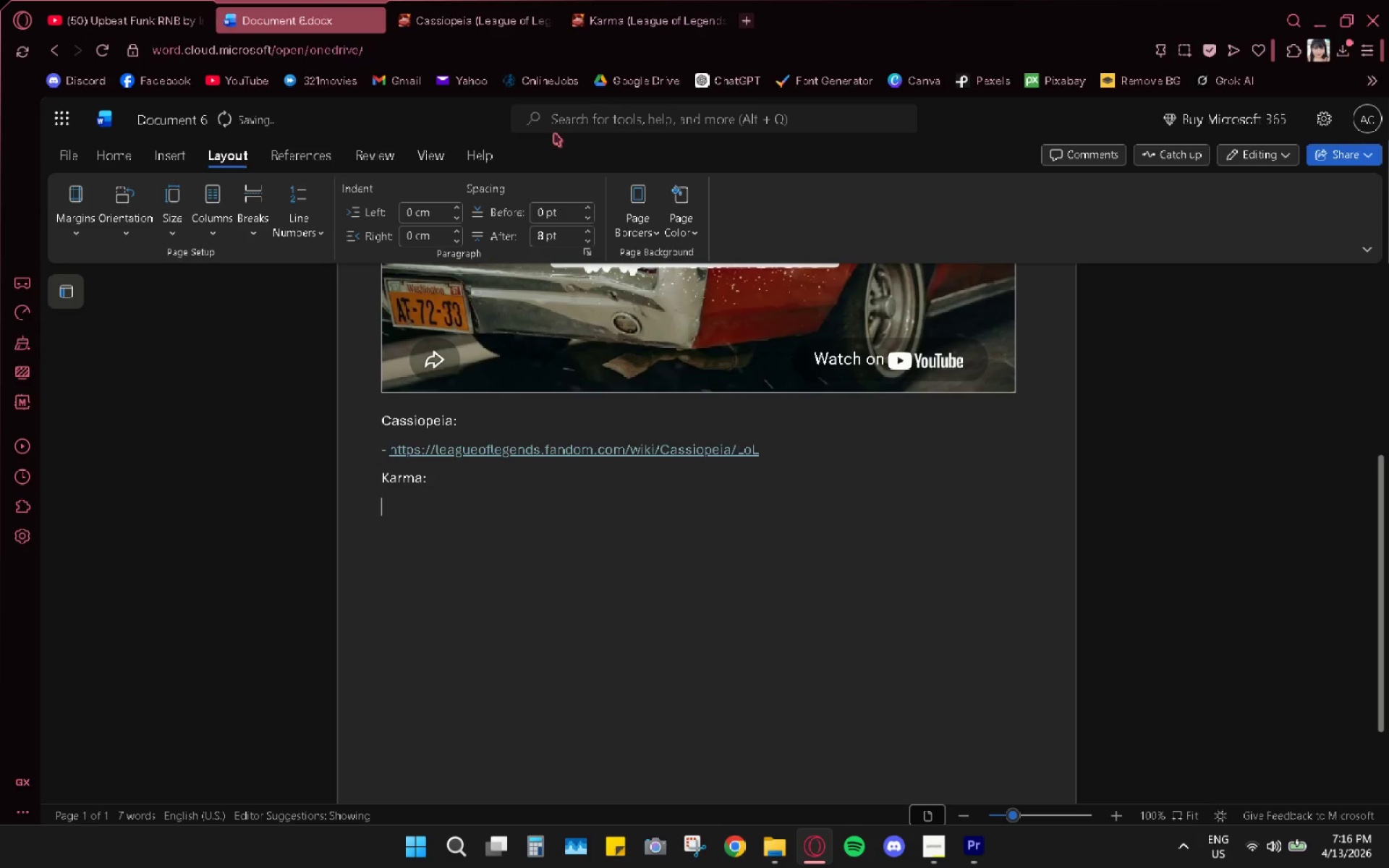 
key(Enter)
 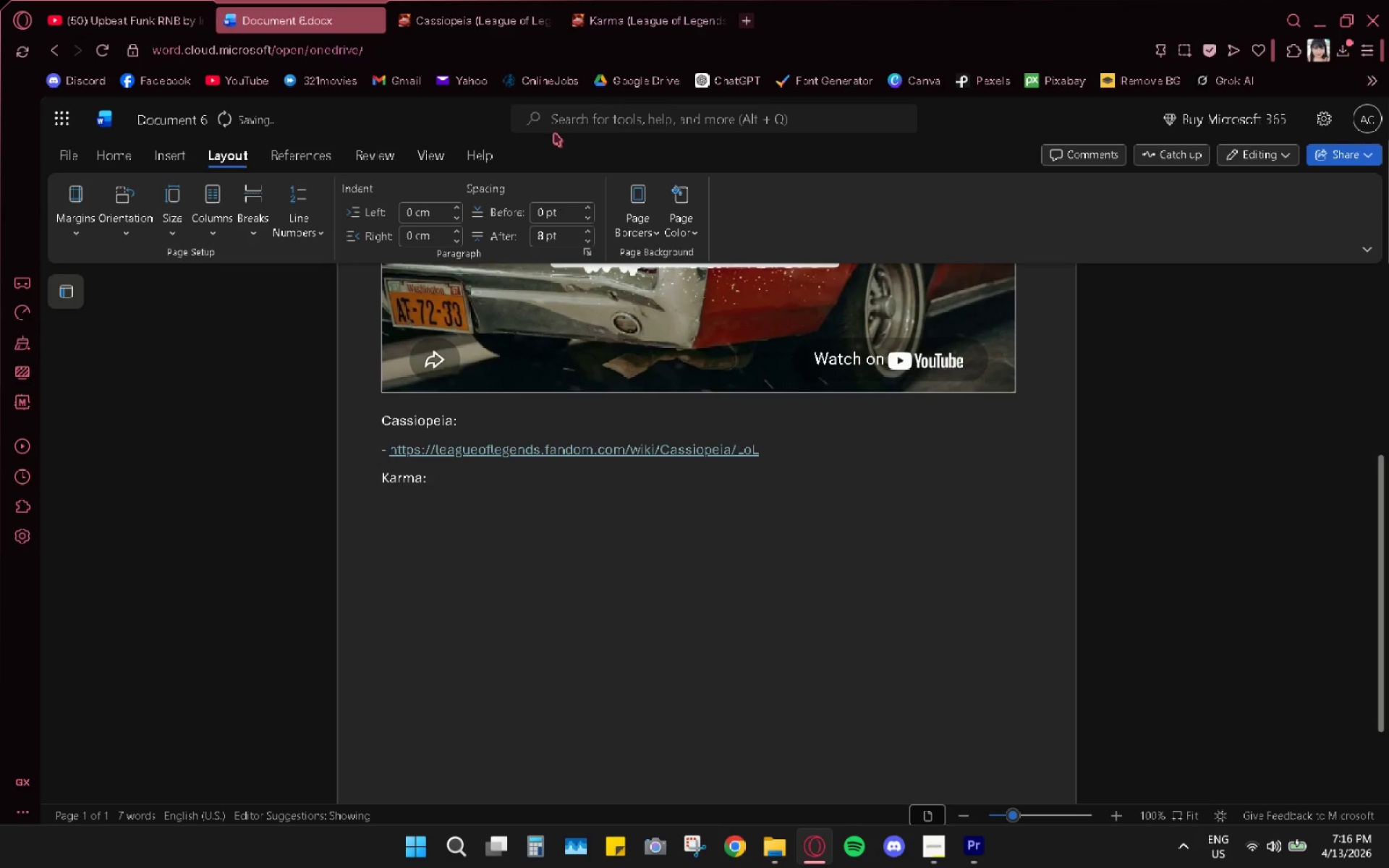 
key(Minus)
 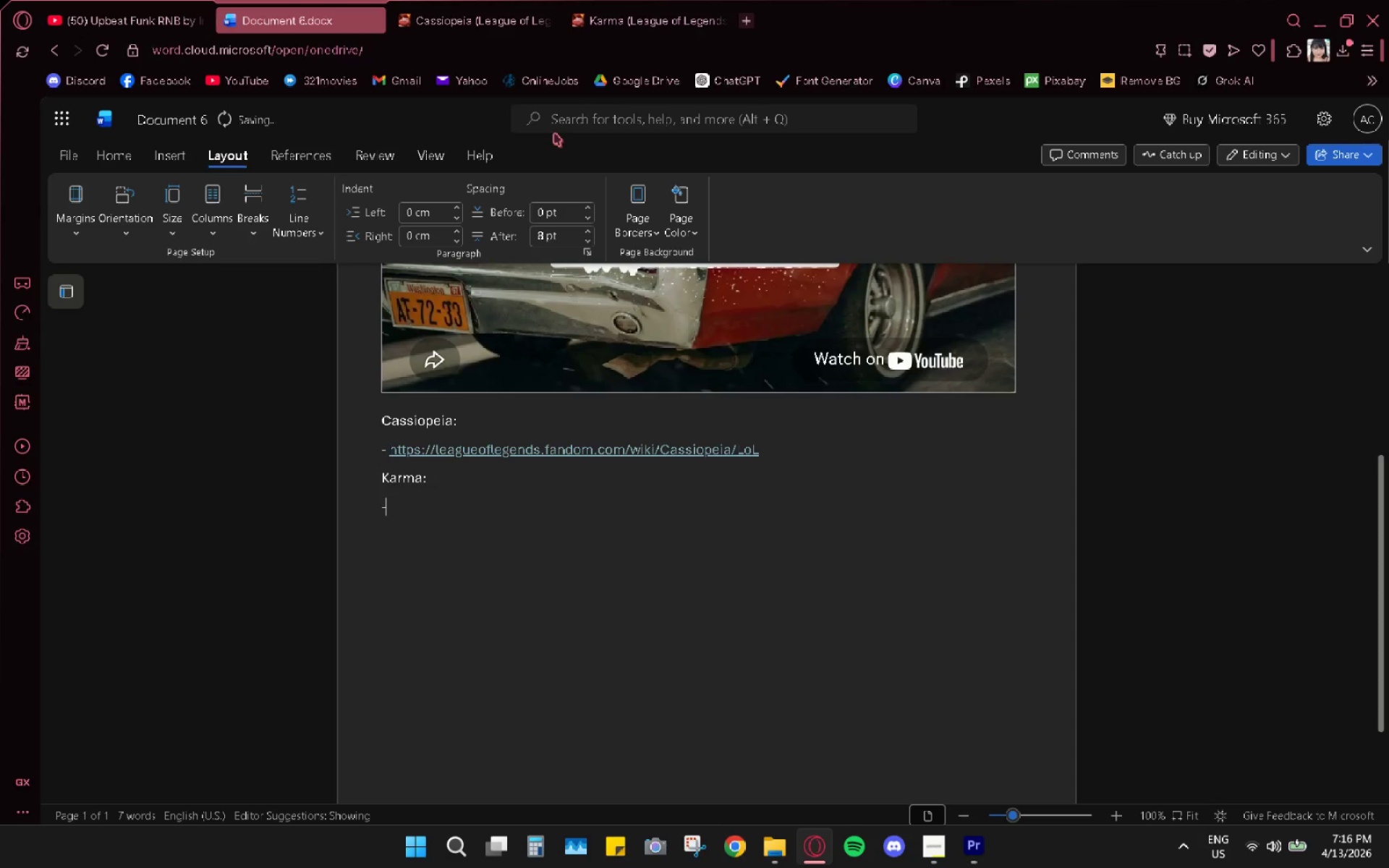 
key(Space)
 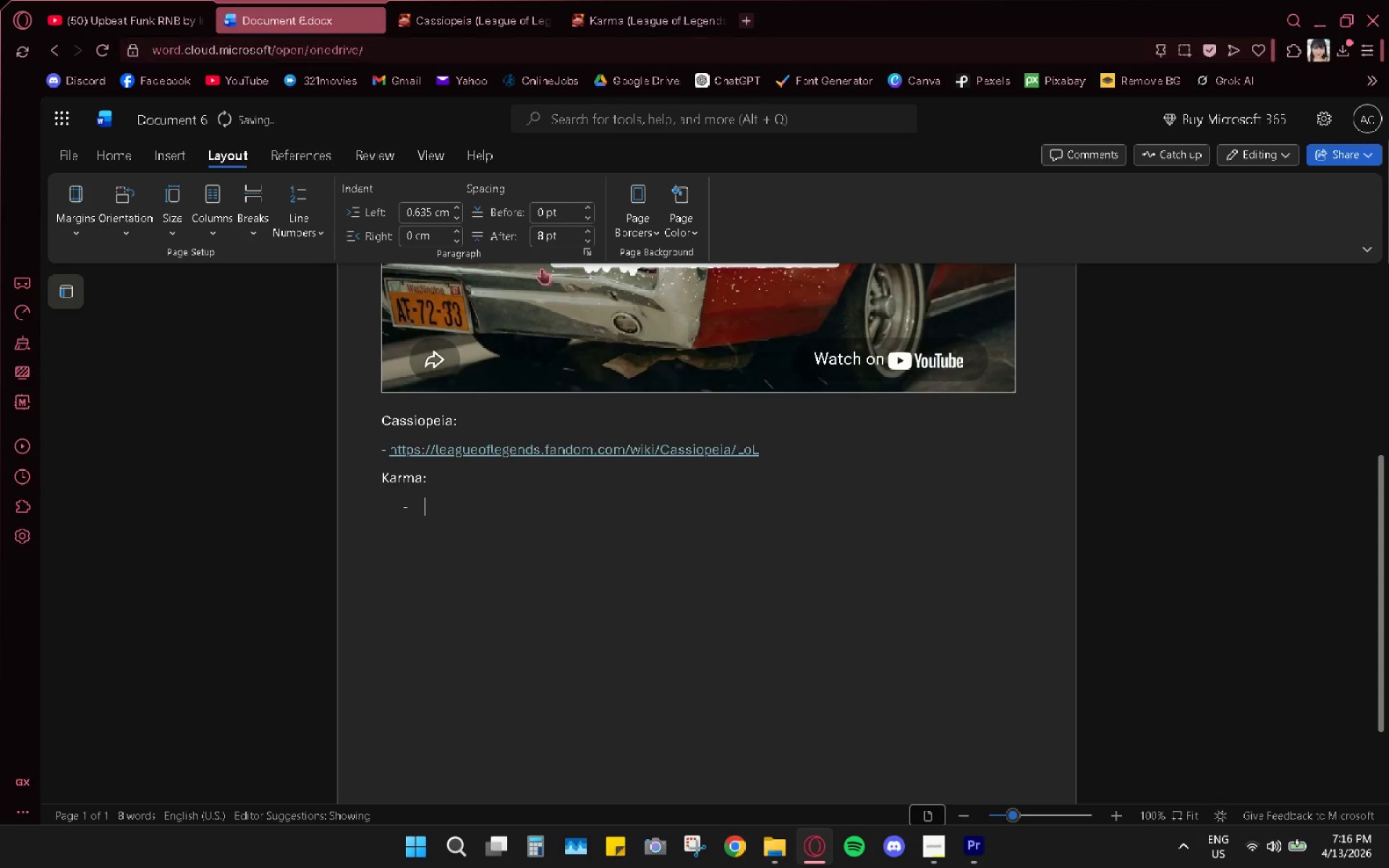 
key(Backspace)
 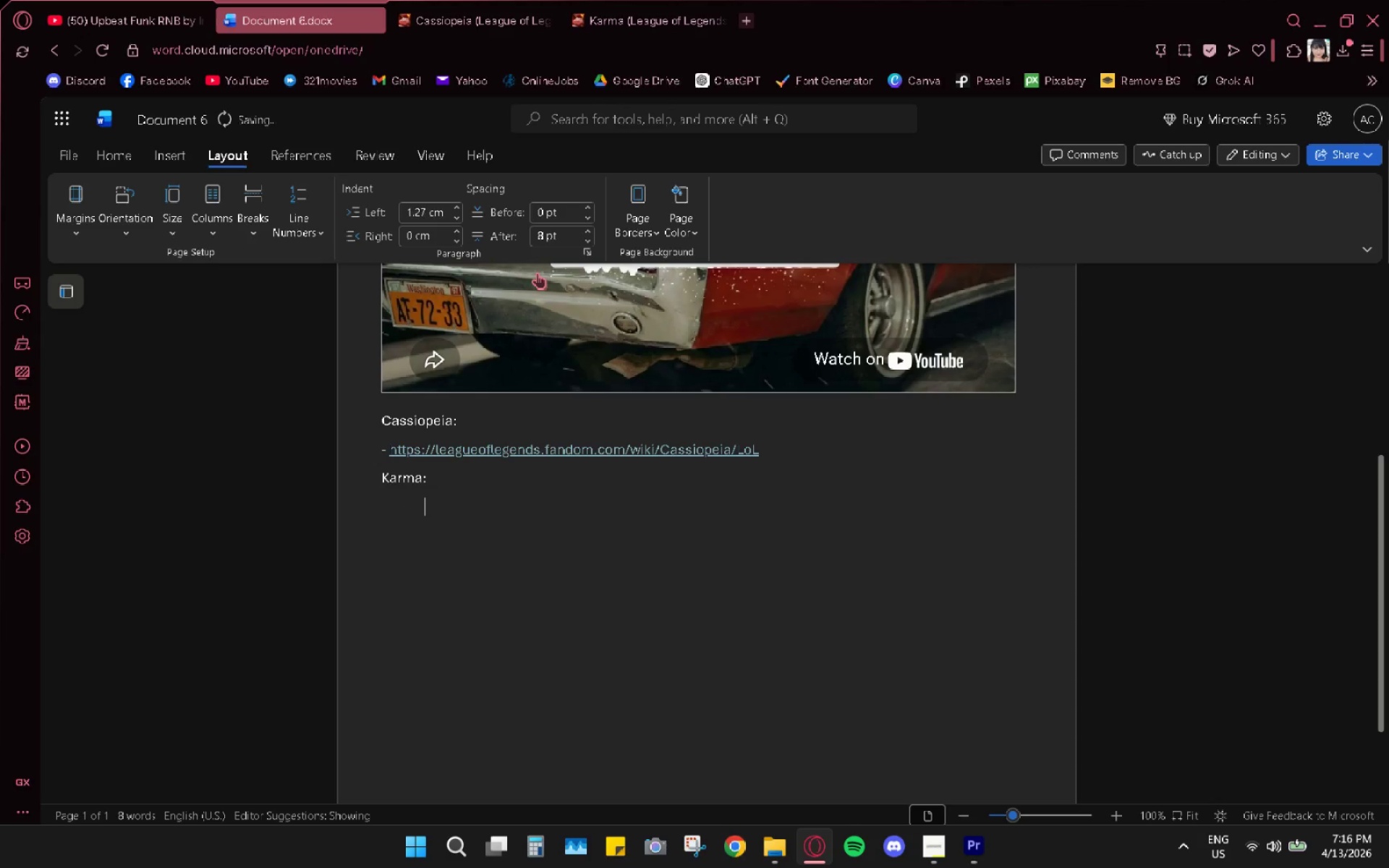 
key(Backspace)
 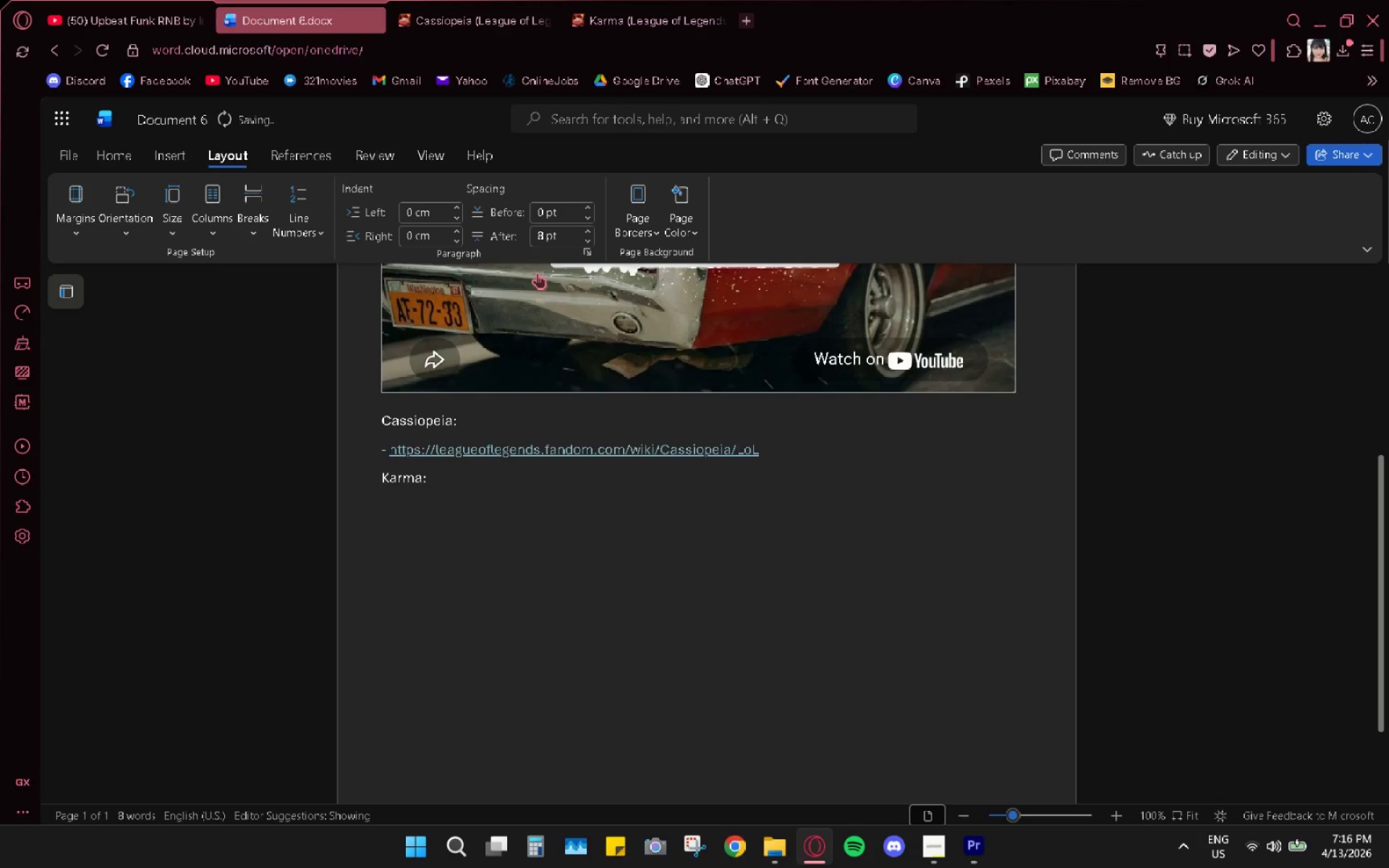 
key(Minus)
 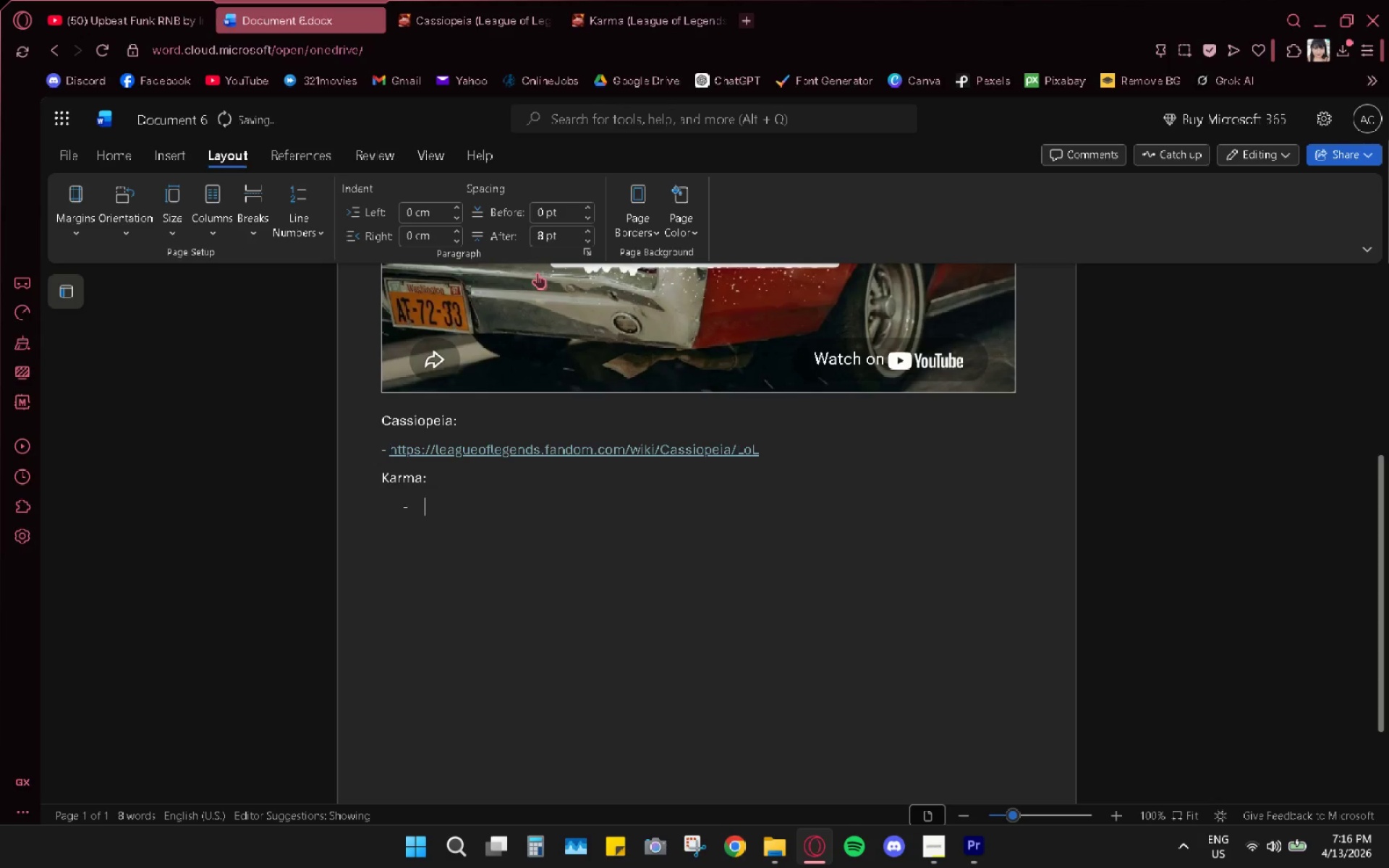 
key(Space)
 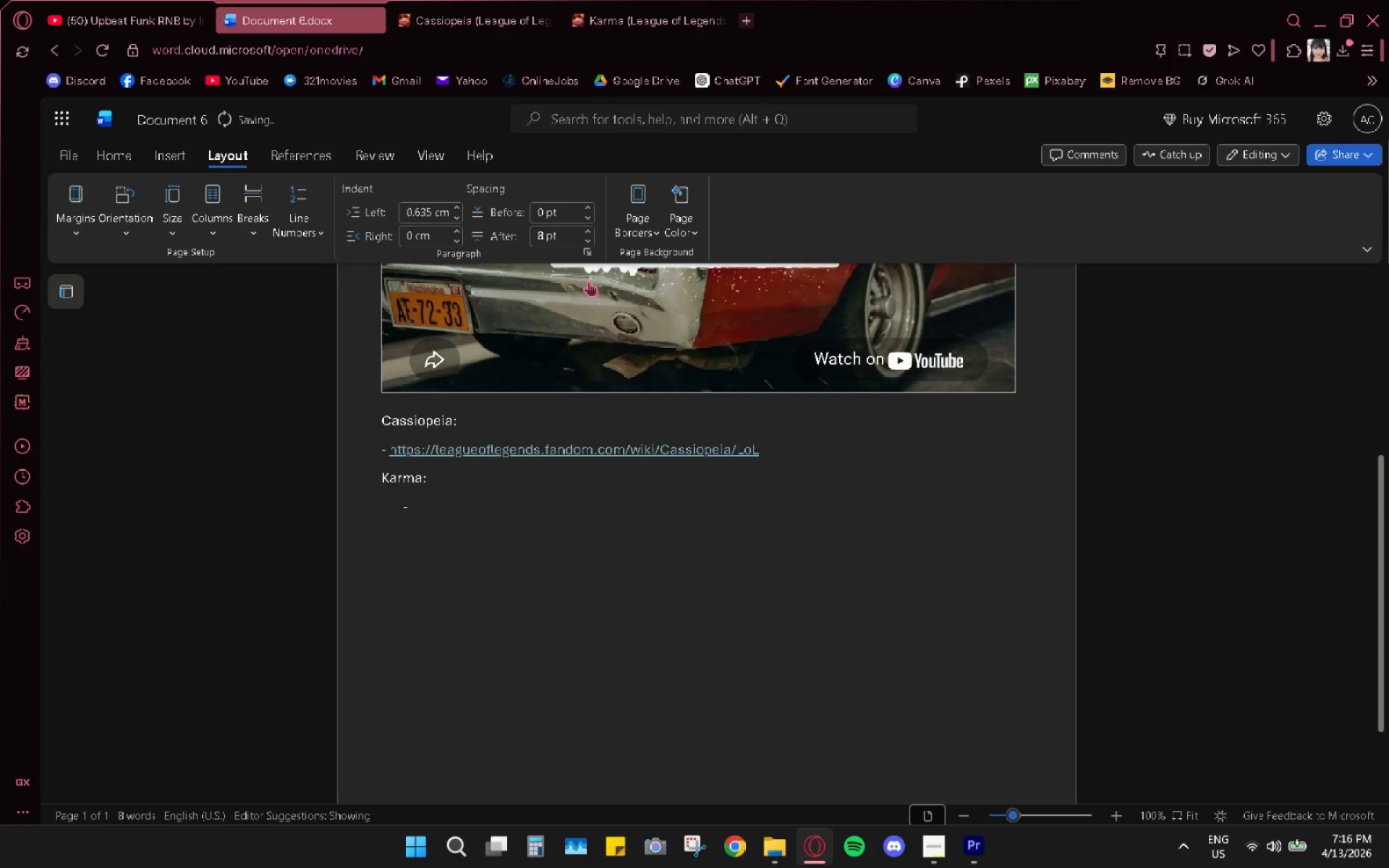 
key(Control+Z)
 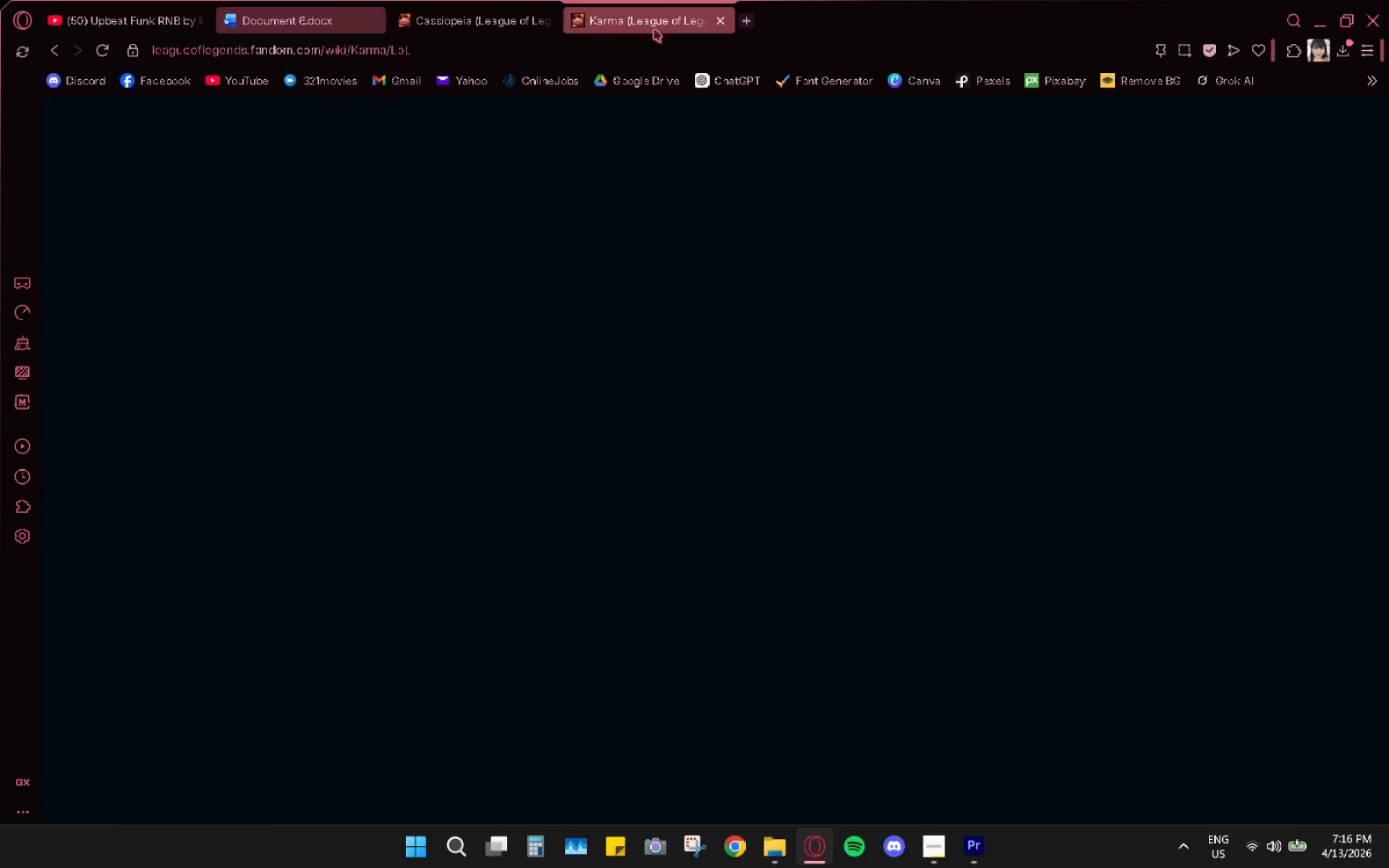 
double_click([470, 52])
 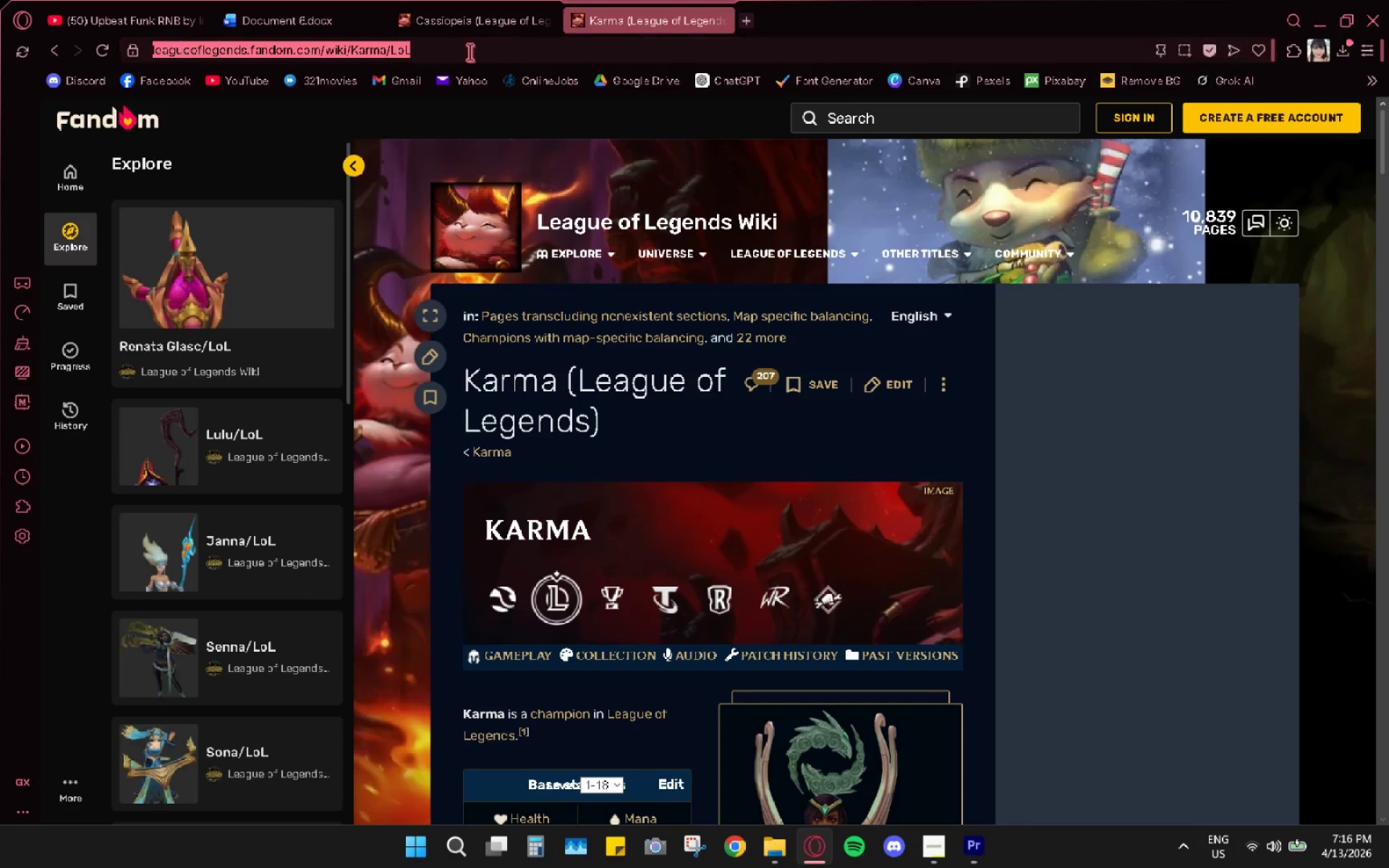 
key(Control+C)
 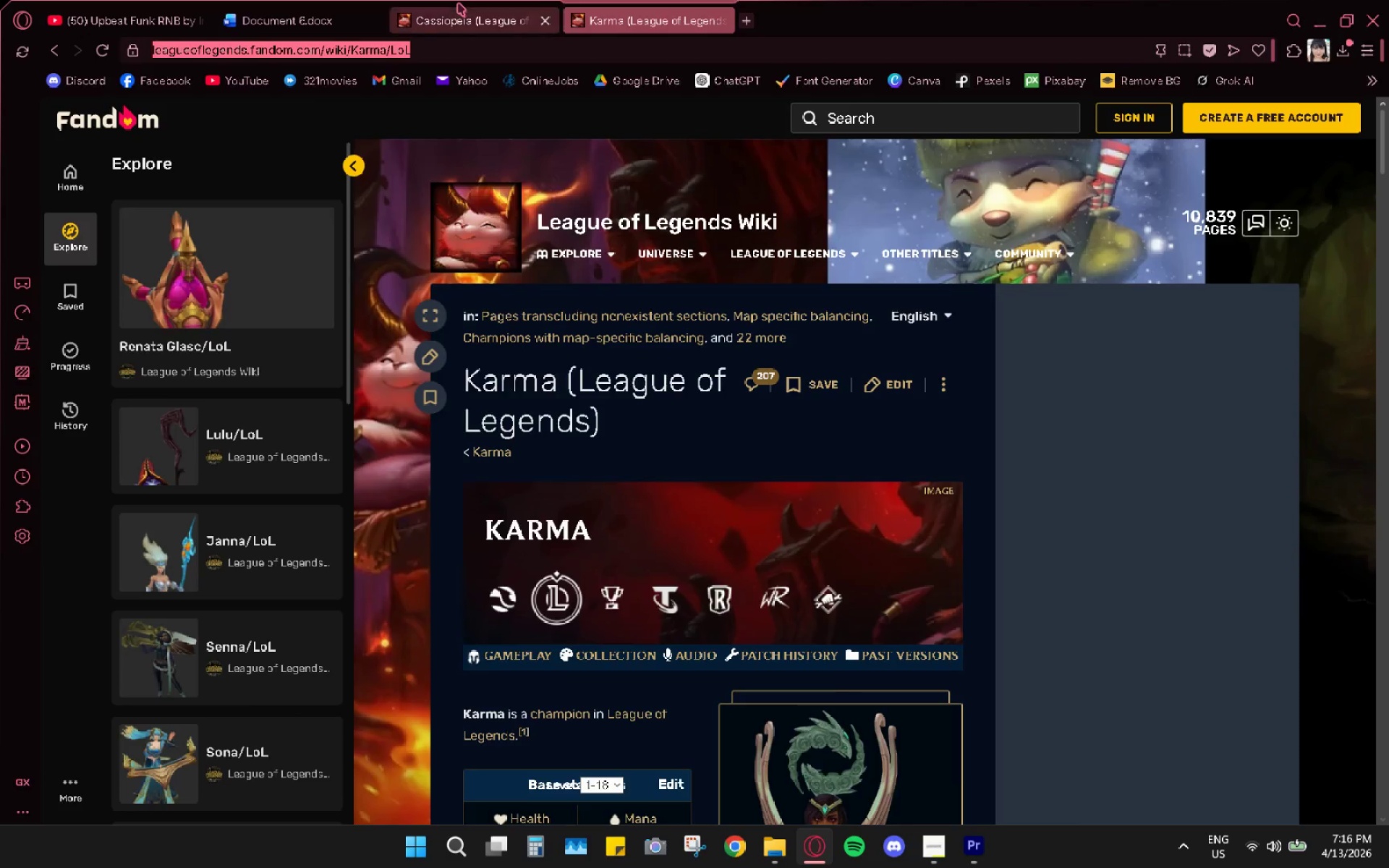 
left_click([458, 3])
 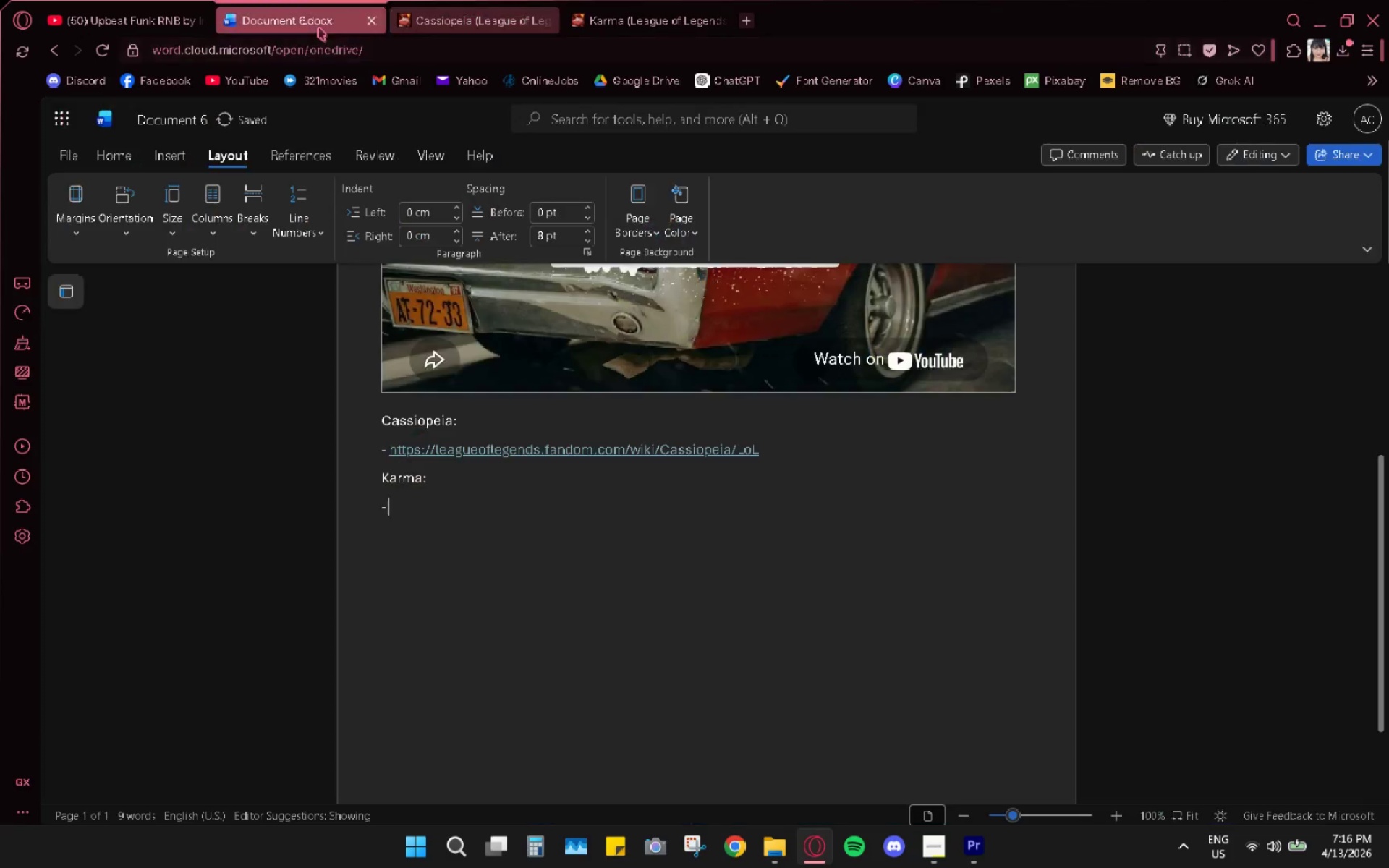 
key(Control+ControlLeft)
 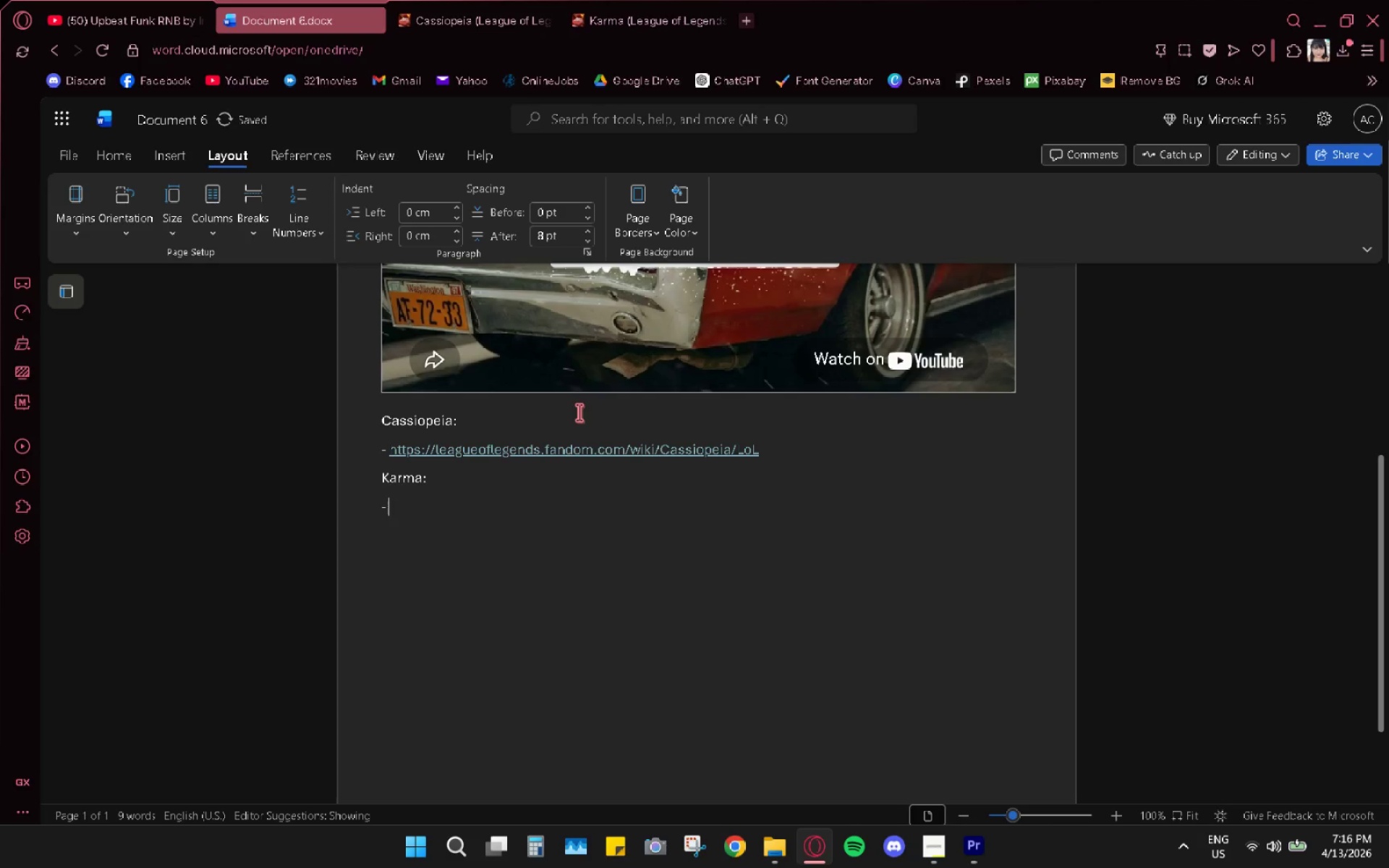 
key(Control+V)
 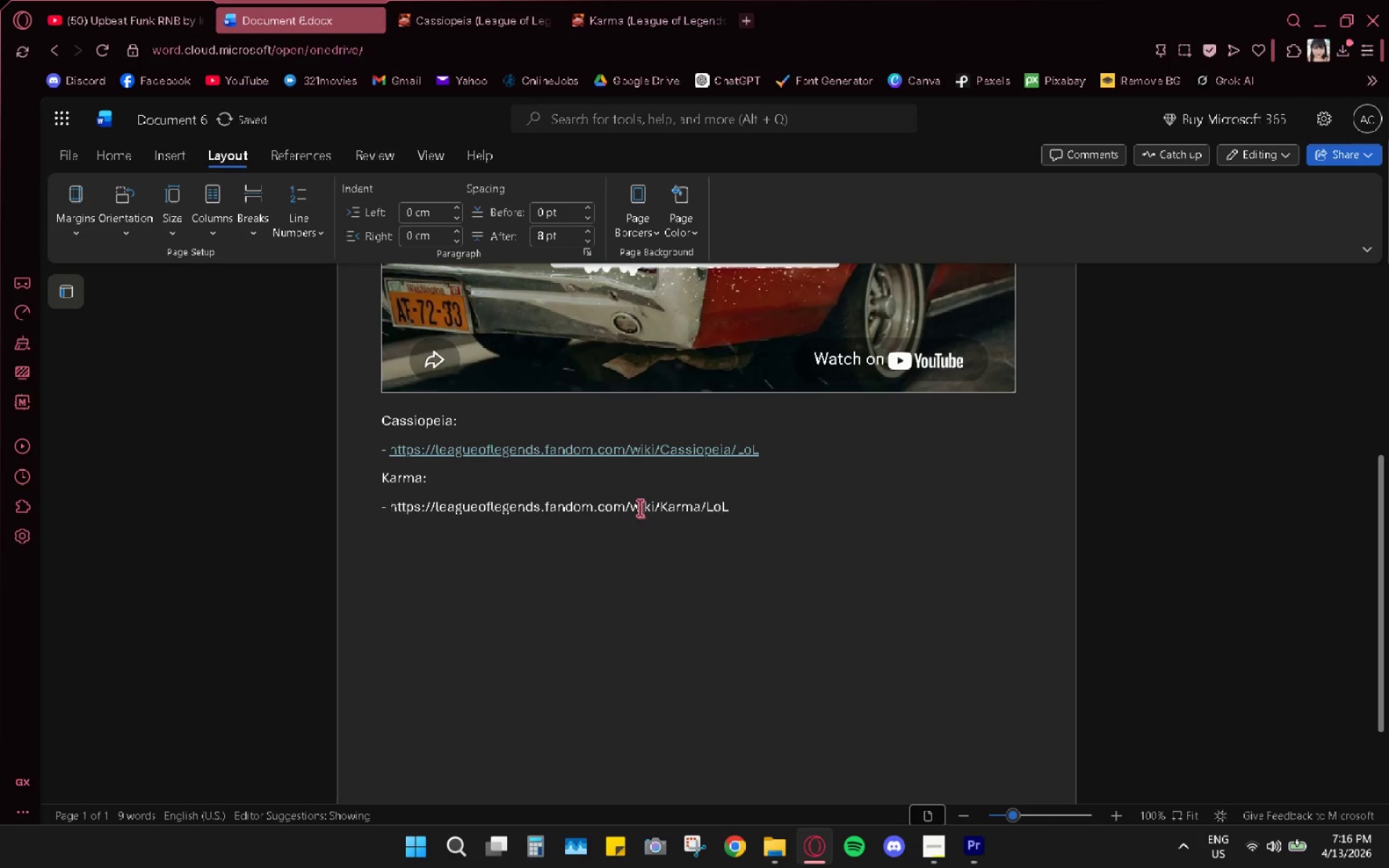 
key(Enter)
 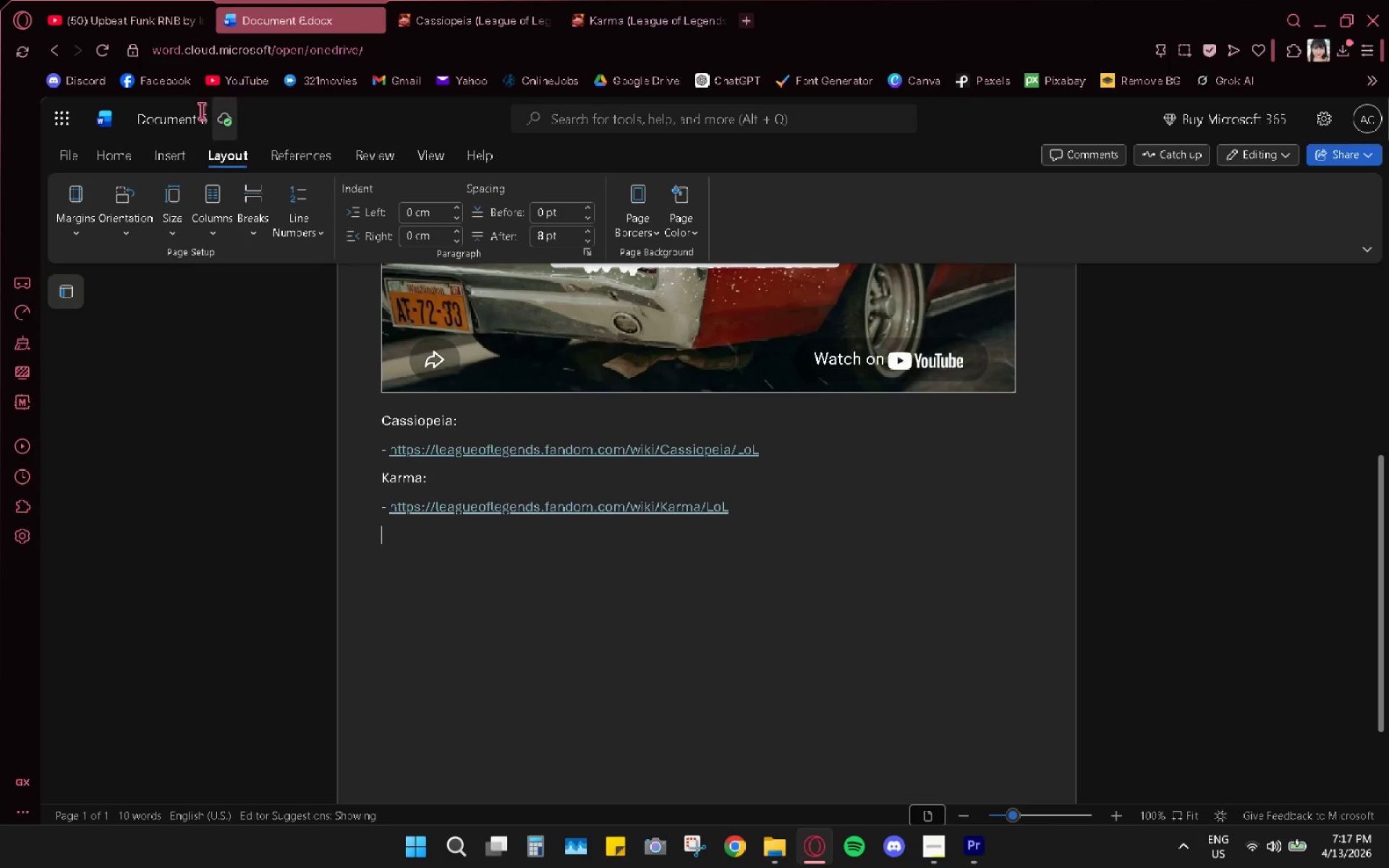 
wait(7.42)
 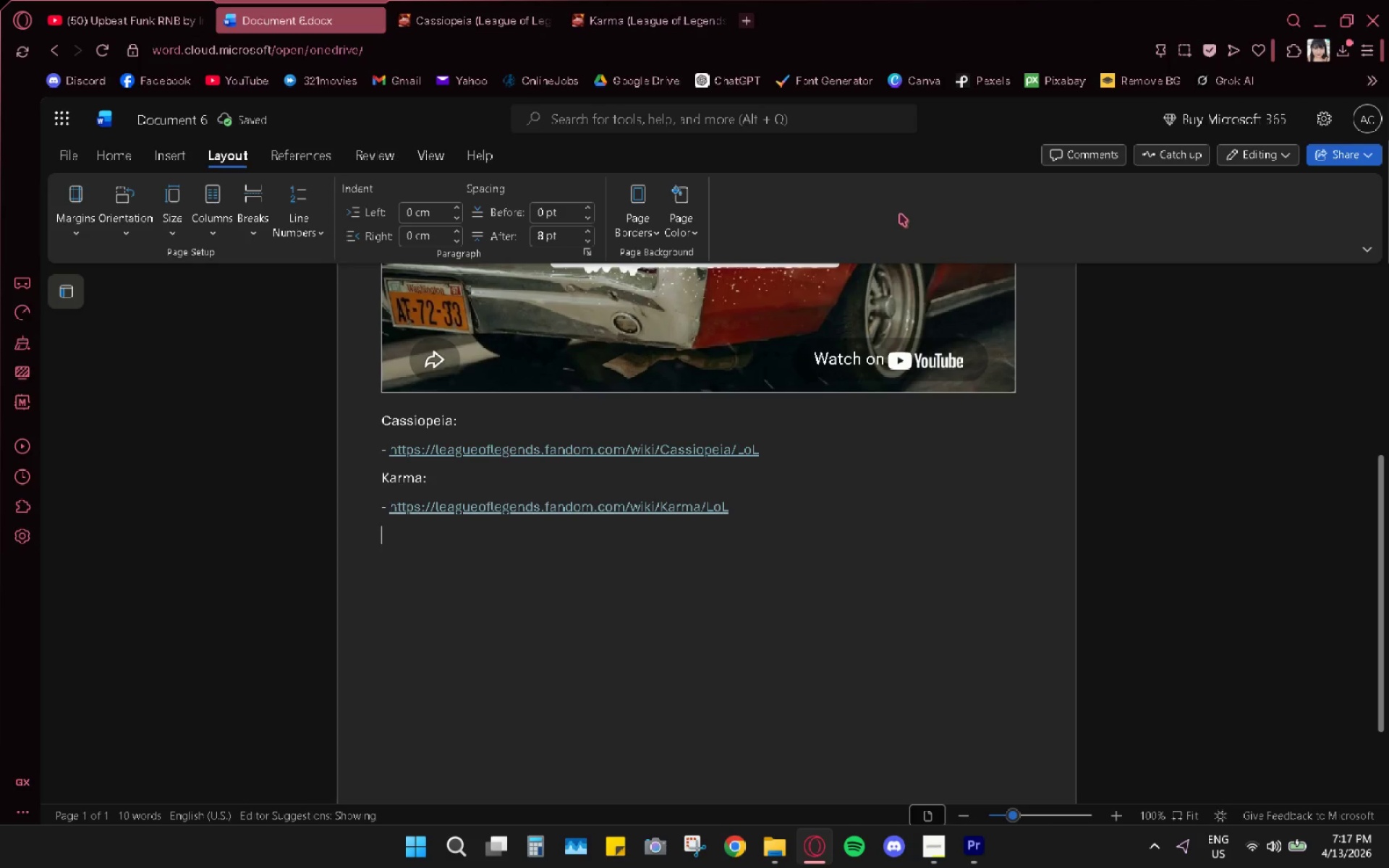 
left_click([133, 28])
 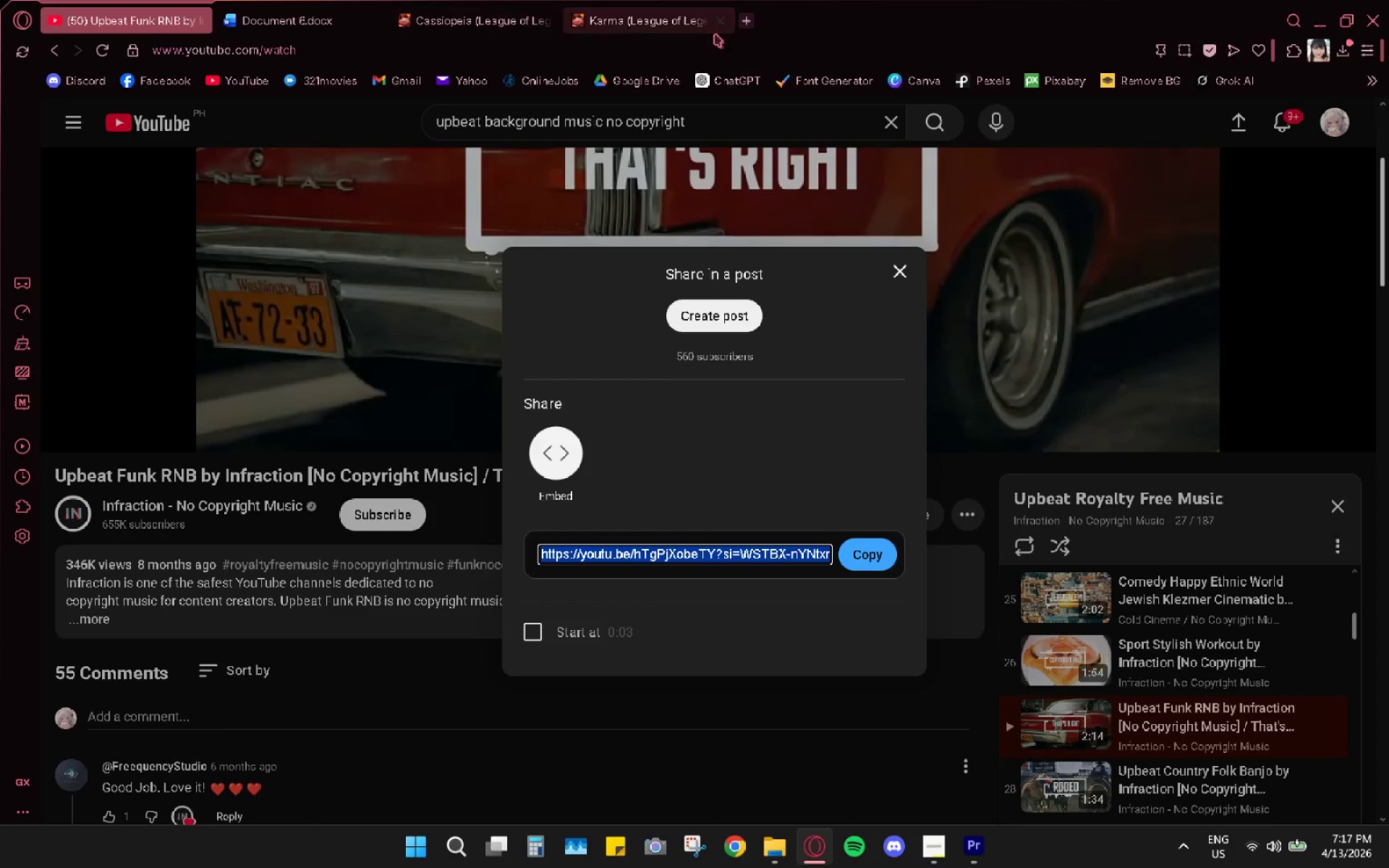 
double_click([720, 19])
 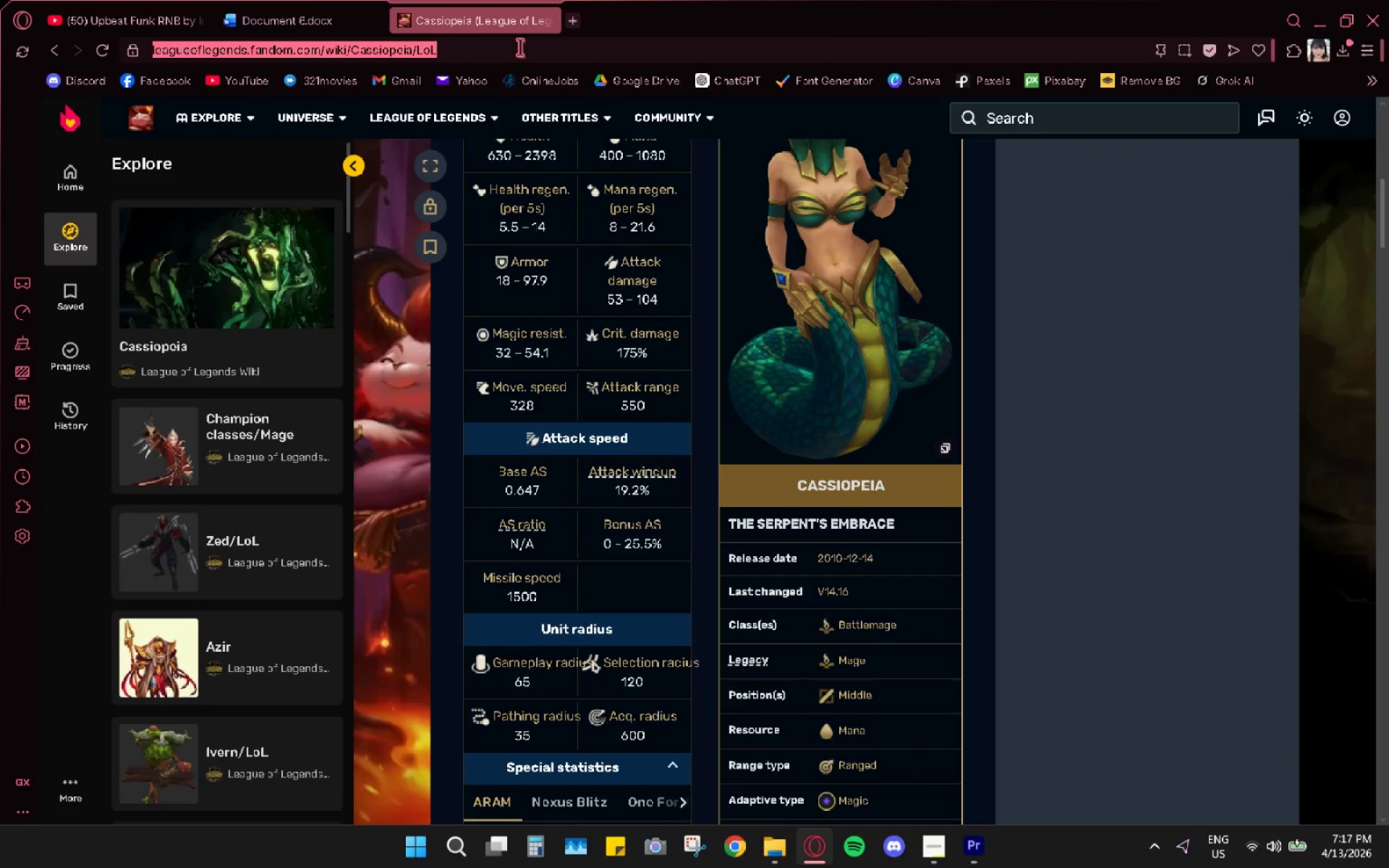 
left_click([519, 47])
 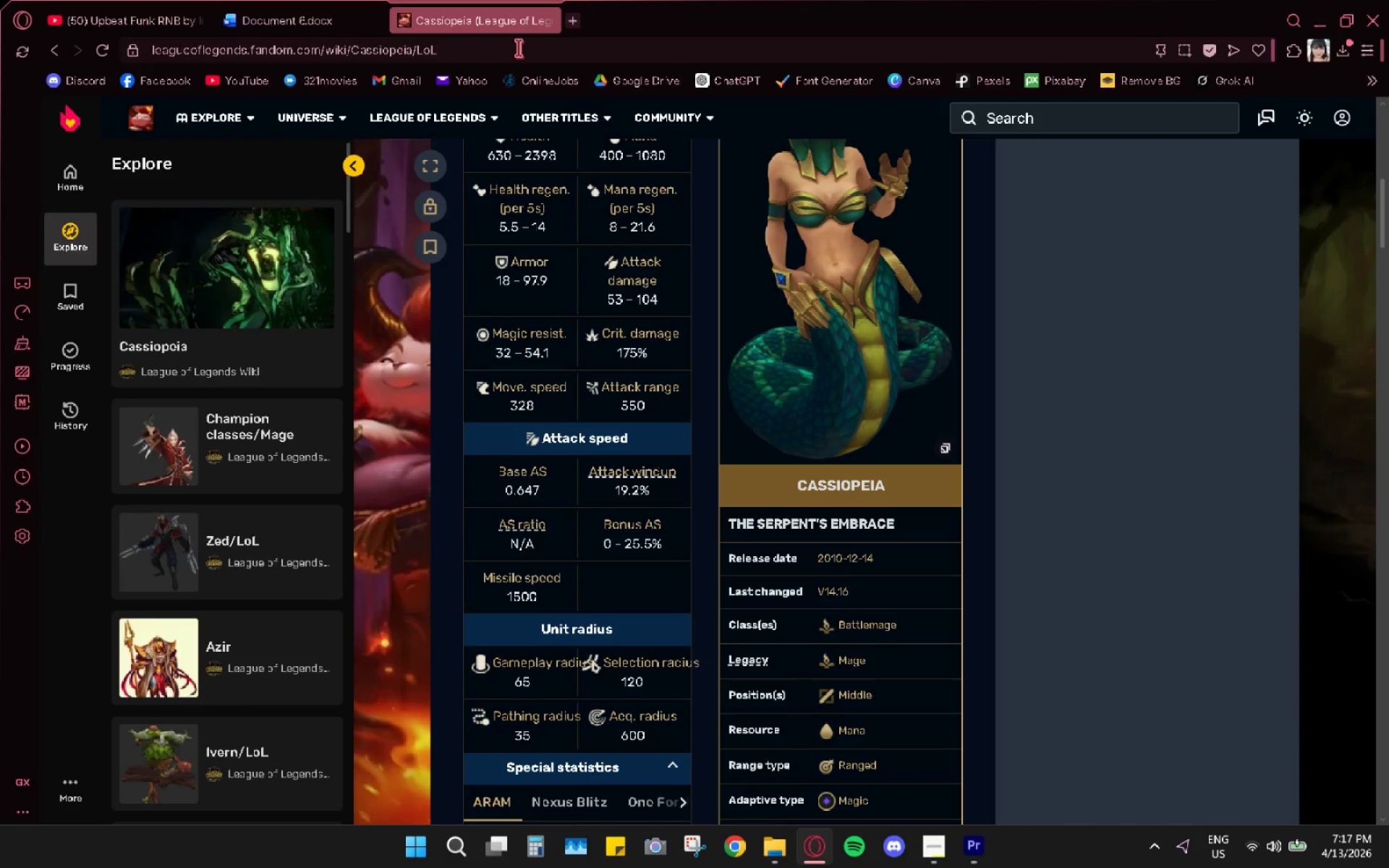 
type(support)
 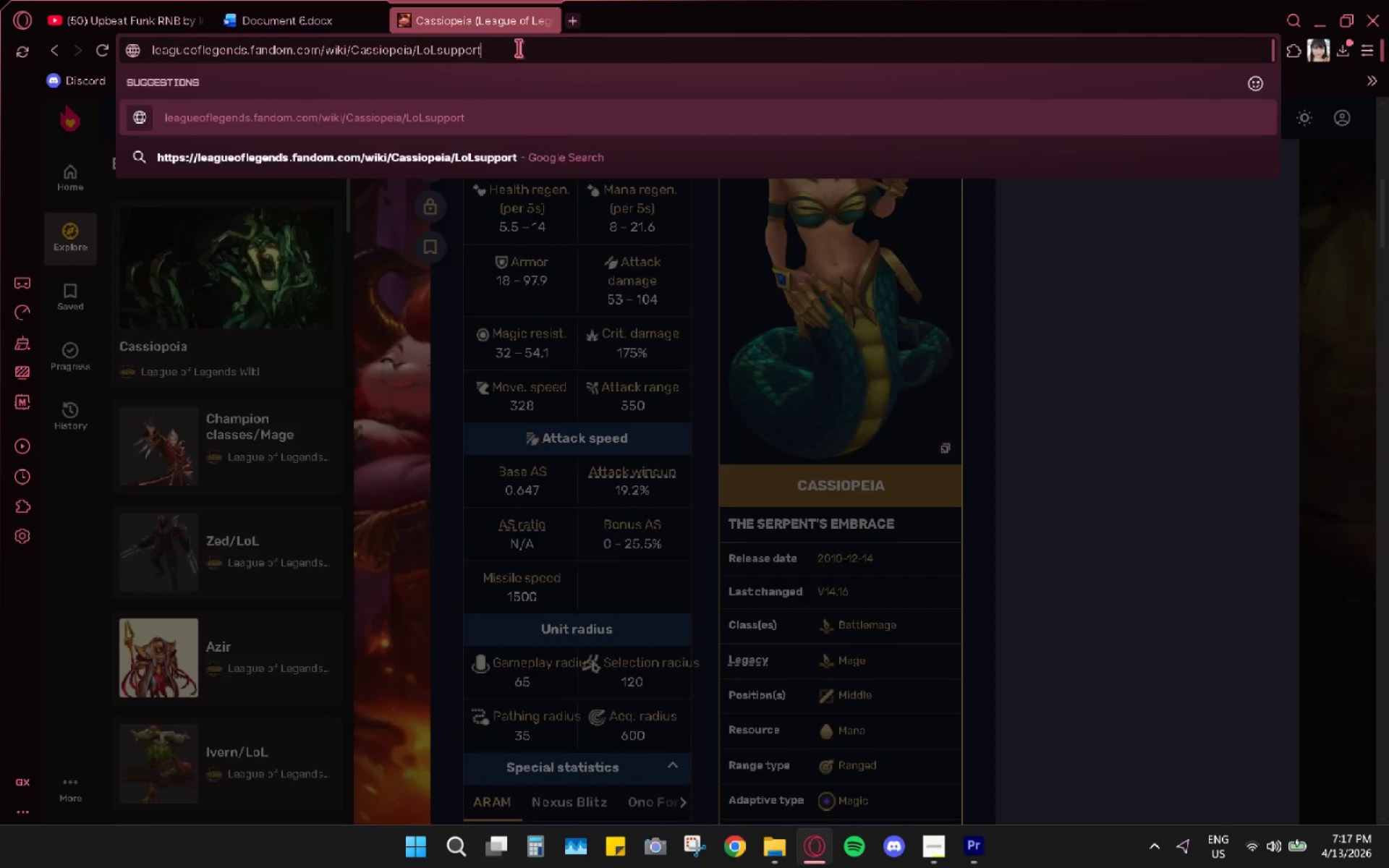 
double_click([518, 48])
 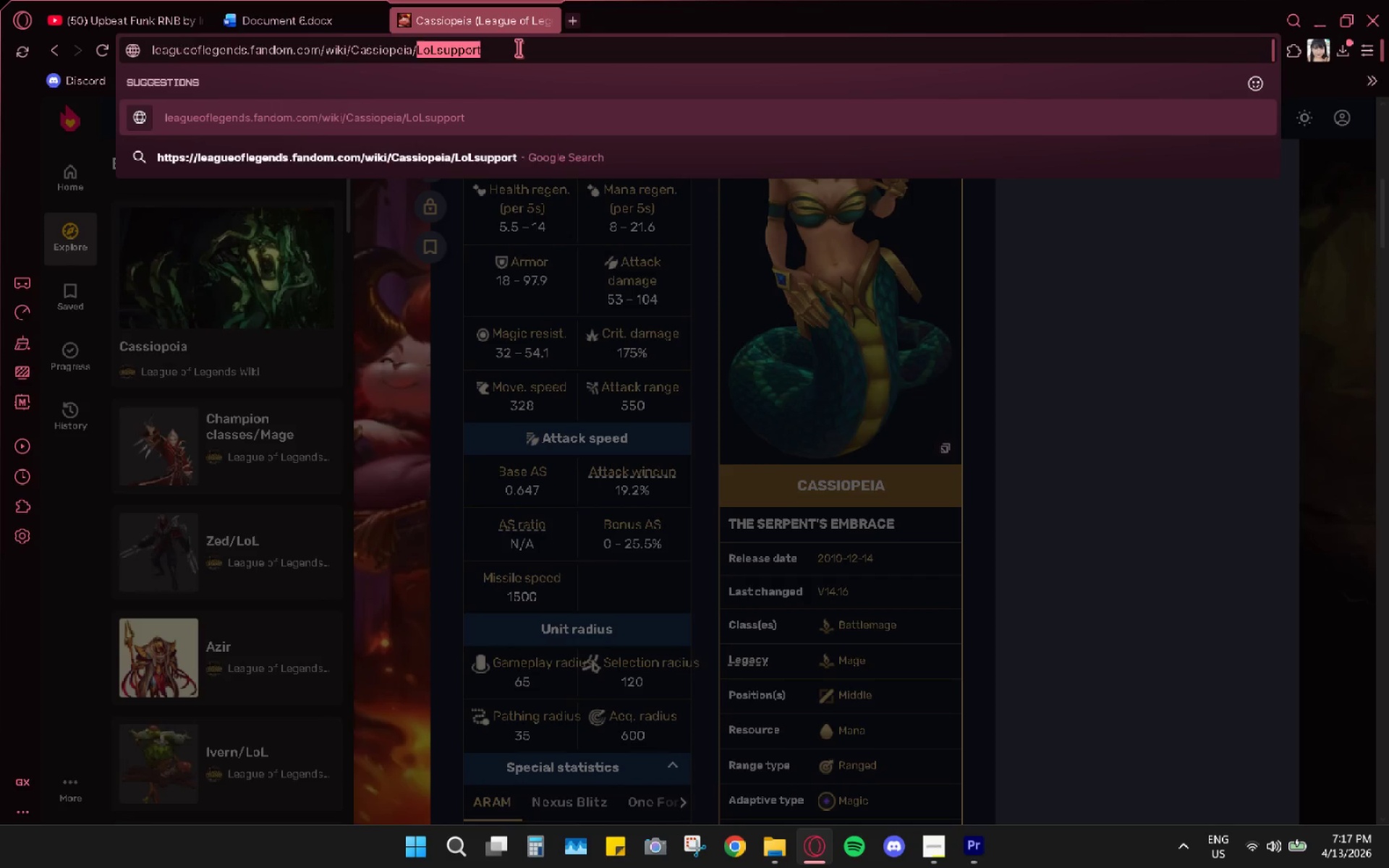 
triple_click([518, 48])
 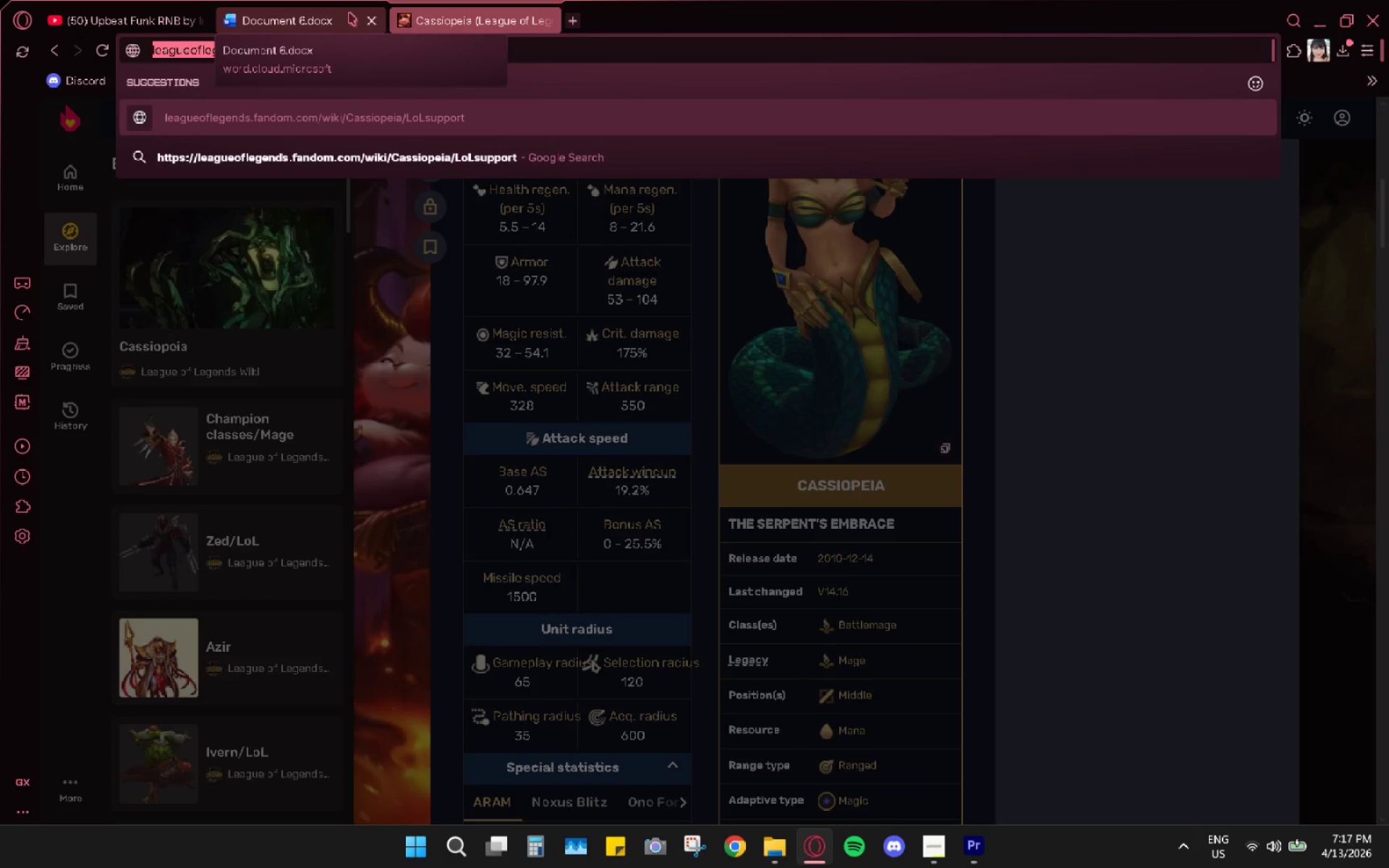 
type(lea)
 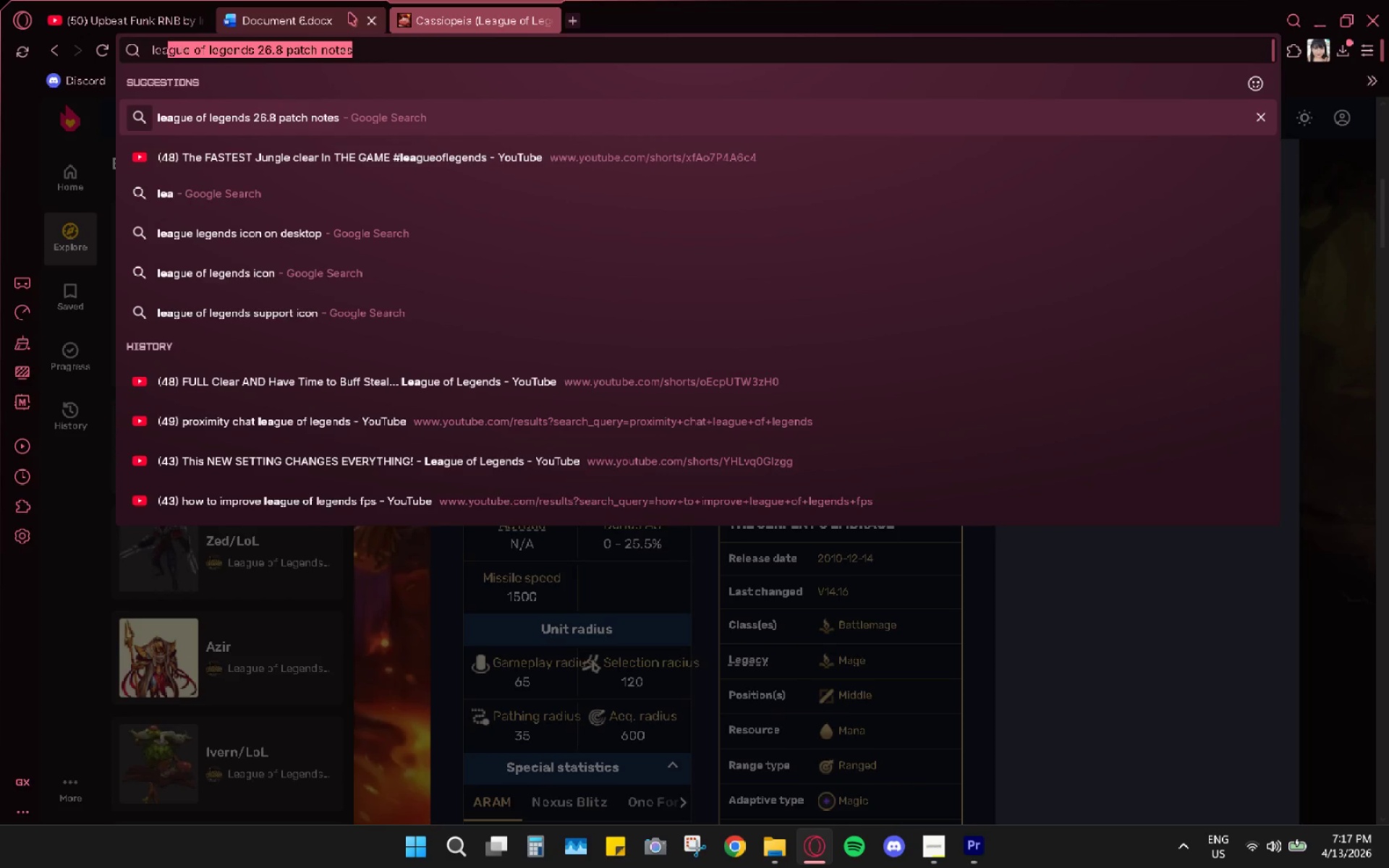 
key(Enter)
 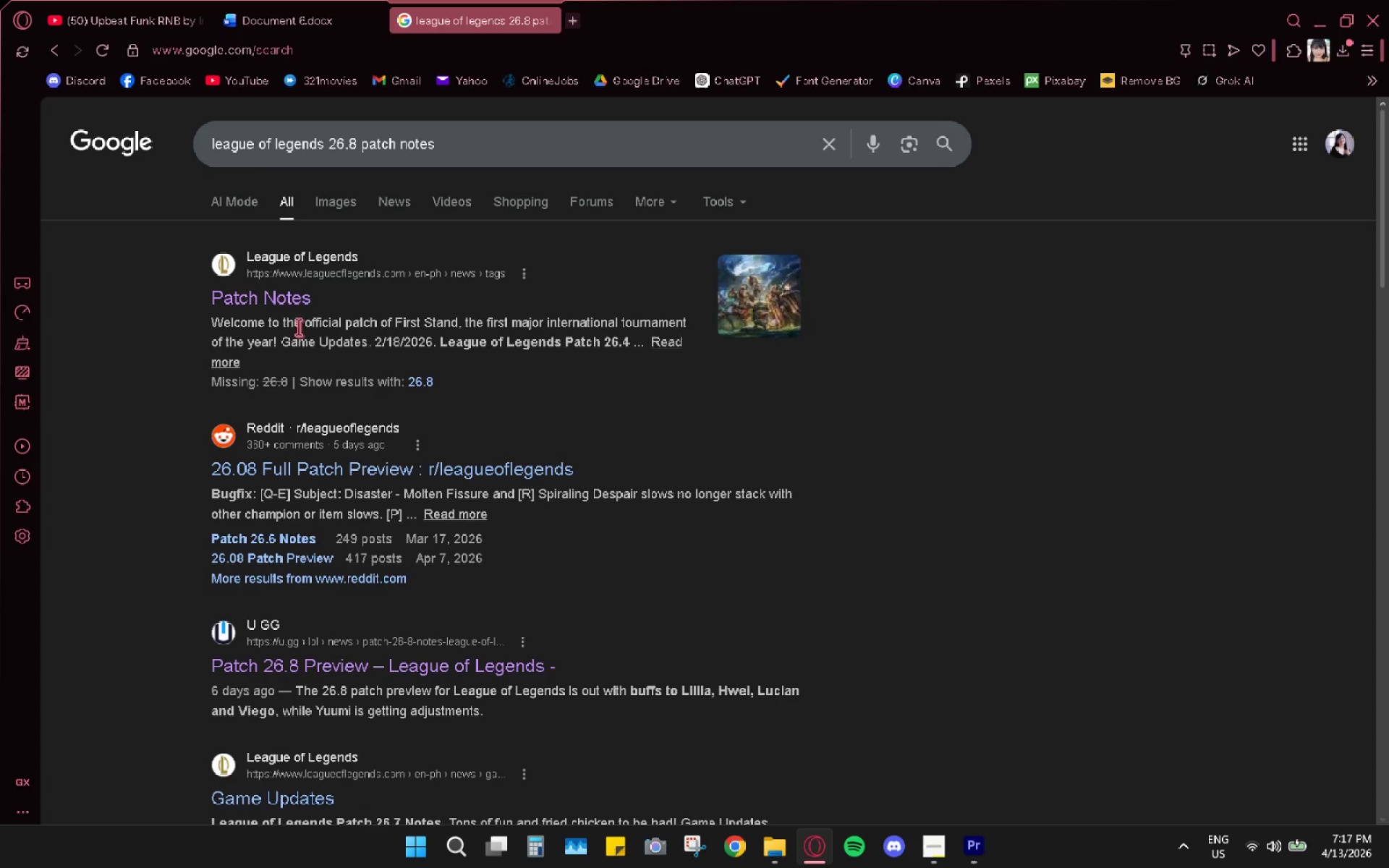 
left_click([279, 291])
 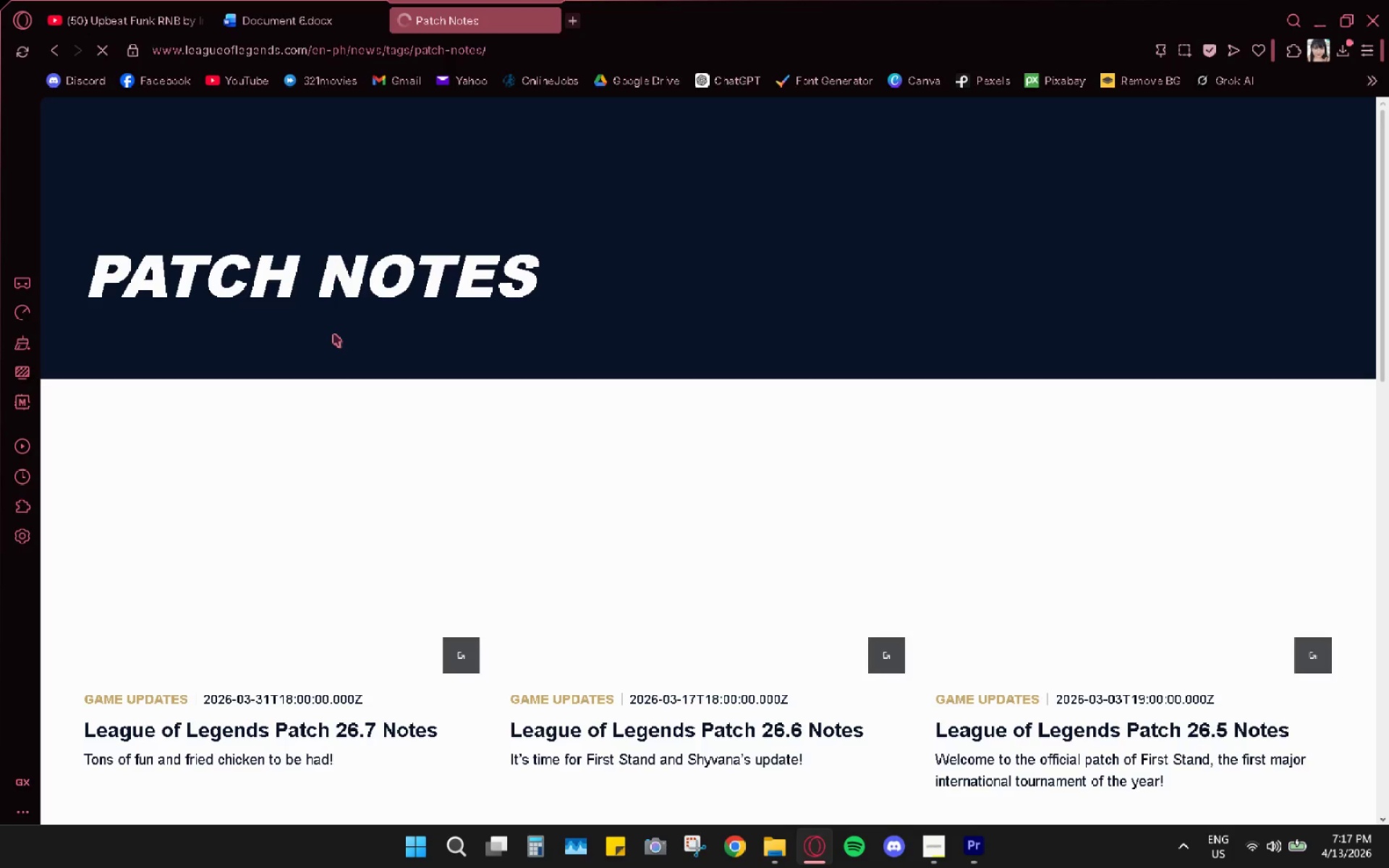 
scroll: coordinate [360, 527], scroll_direction: down, amount: 4.0
 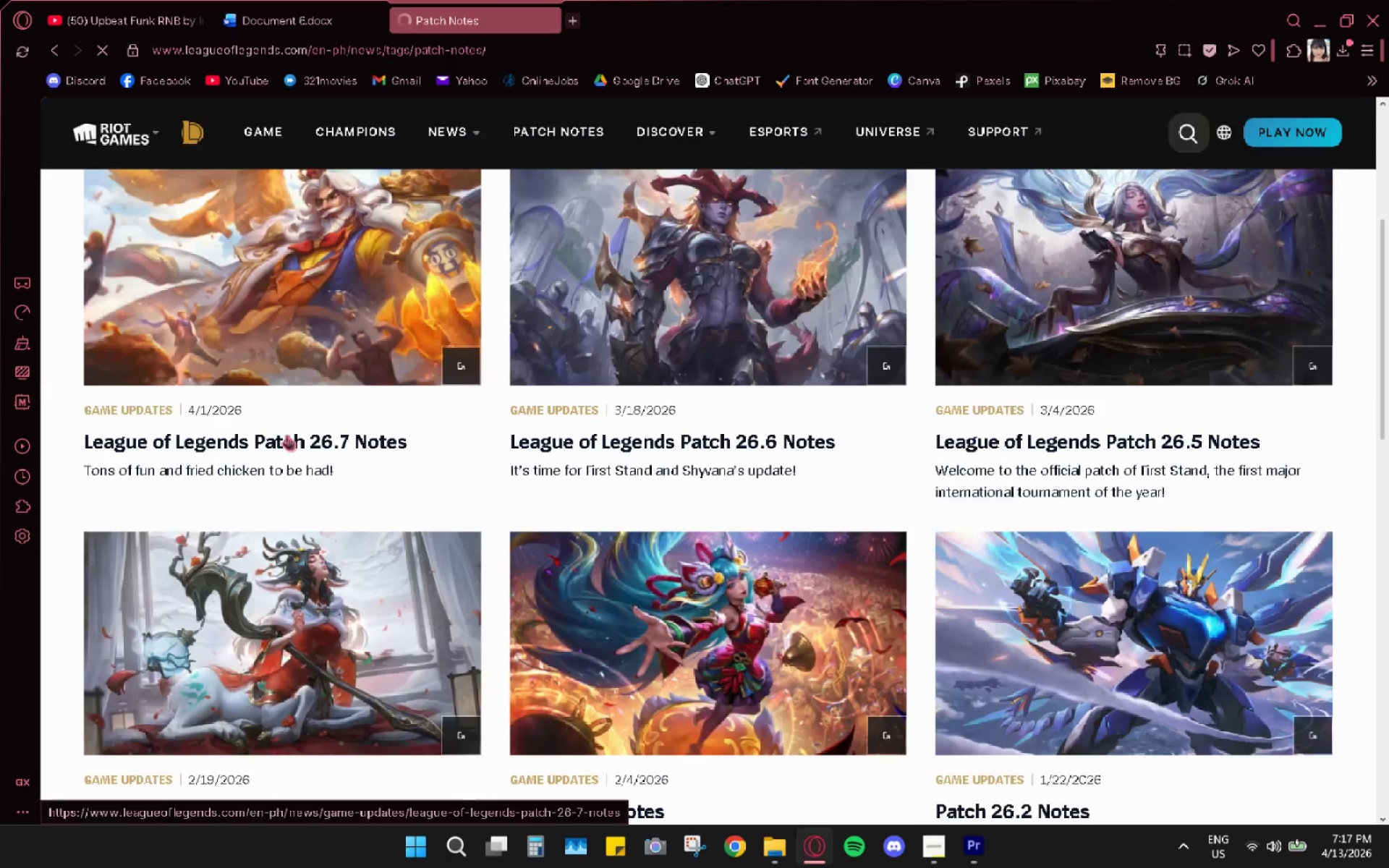 
left_click([286, 435])
 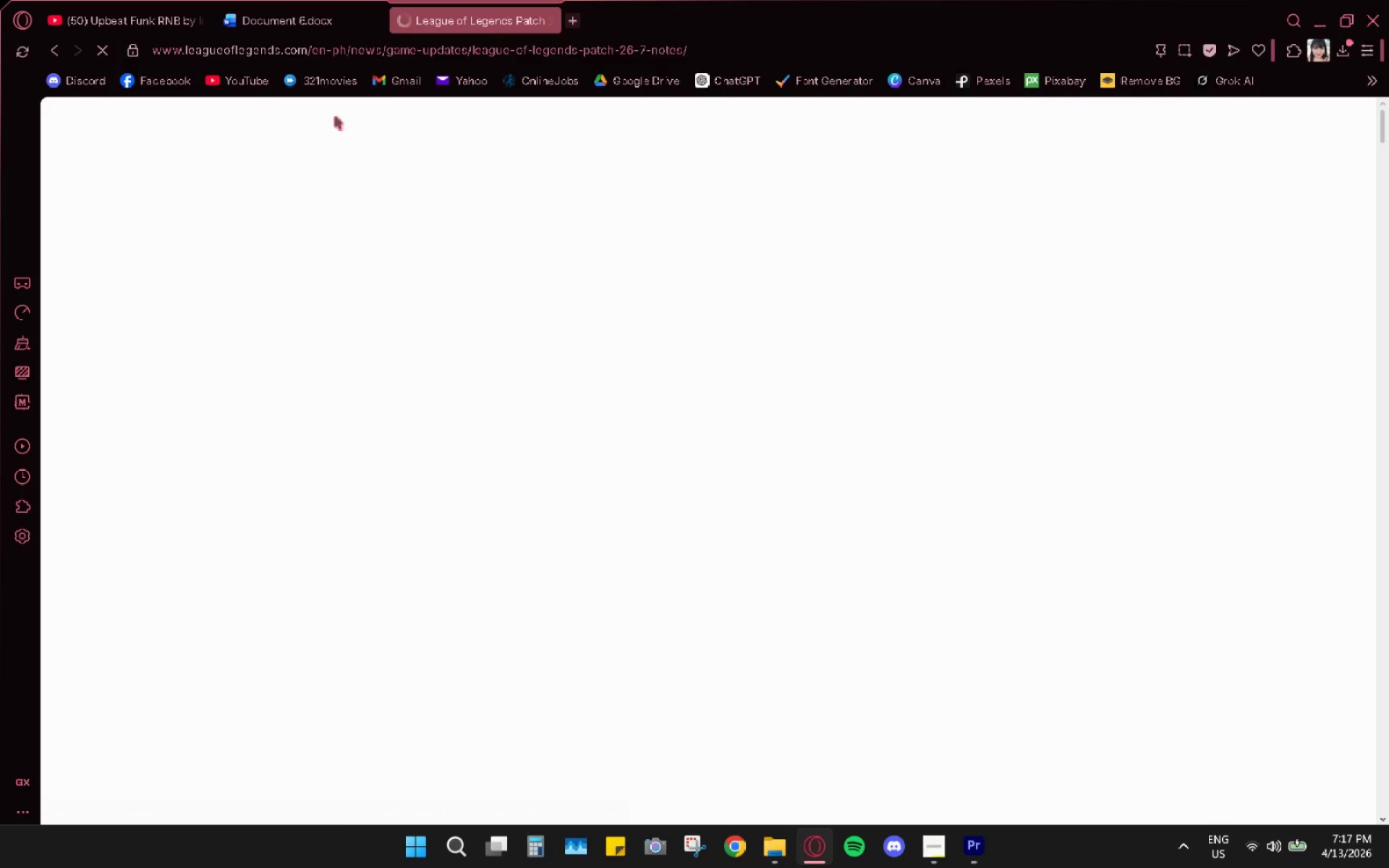 
left_click([398, 52])
 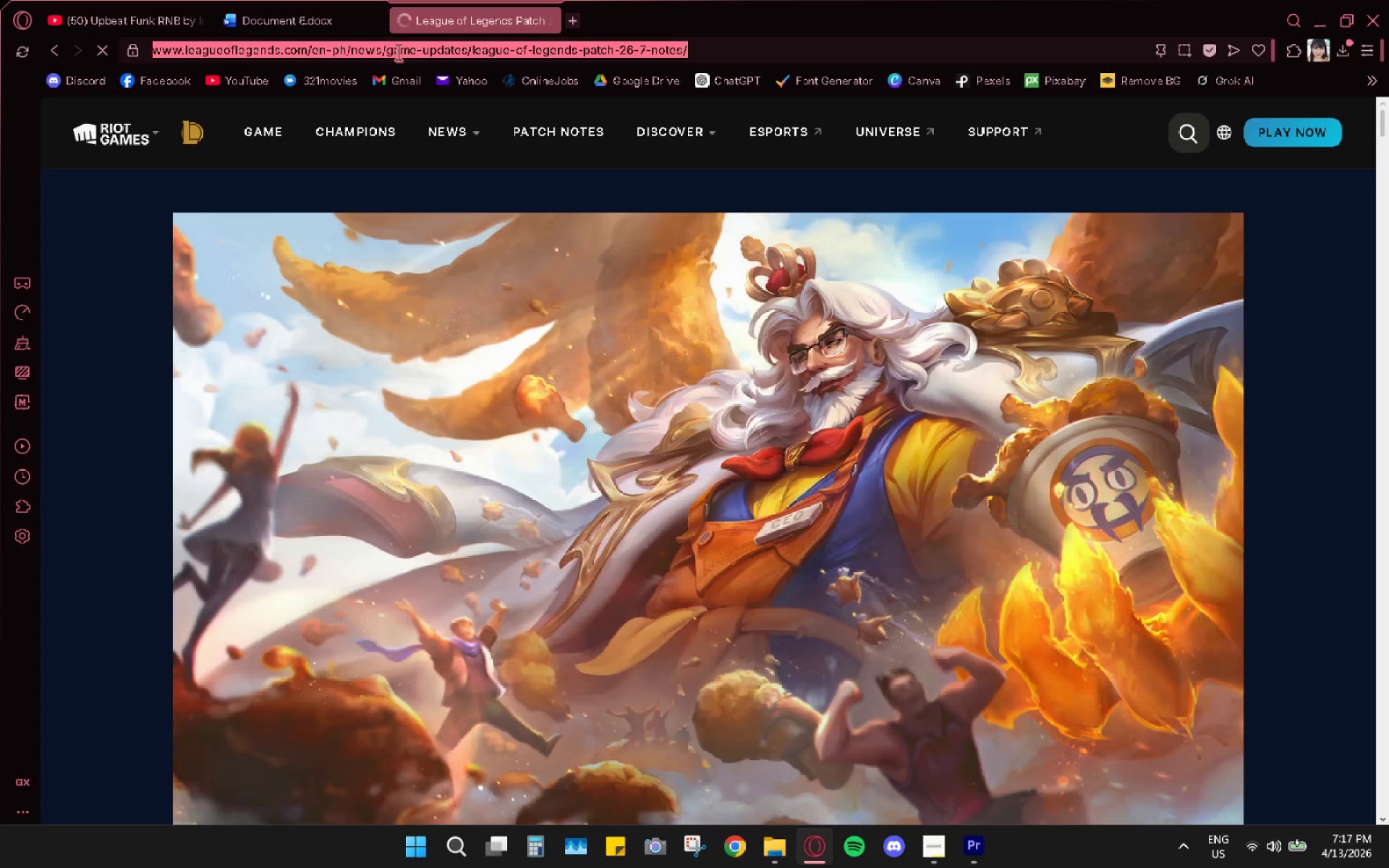 
key(Control+C)
 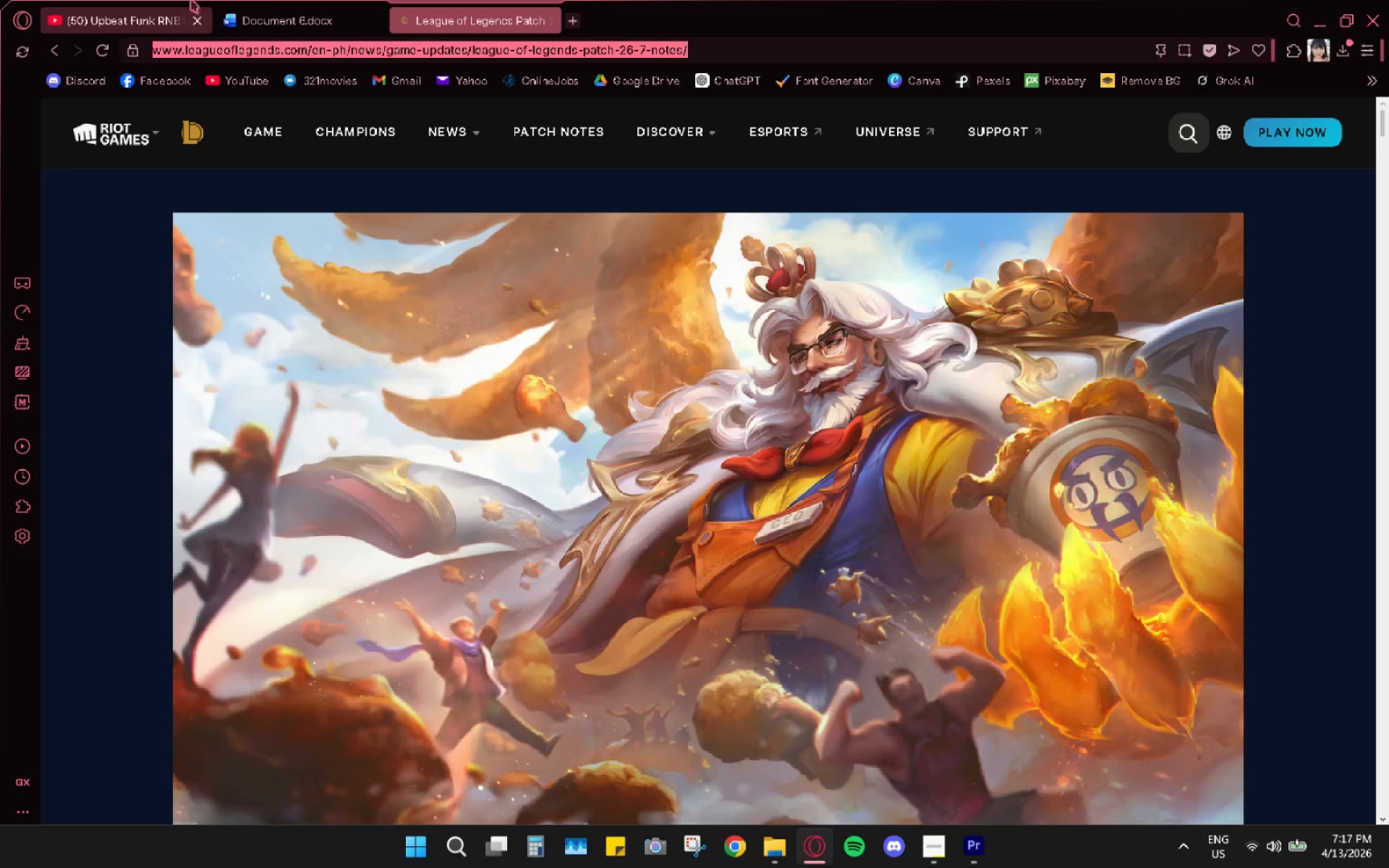 
left_click([295, 4])
 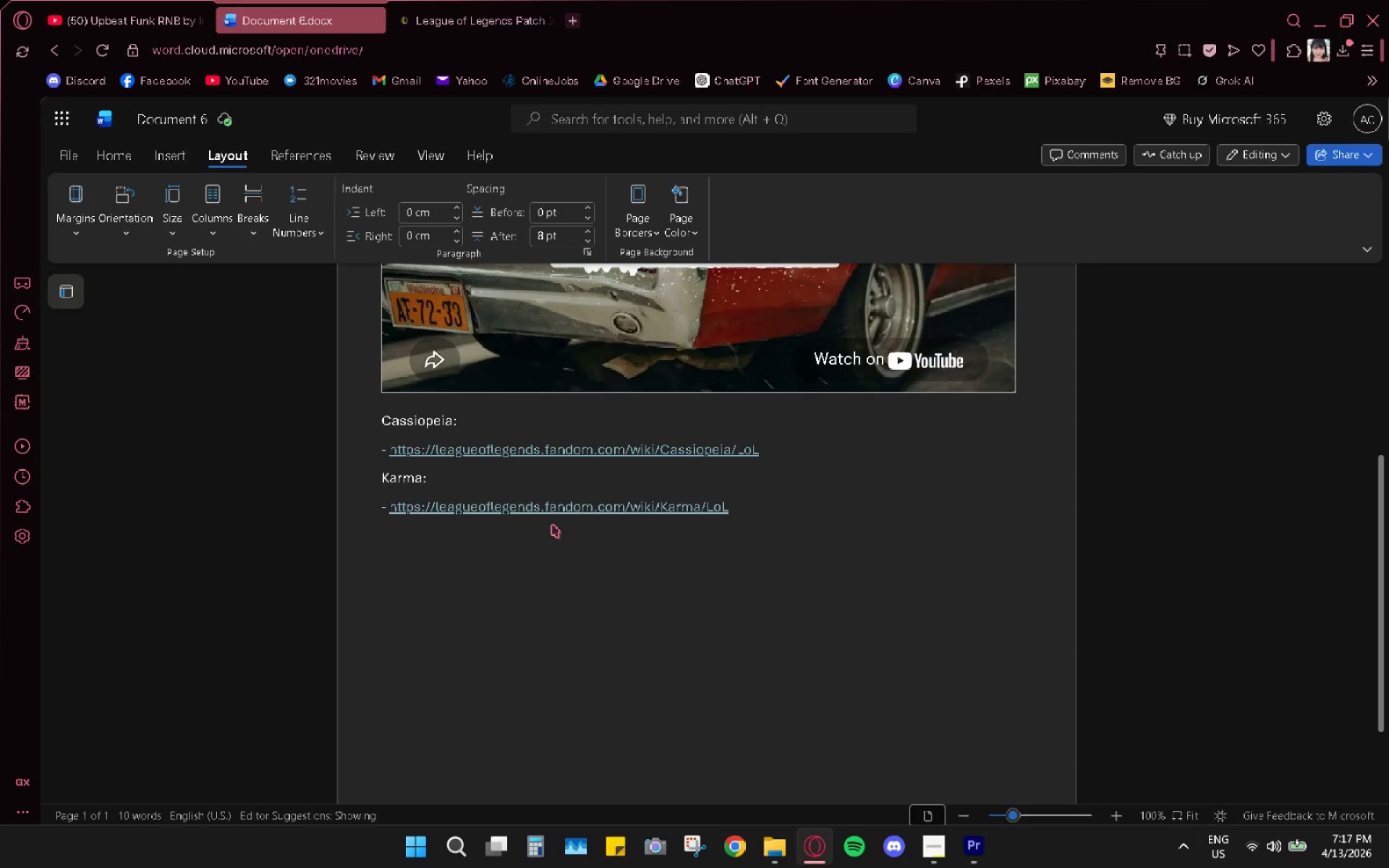 
left_click([514, 596])
 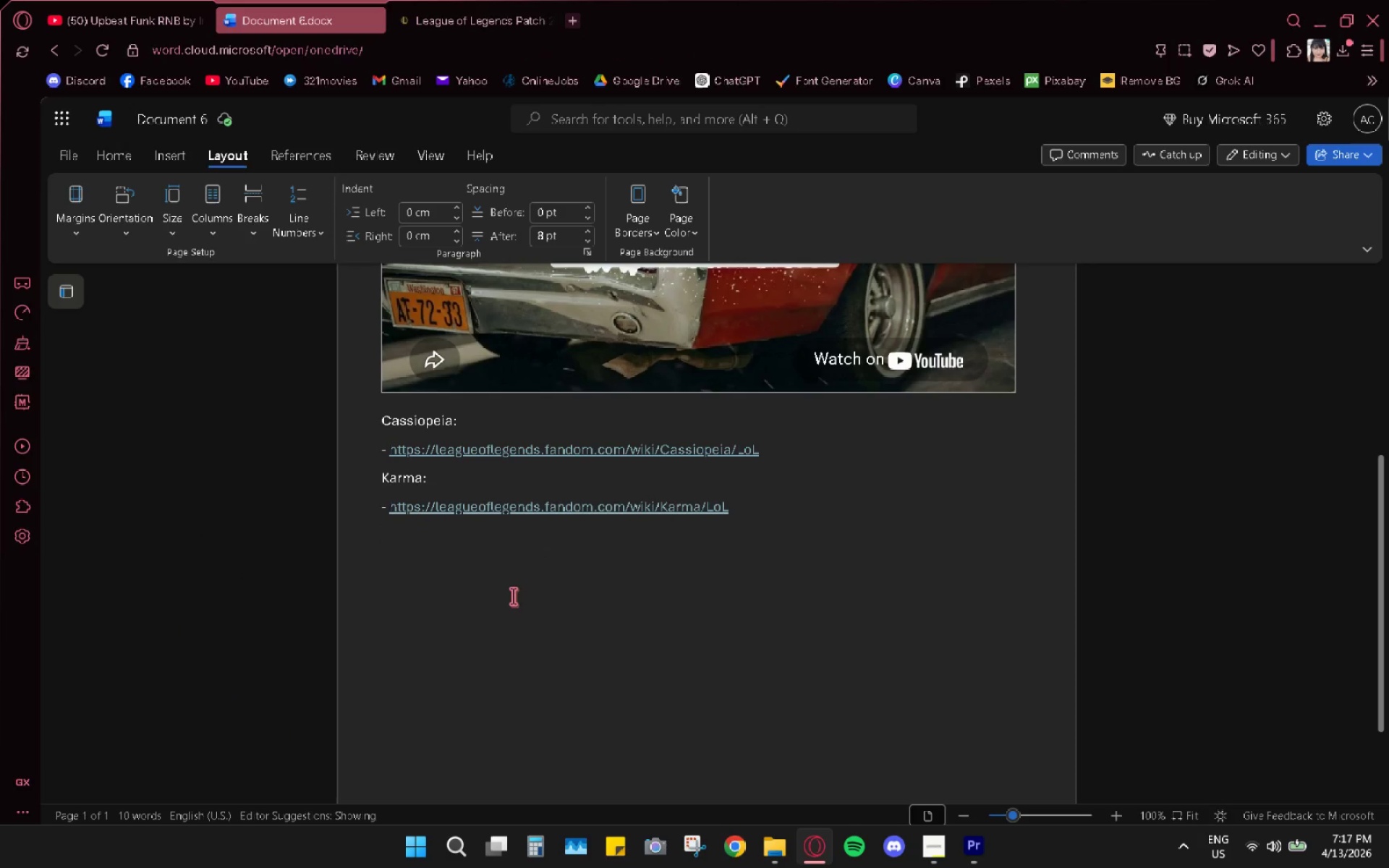 
type(/P)
key(Backspace)
key(Backspace)
type(26.07 Patch notes)
 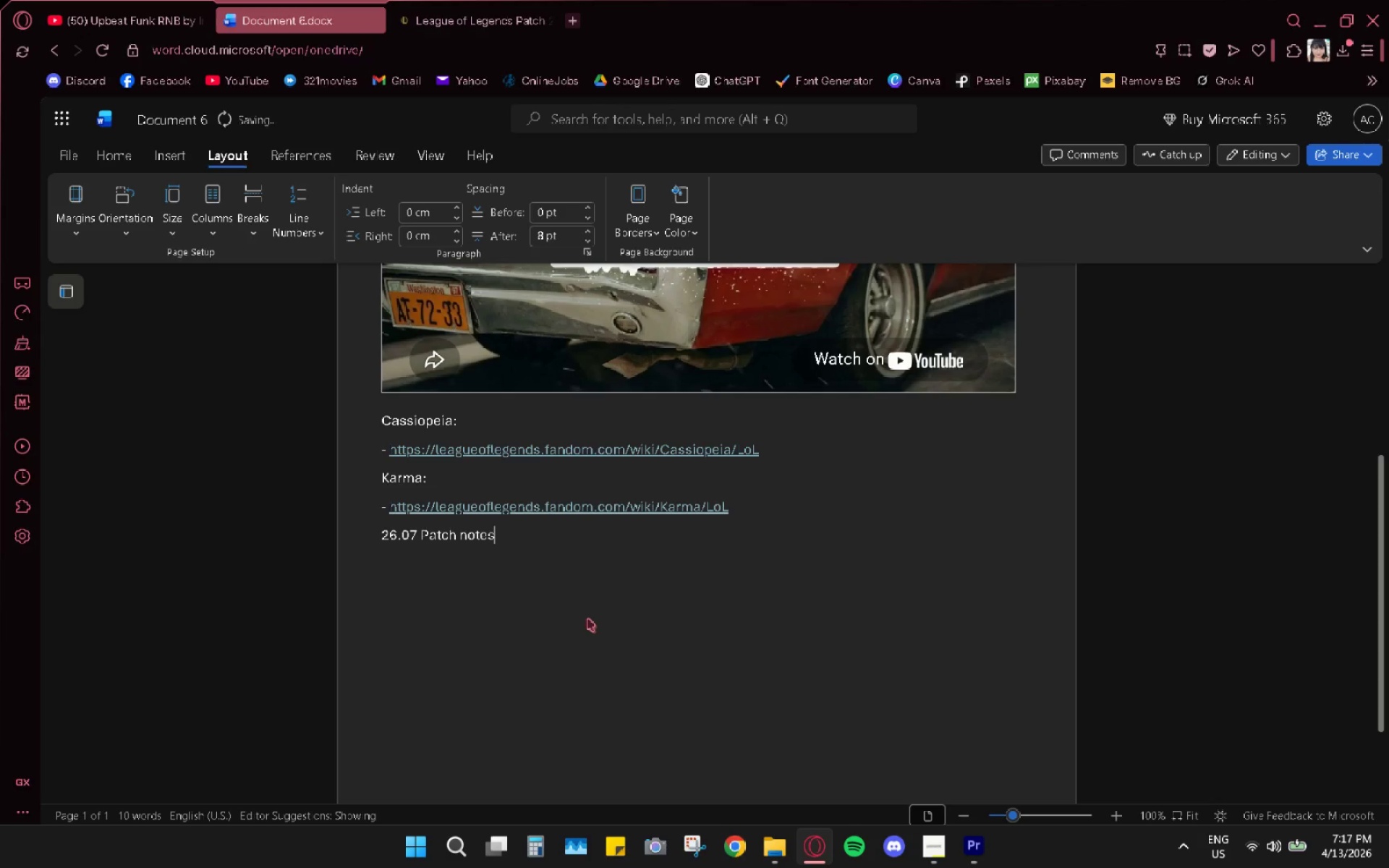 
key(Enter)
 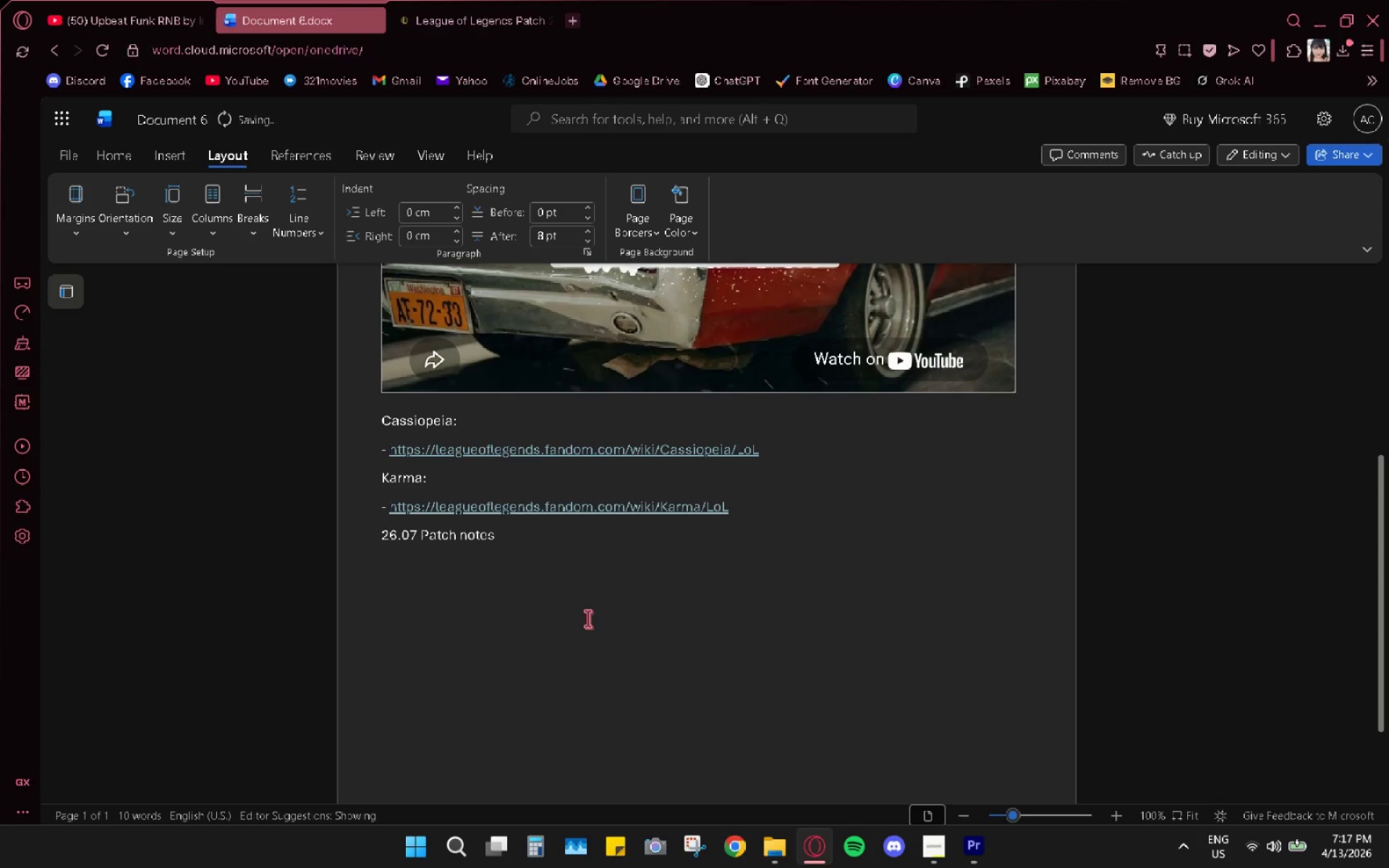 
key(Minus)
 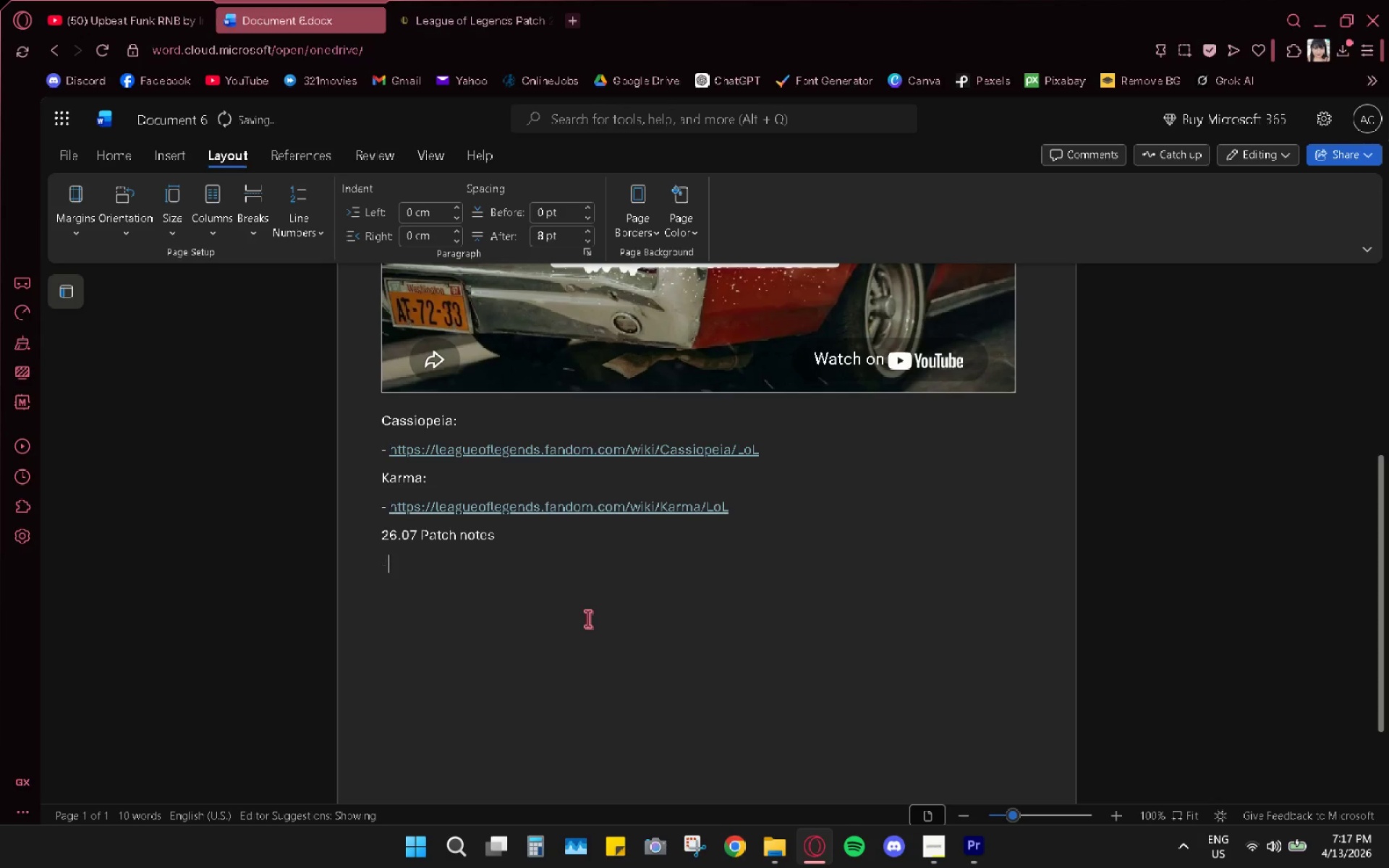 
key(Space)
 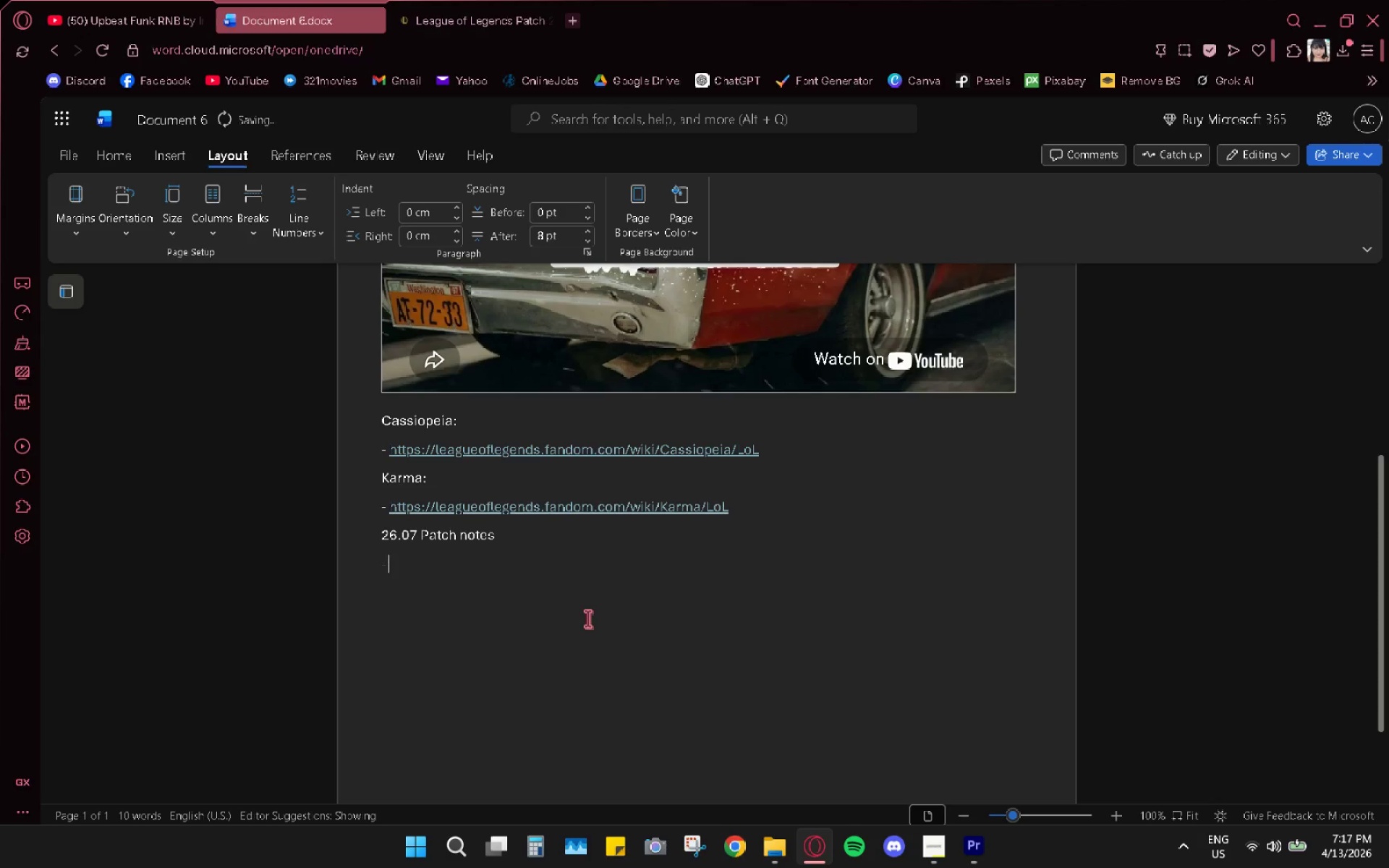 
key(Control+ControlLeft)
 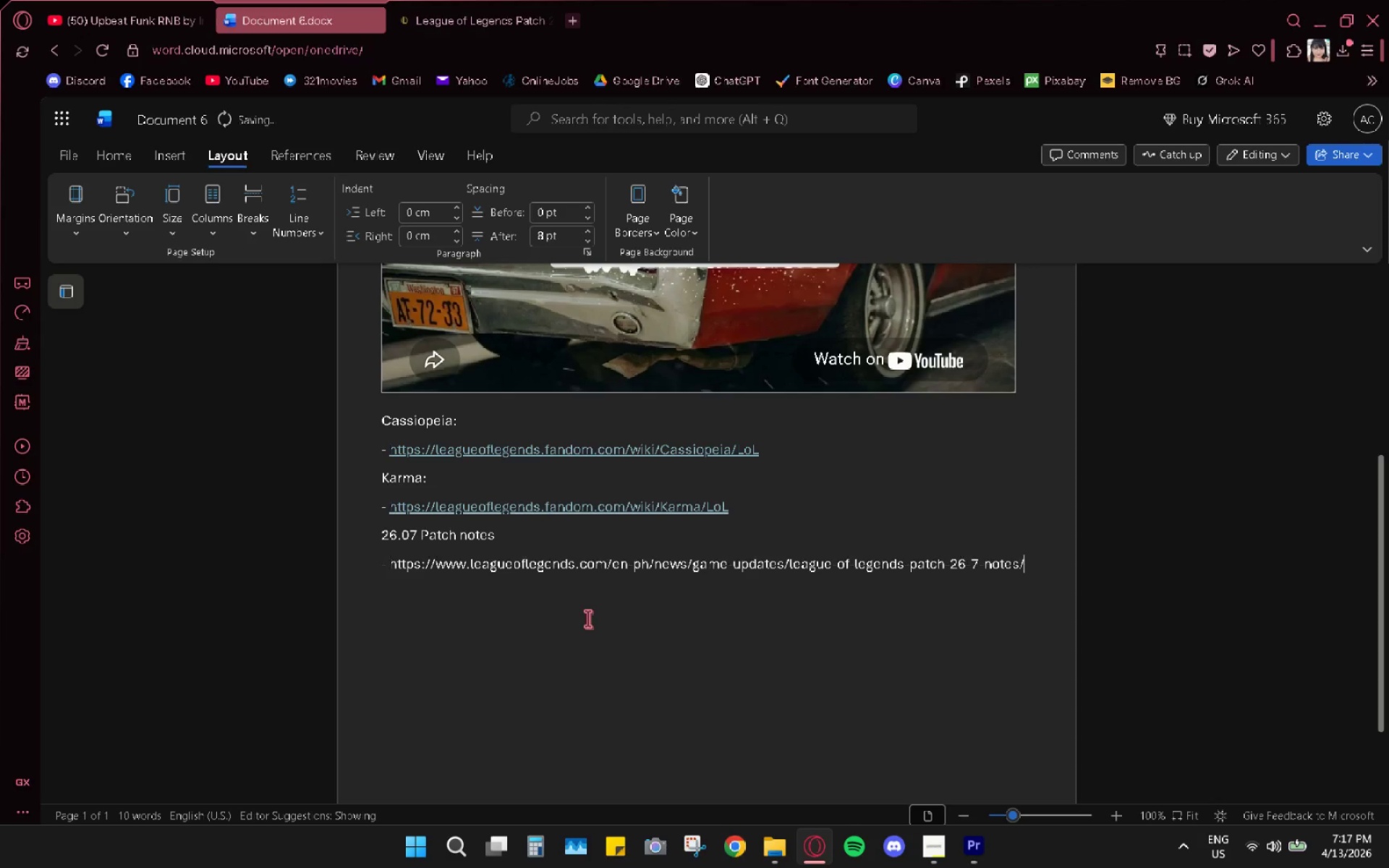 
key(Control+V)
 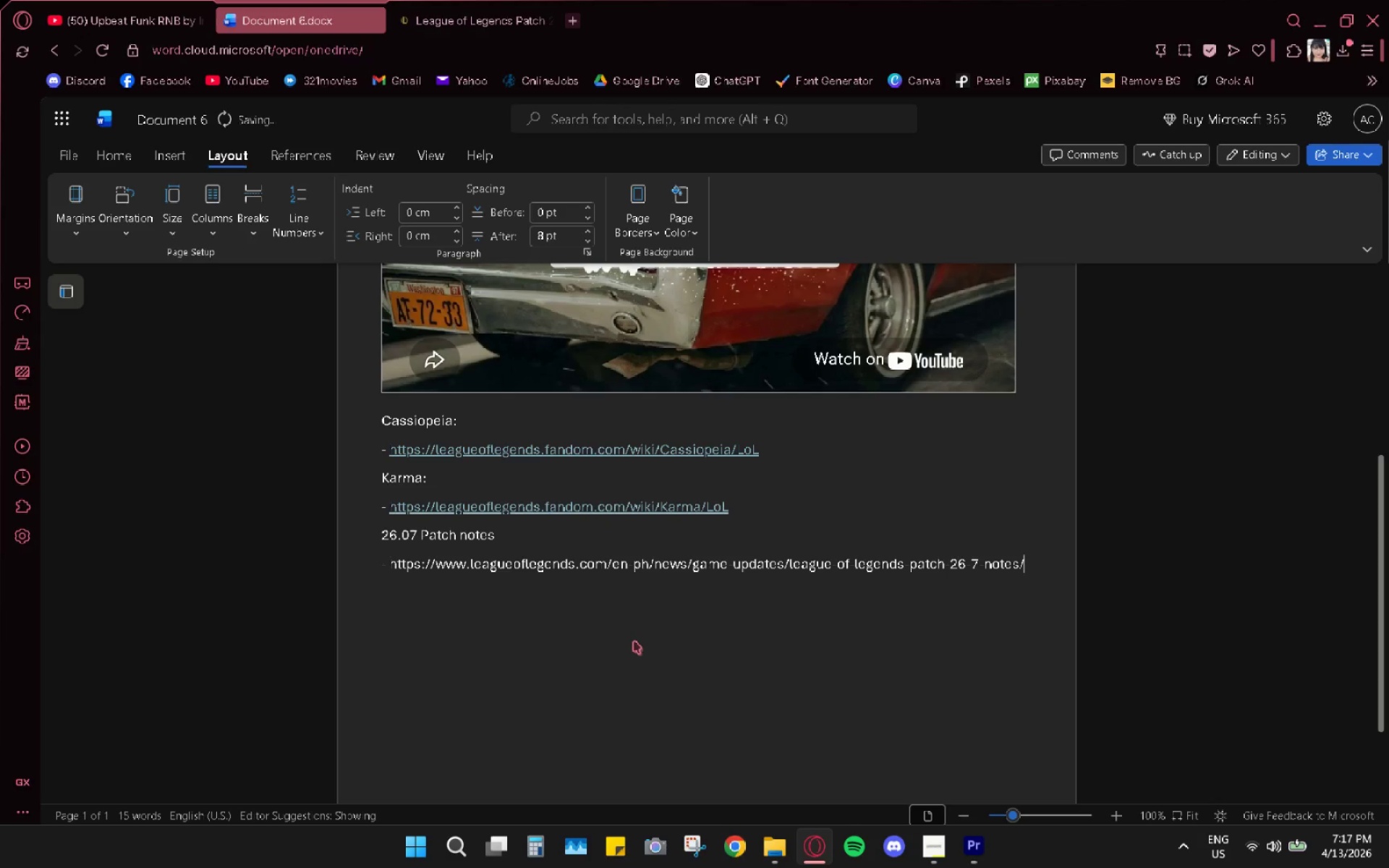 
key(Enter)
 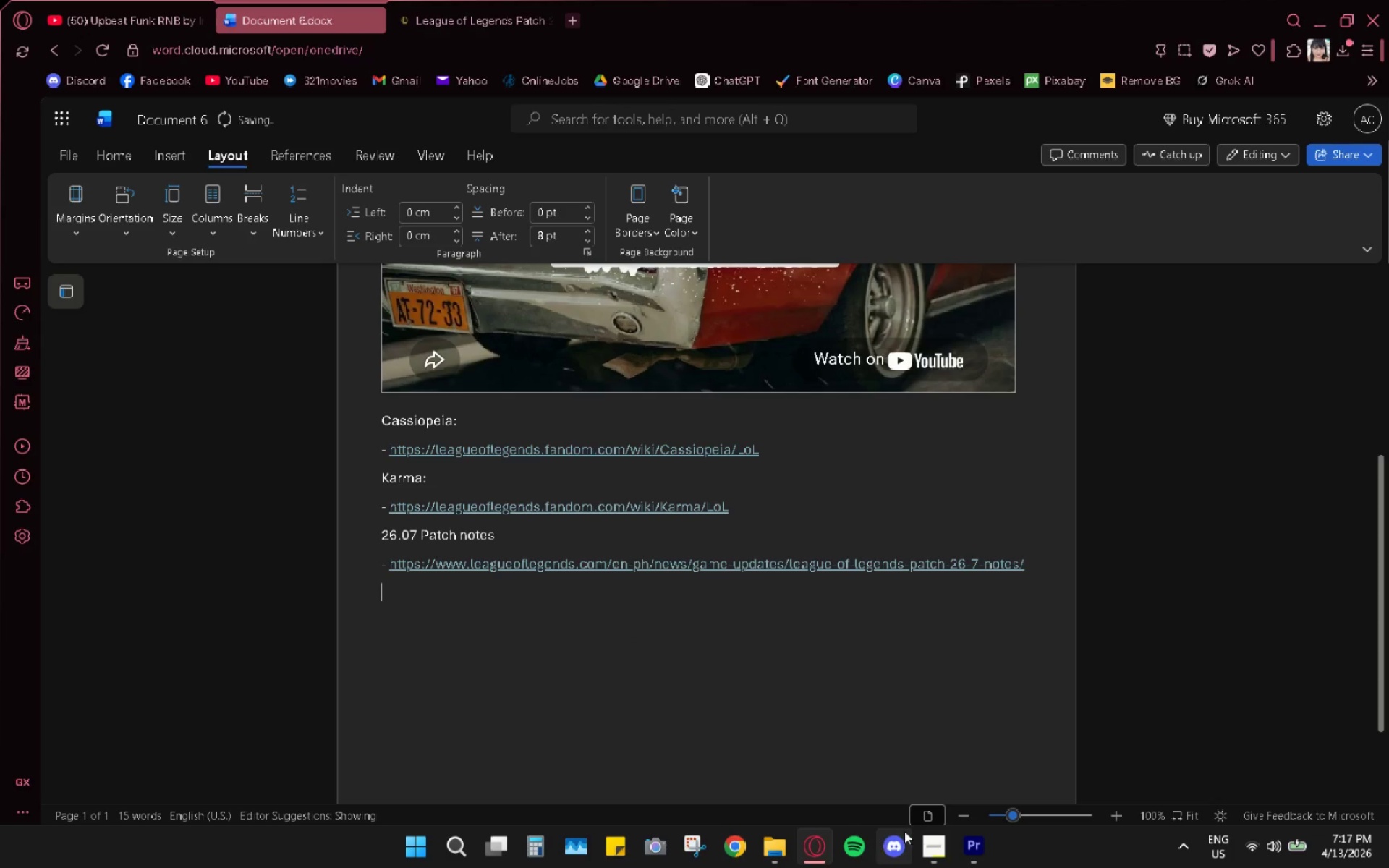 
left_click([959, 844])
 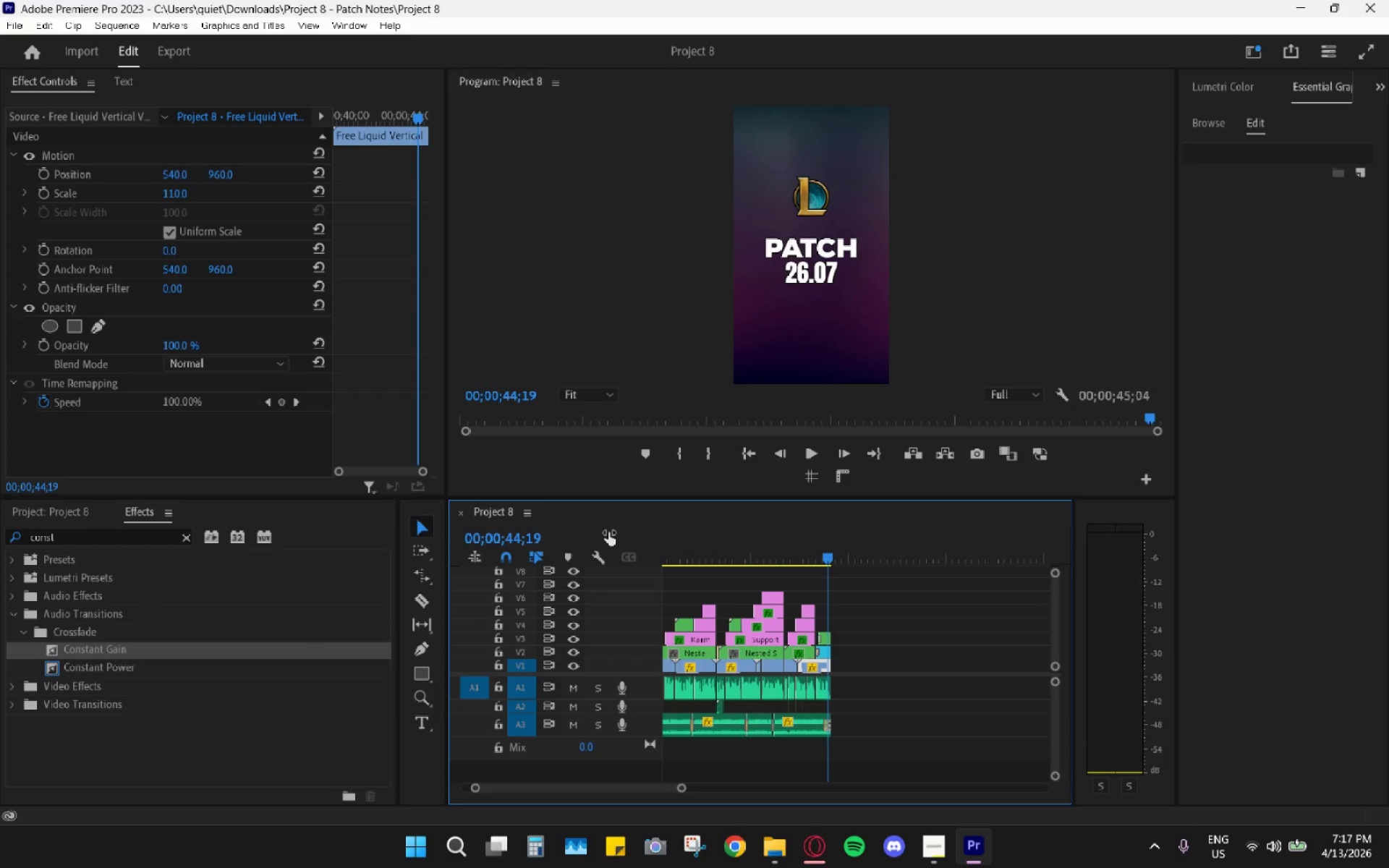 
left_click_drag(start_coordinate=[671, 553], to_coordinate=[569, 564])
 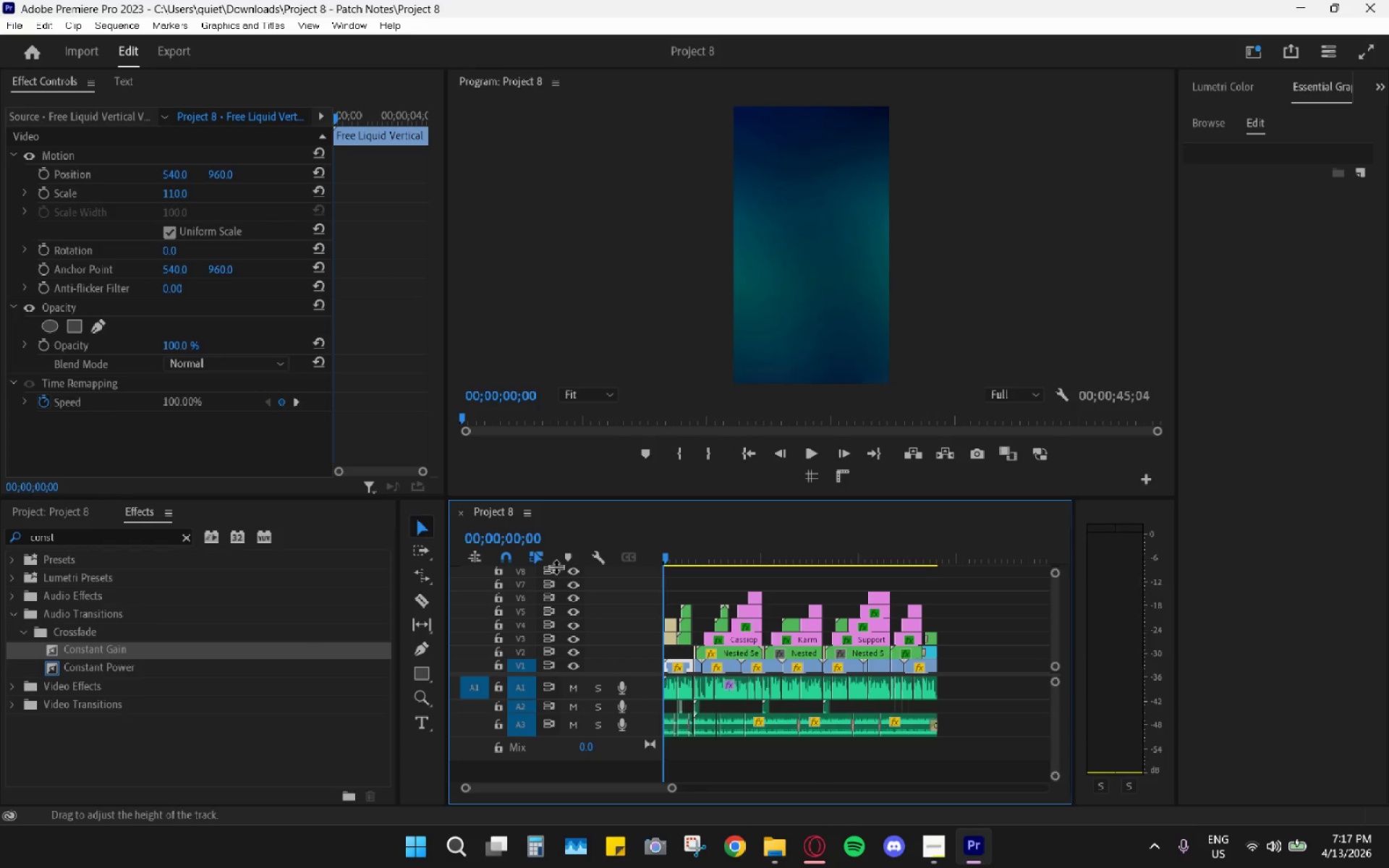 
key(Space)
 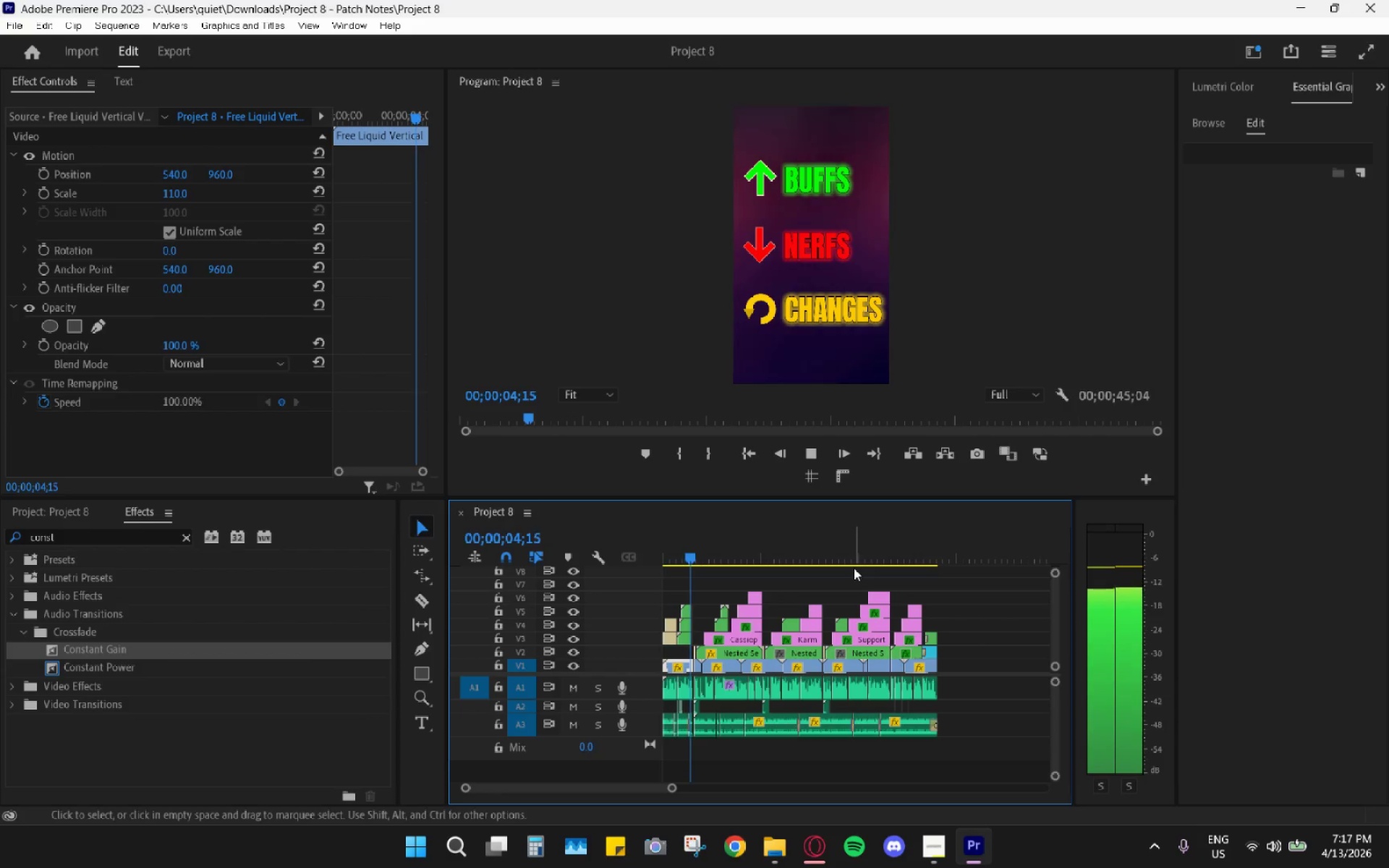 
wait(9.69)
 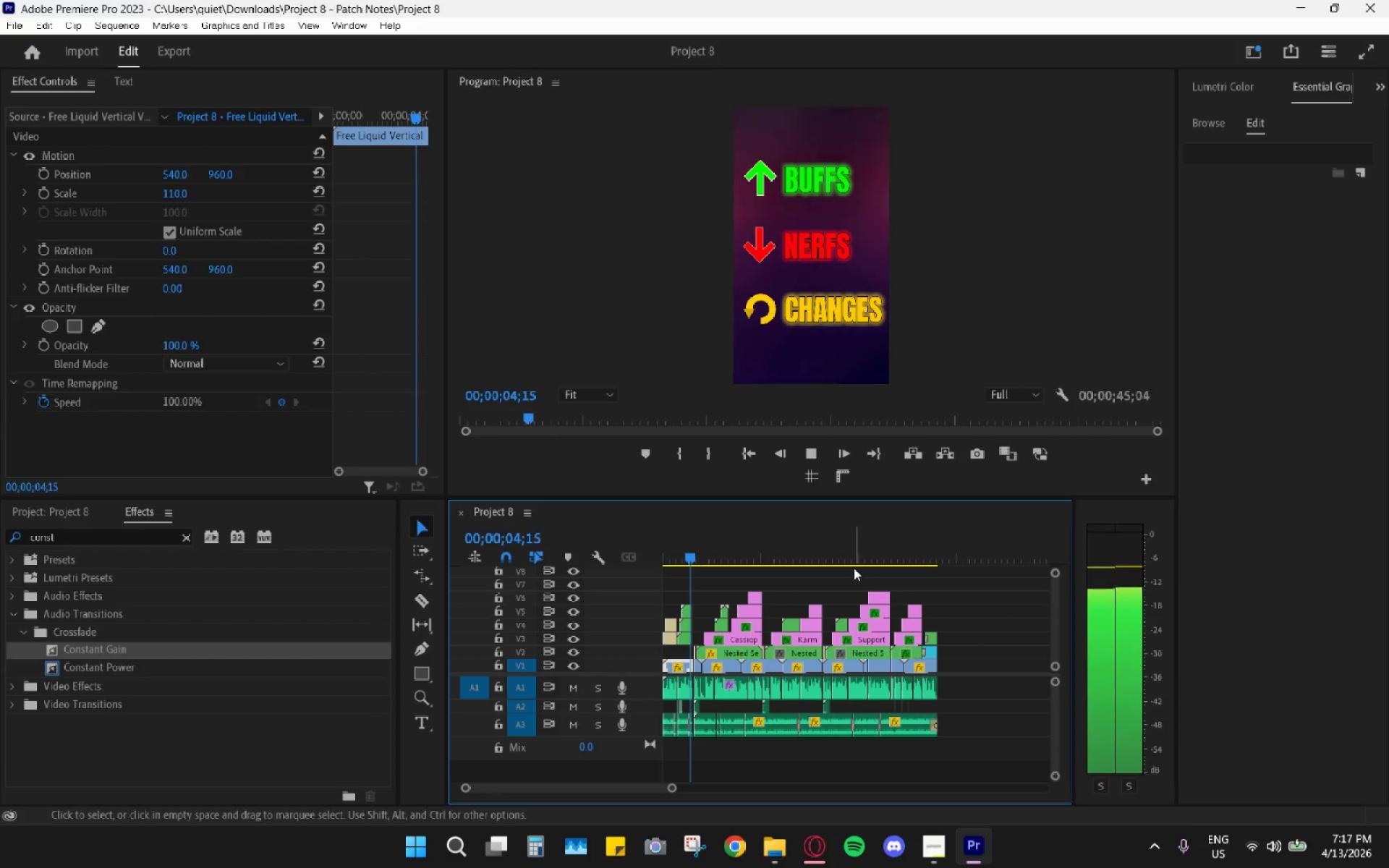 
key(Space)
 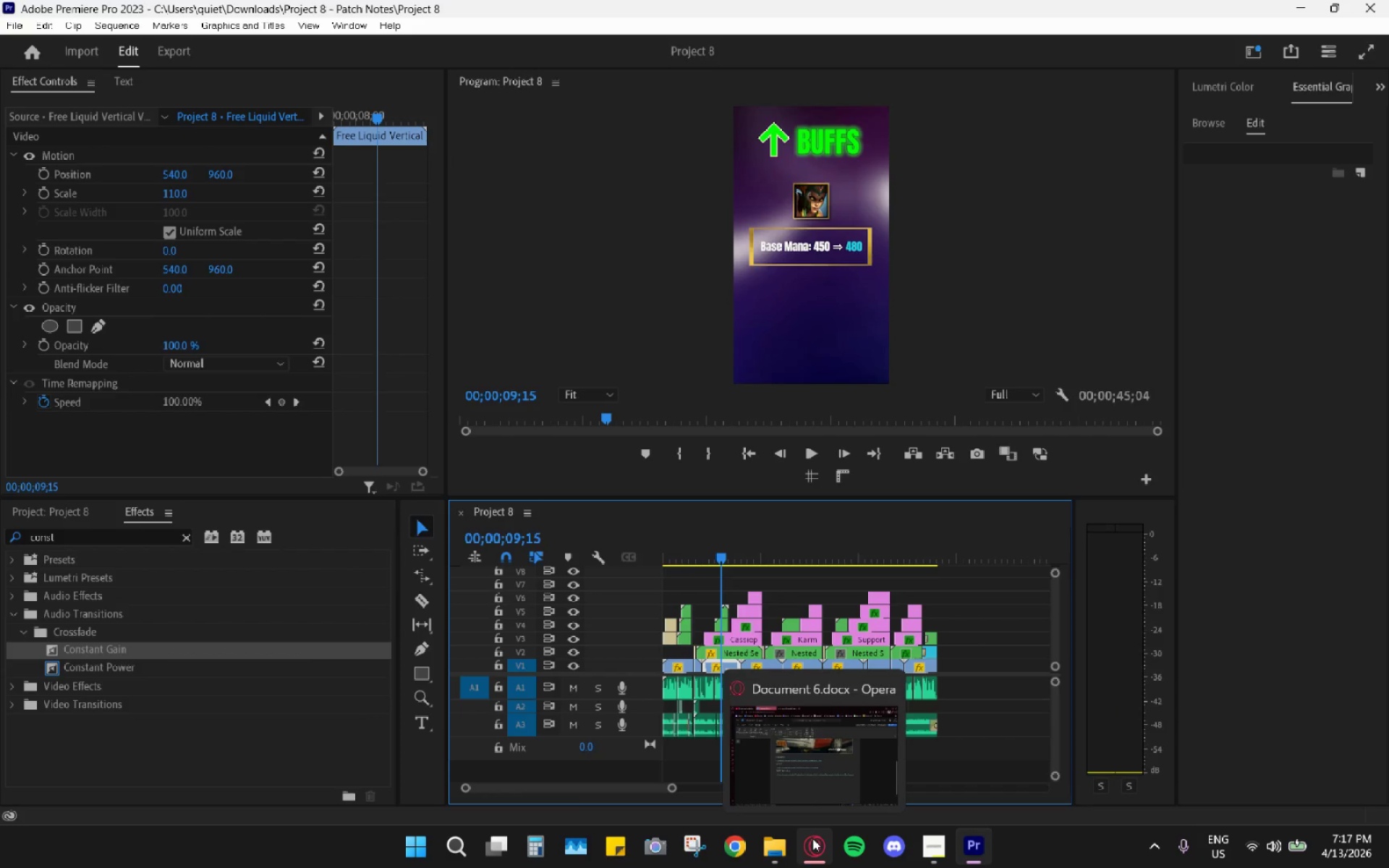 
left_click([812, 838])
 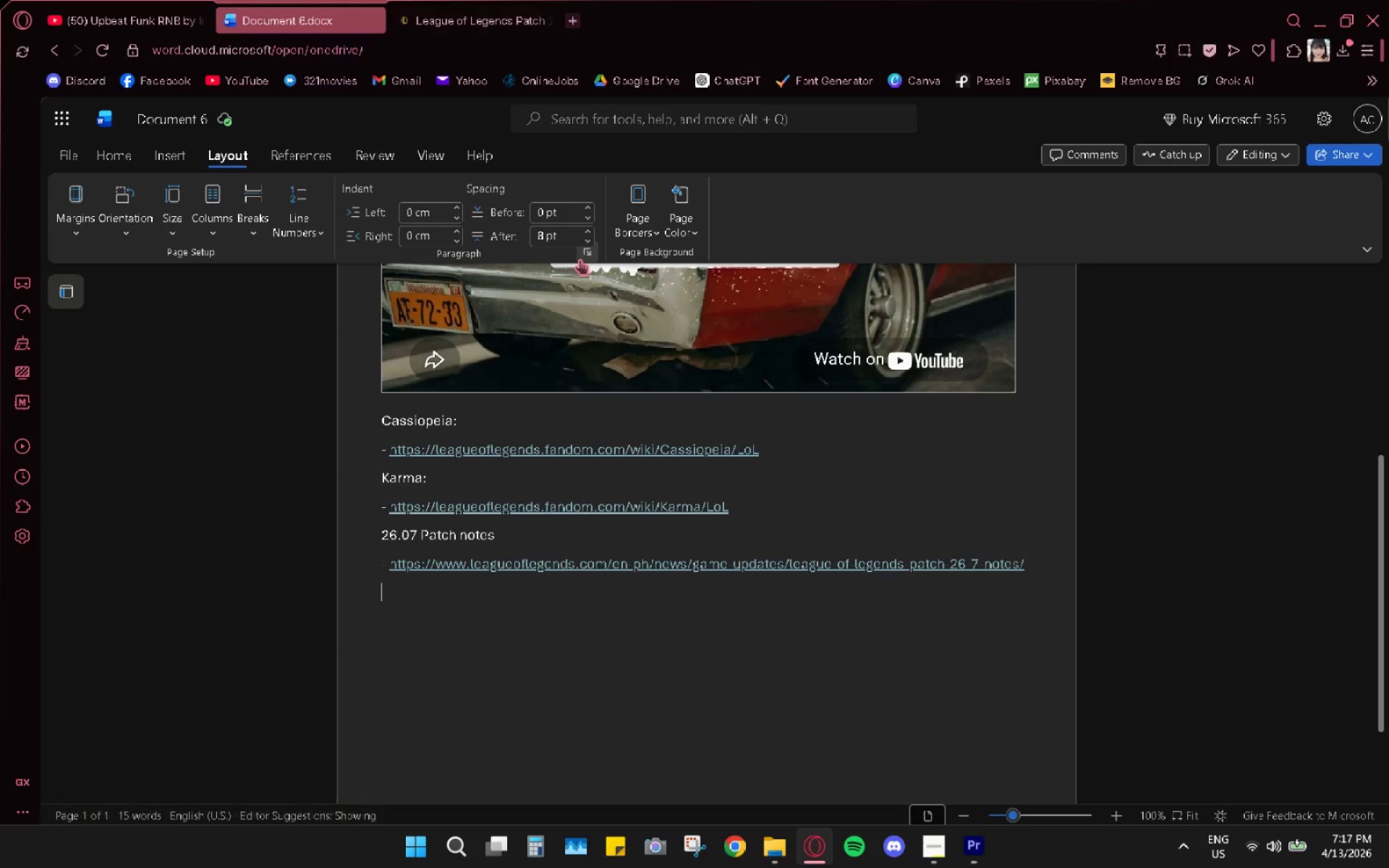 
scroll: coordinate [605, 561], scroll_direction: up, amount: 6.0
 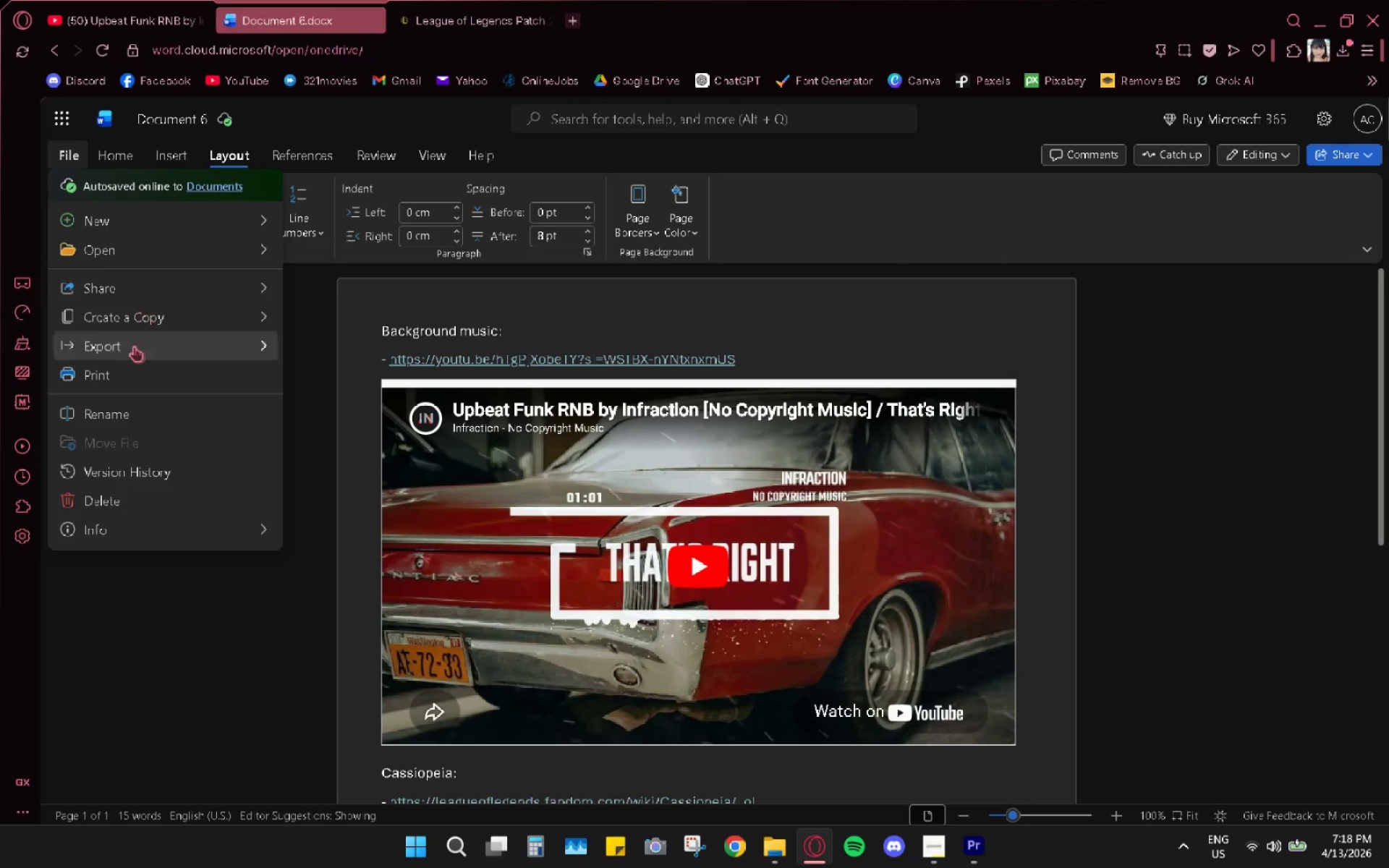 
wait(6.08)
 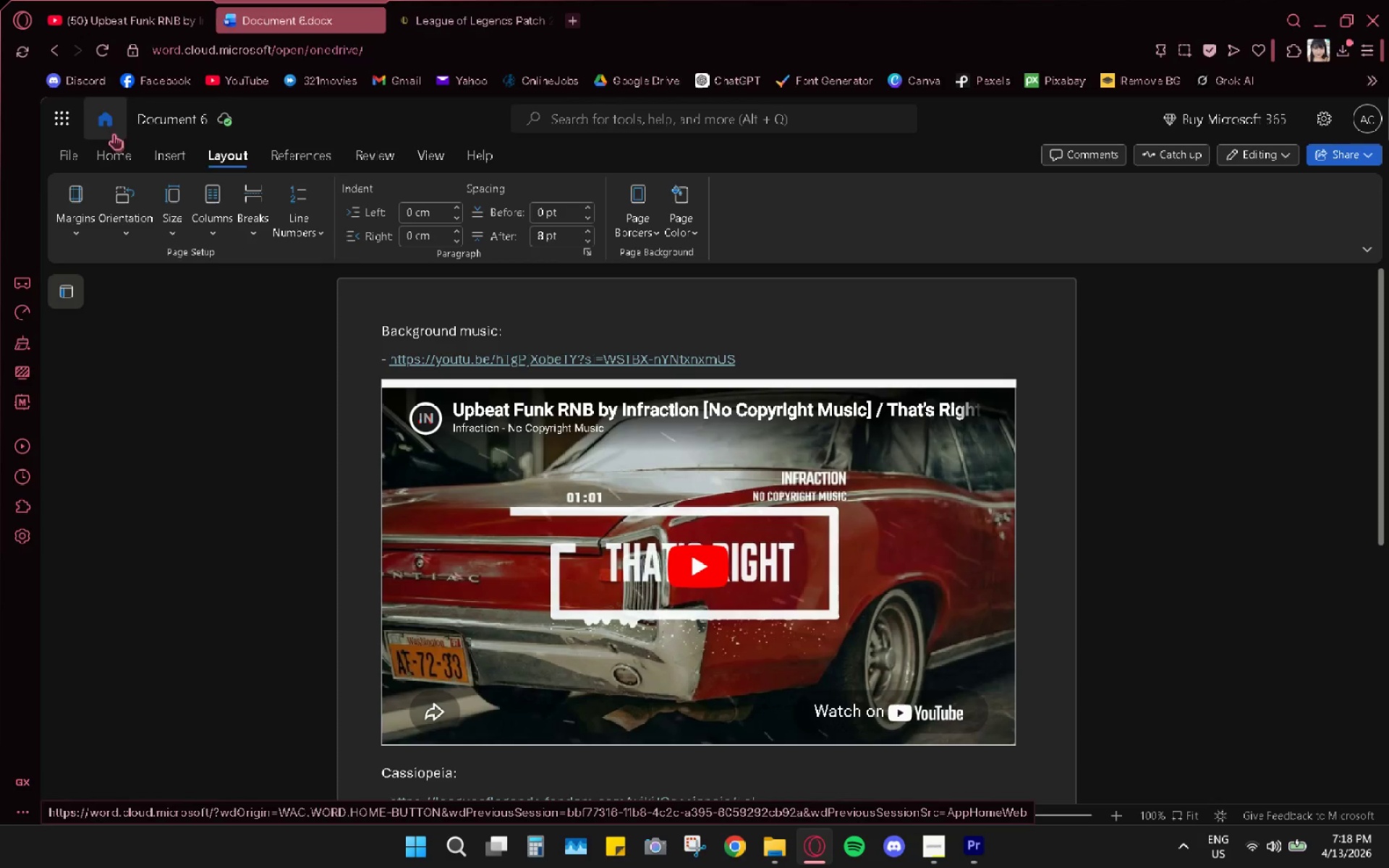 
left_click([148, 297])
 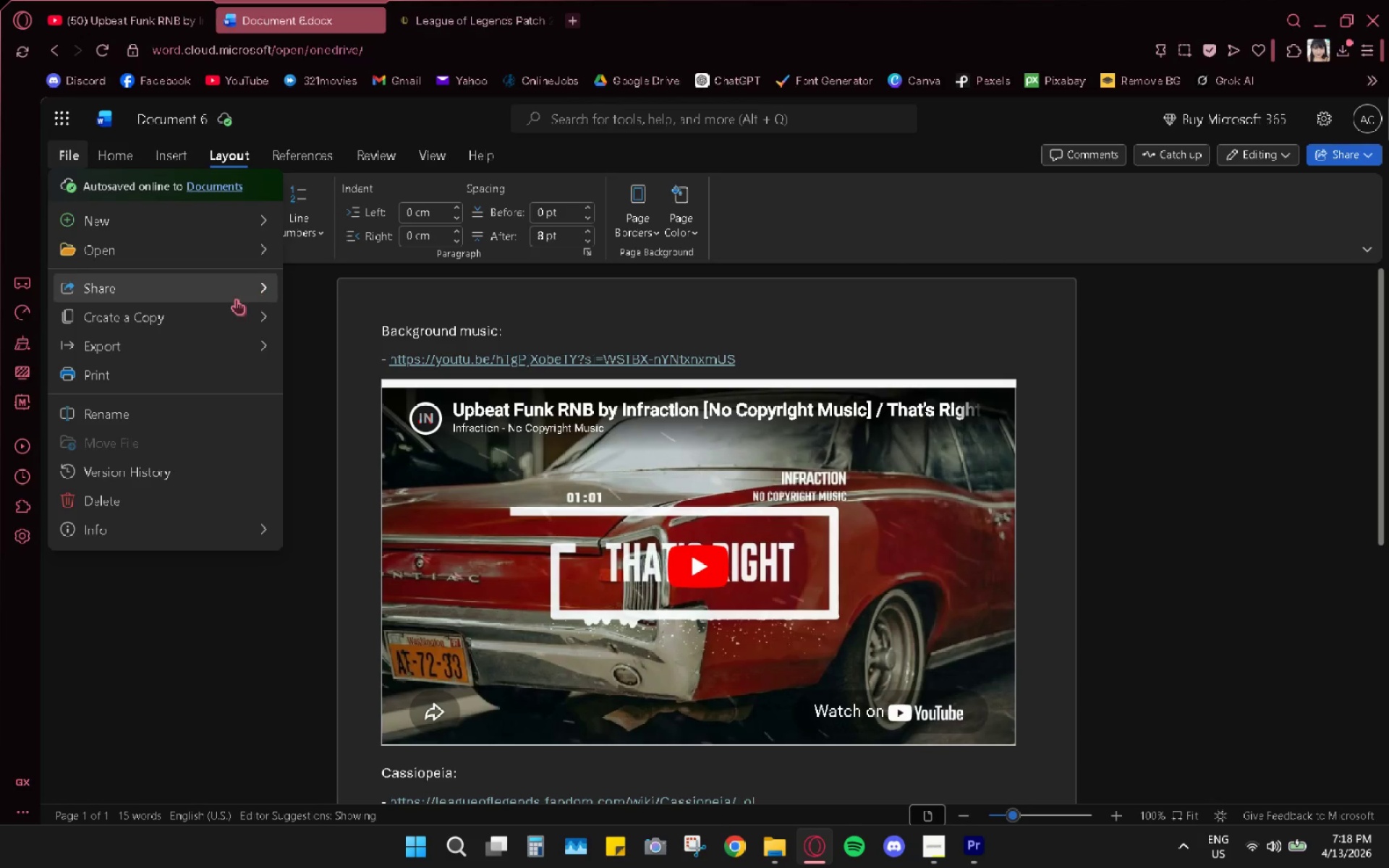 
left_click([234, 299])
 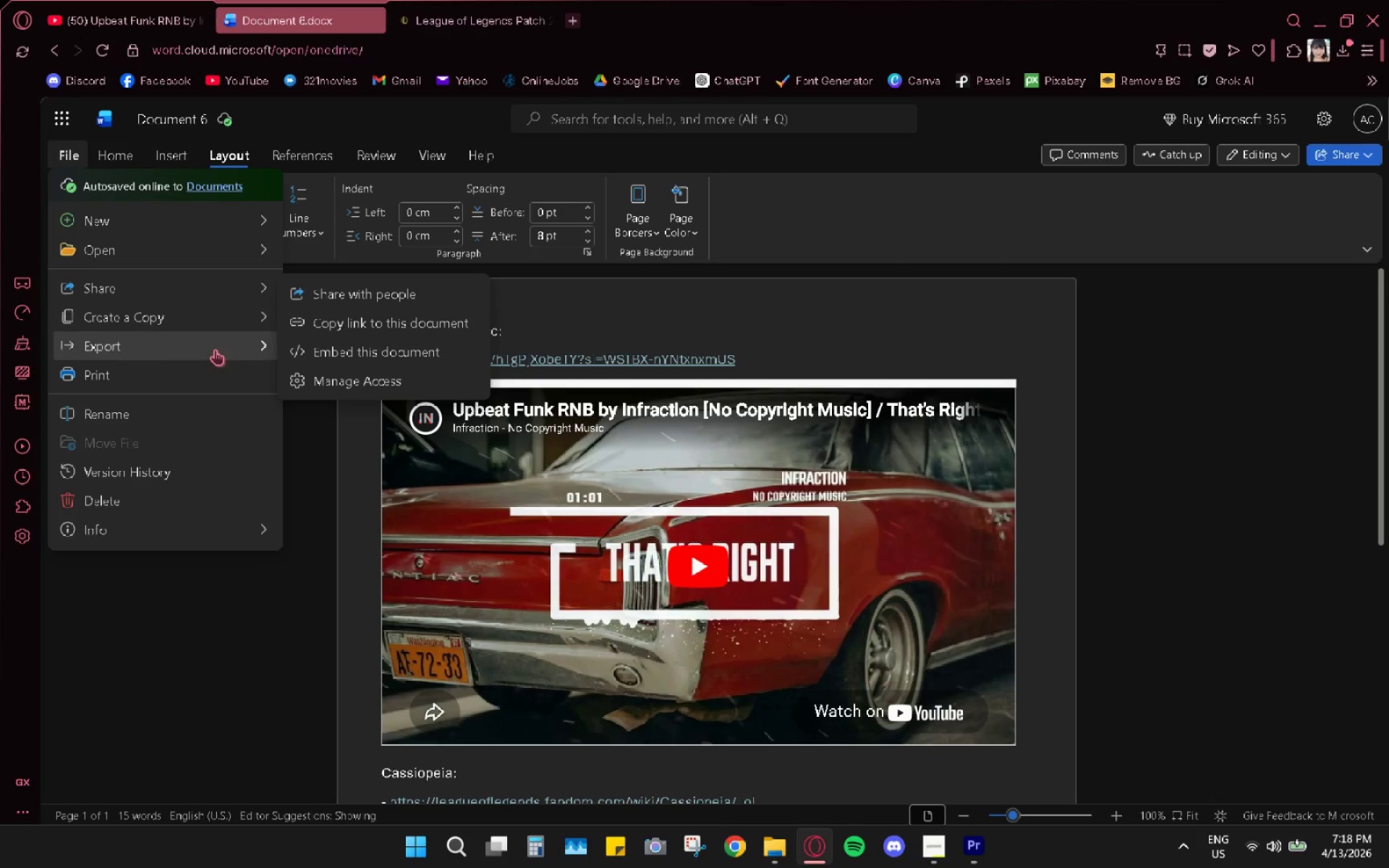 
left_click([213, 355])
 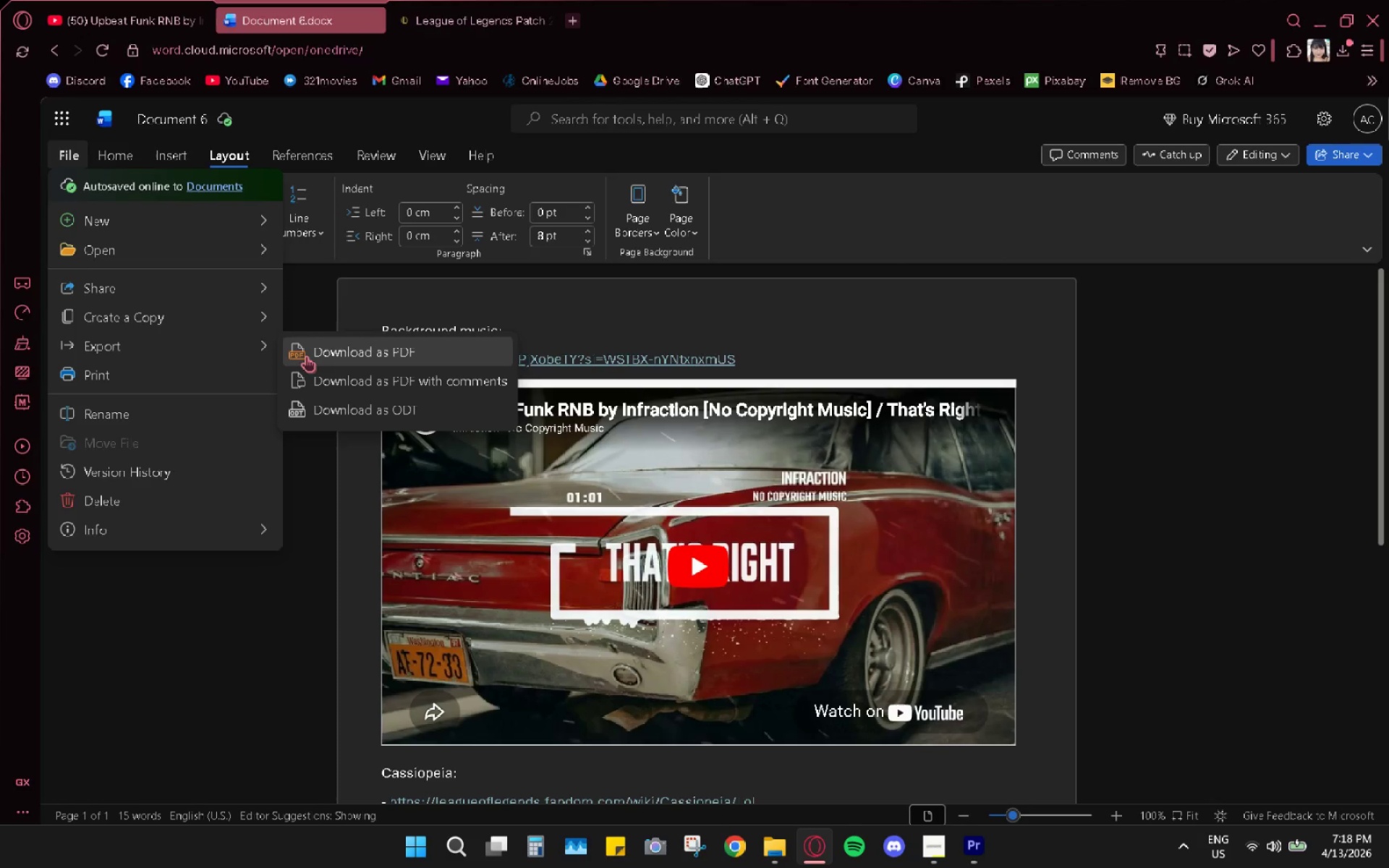 
left_click([307, 357])
 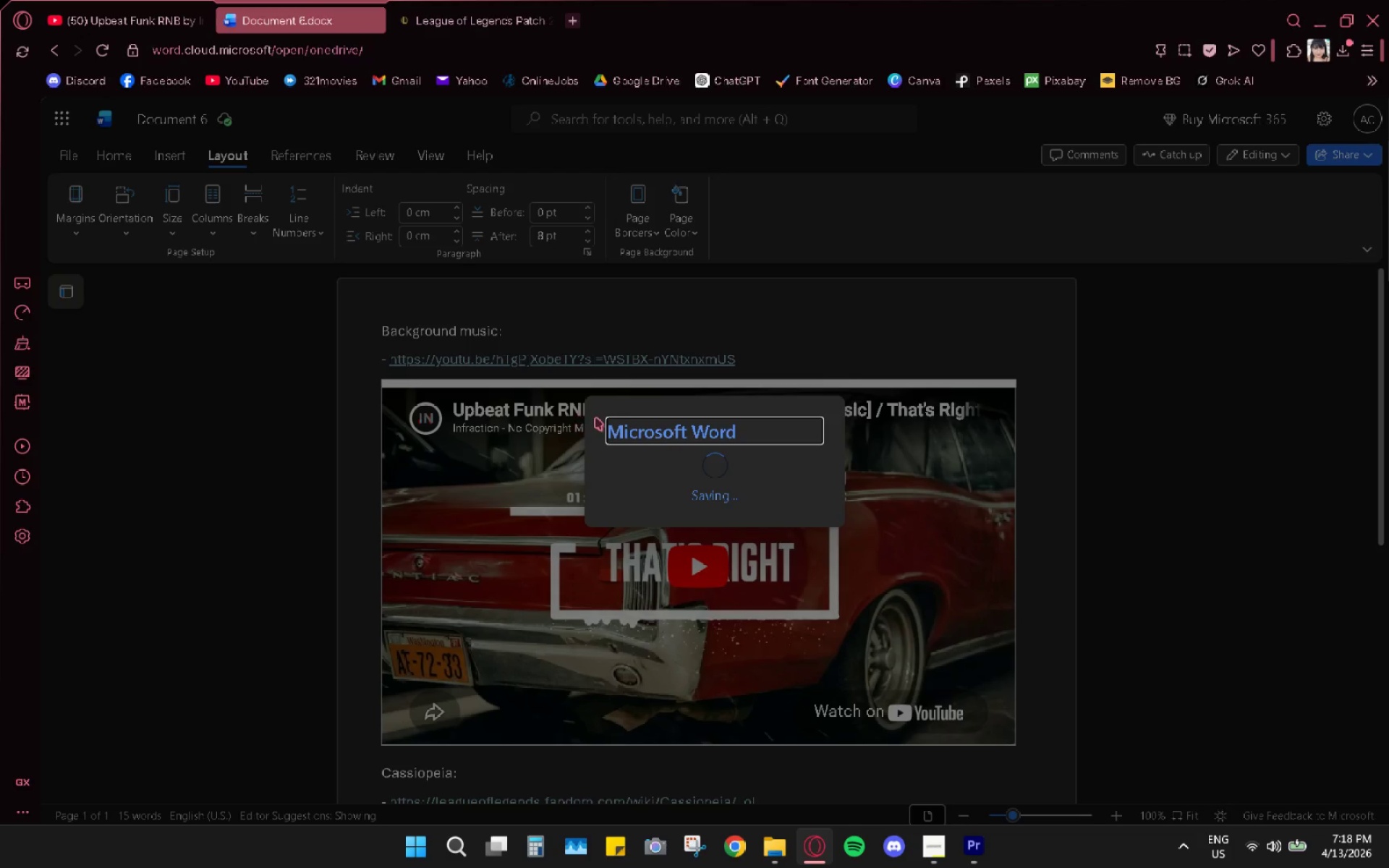 
mouse_move([765, 442])
 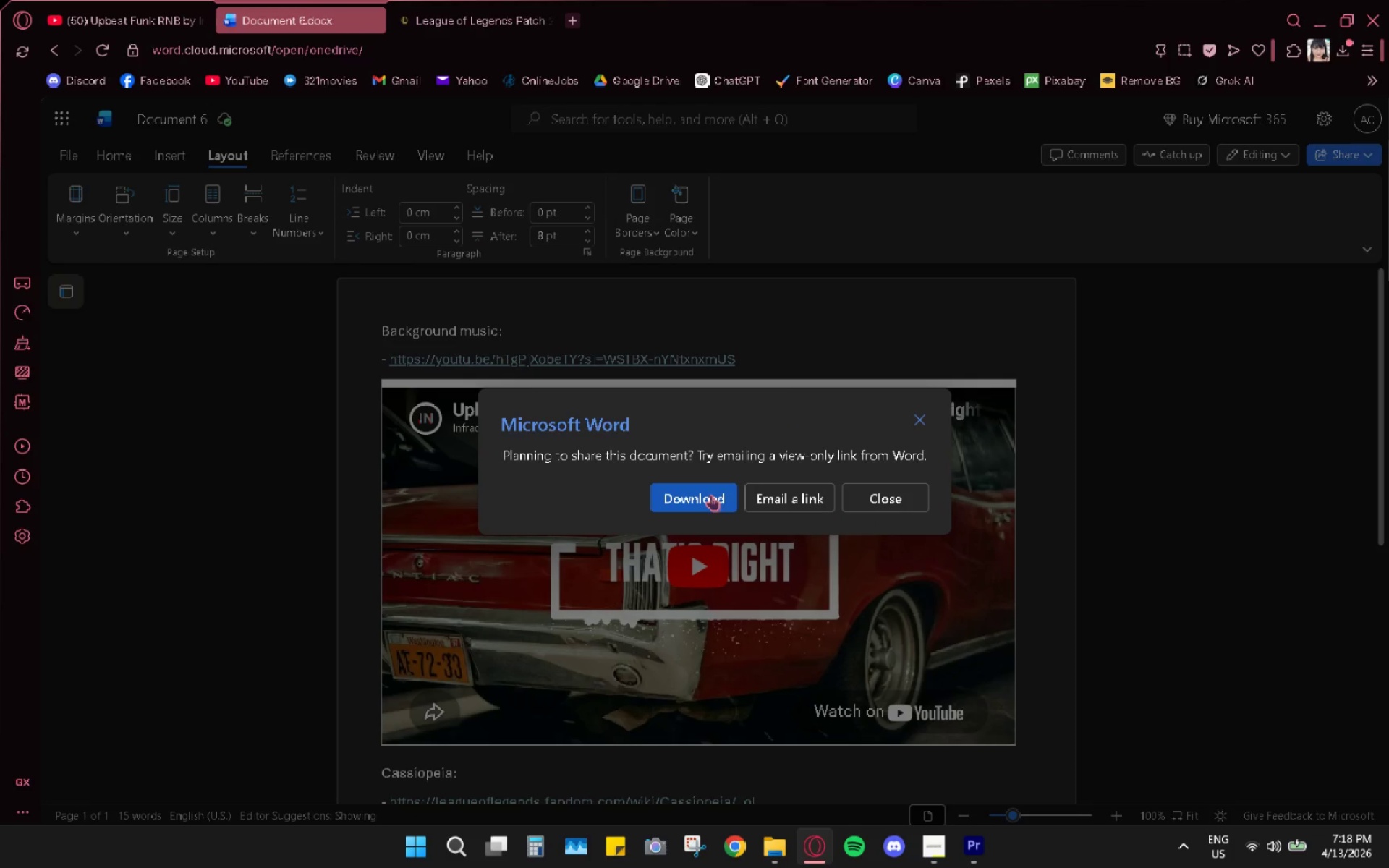 
left_click([710, 500])
 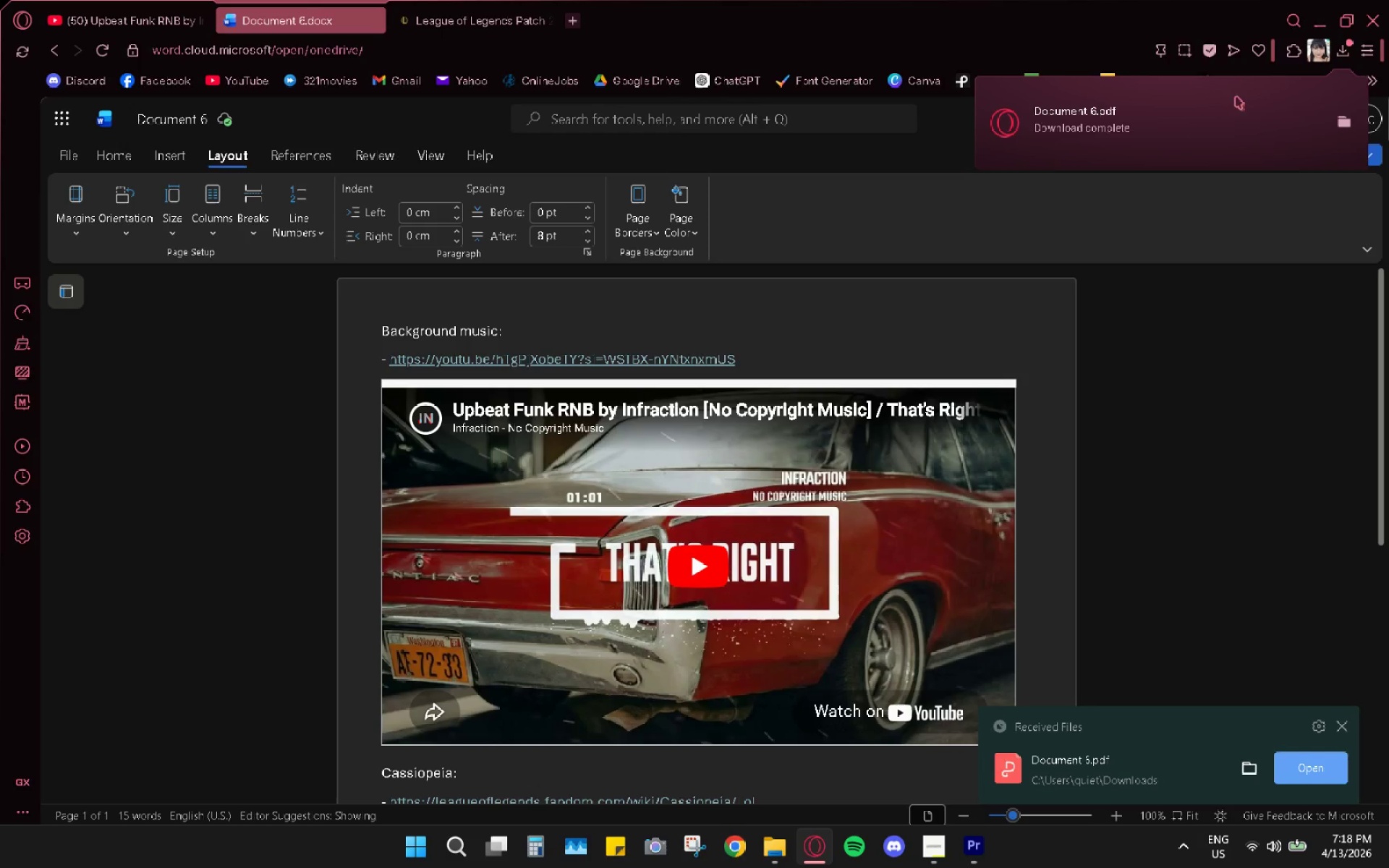 
left_click([1334, 119])
 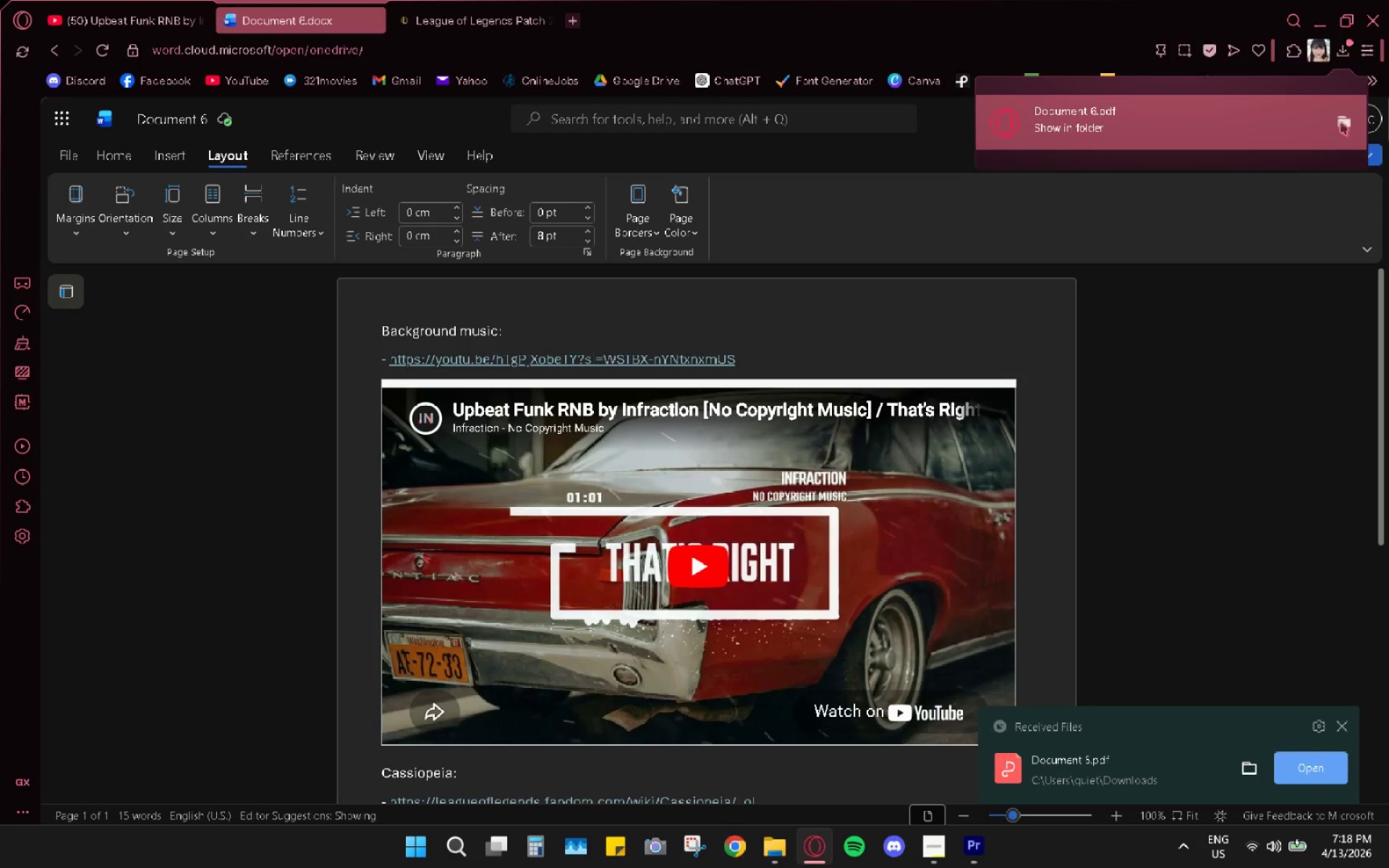 
left_click([1342, 123])
 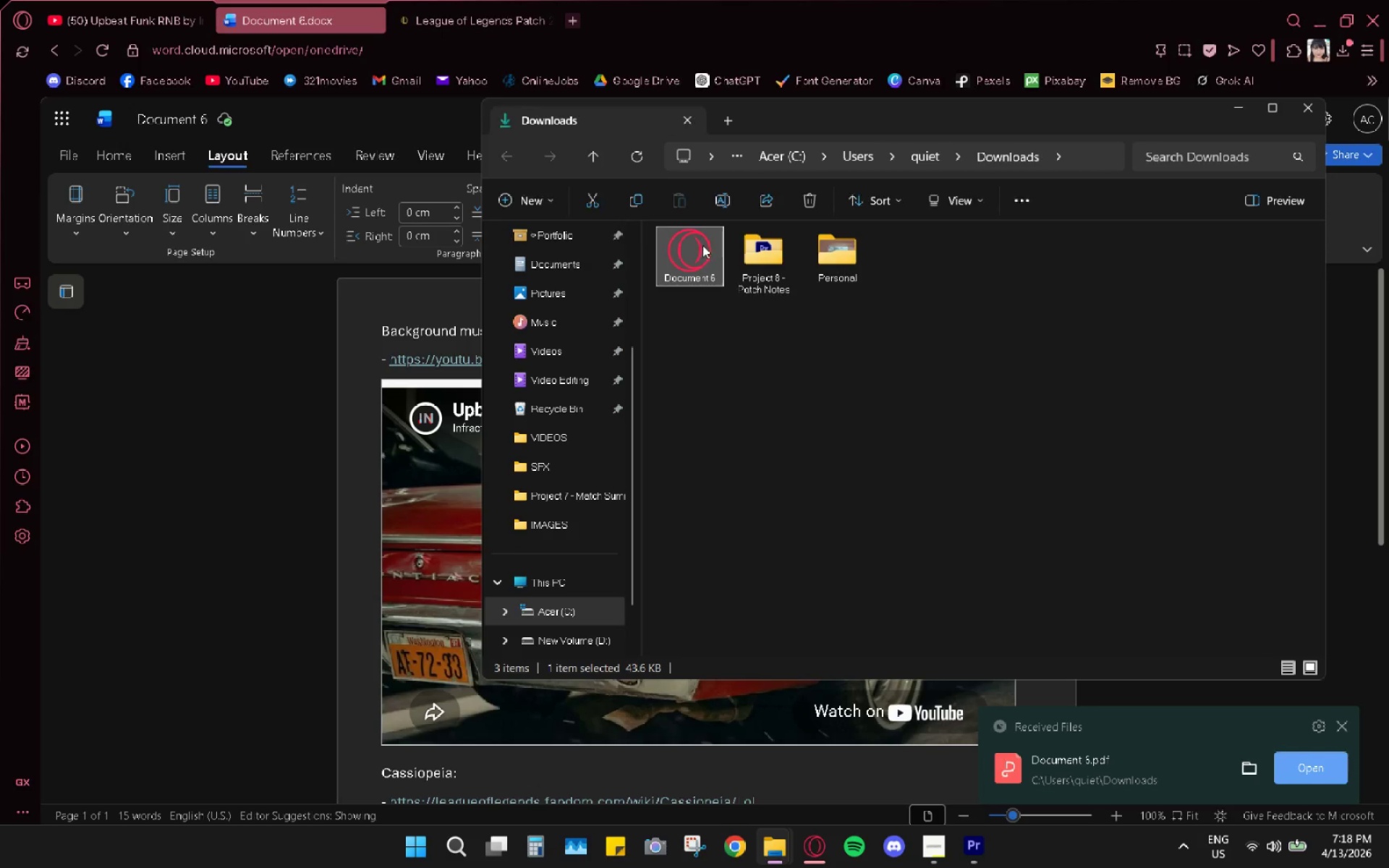 
right_click([667, 256])
 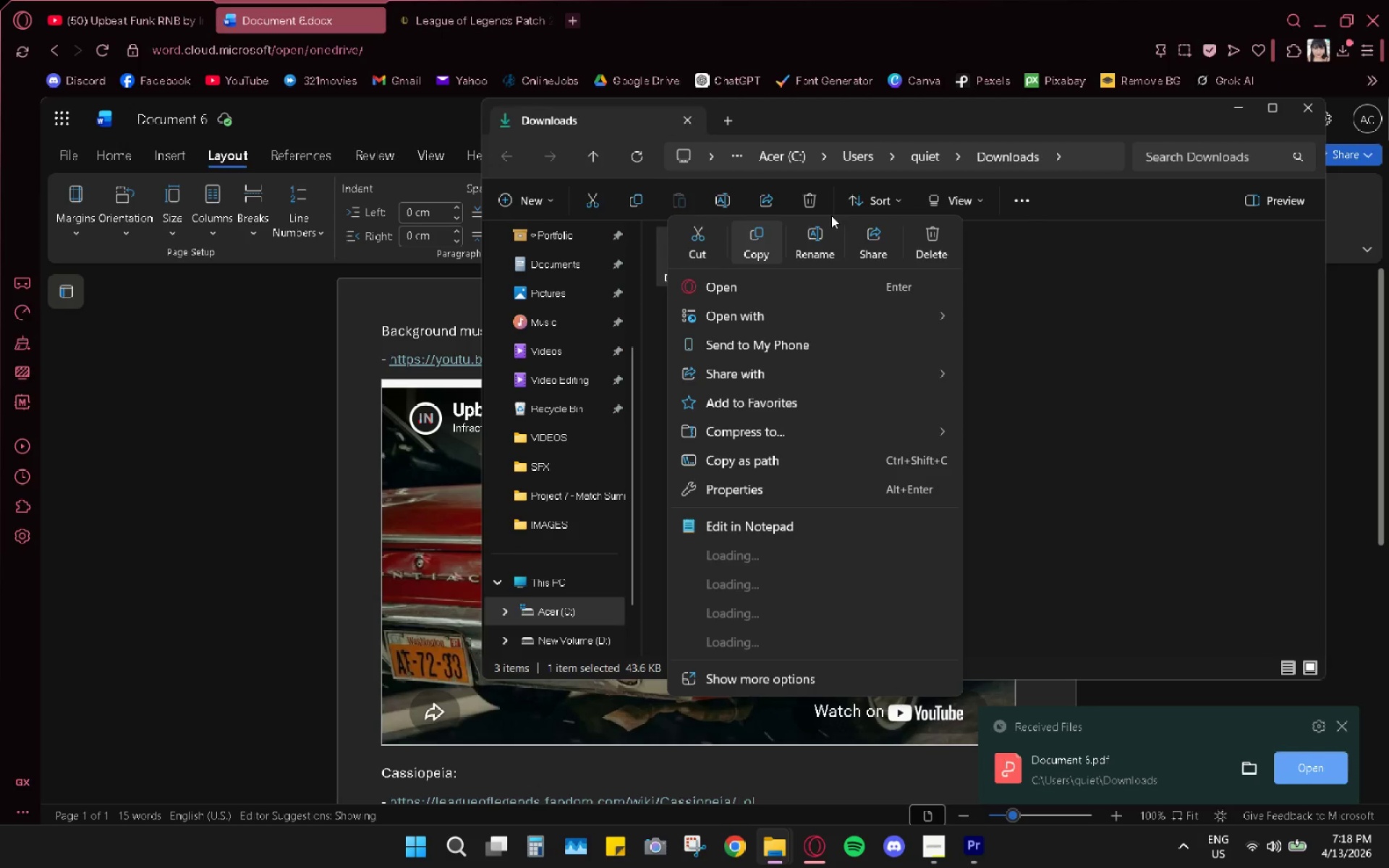 
left_click([816, 238])
 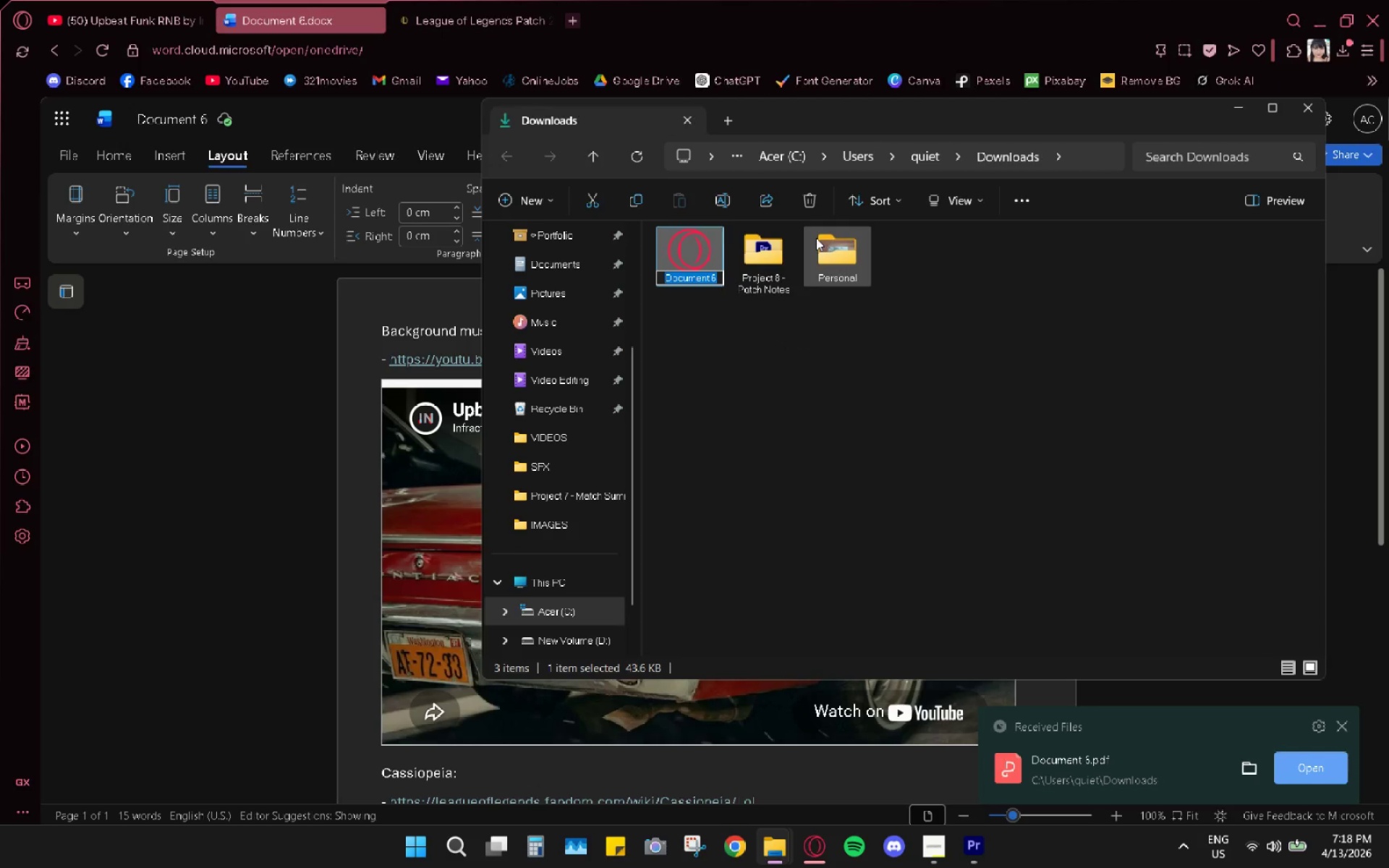 
type(Asset Credits)
 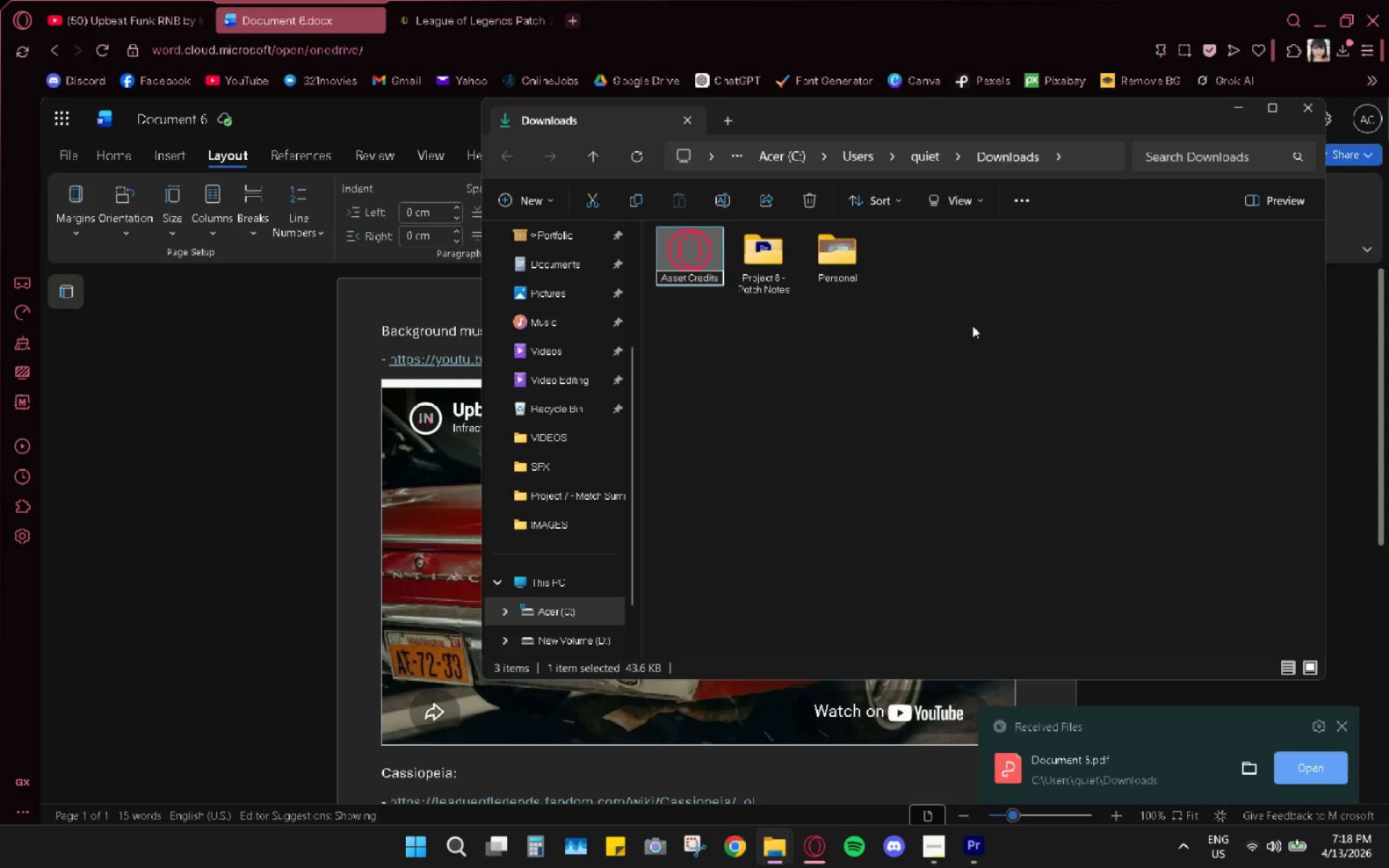 
left_click([902, 361])
 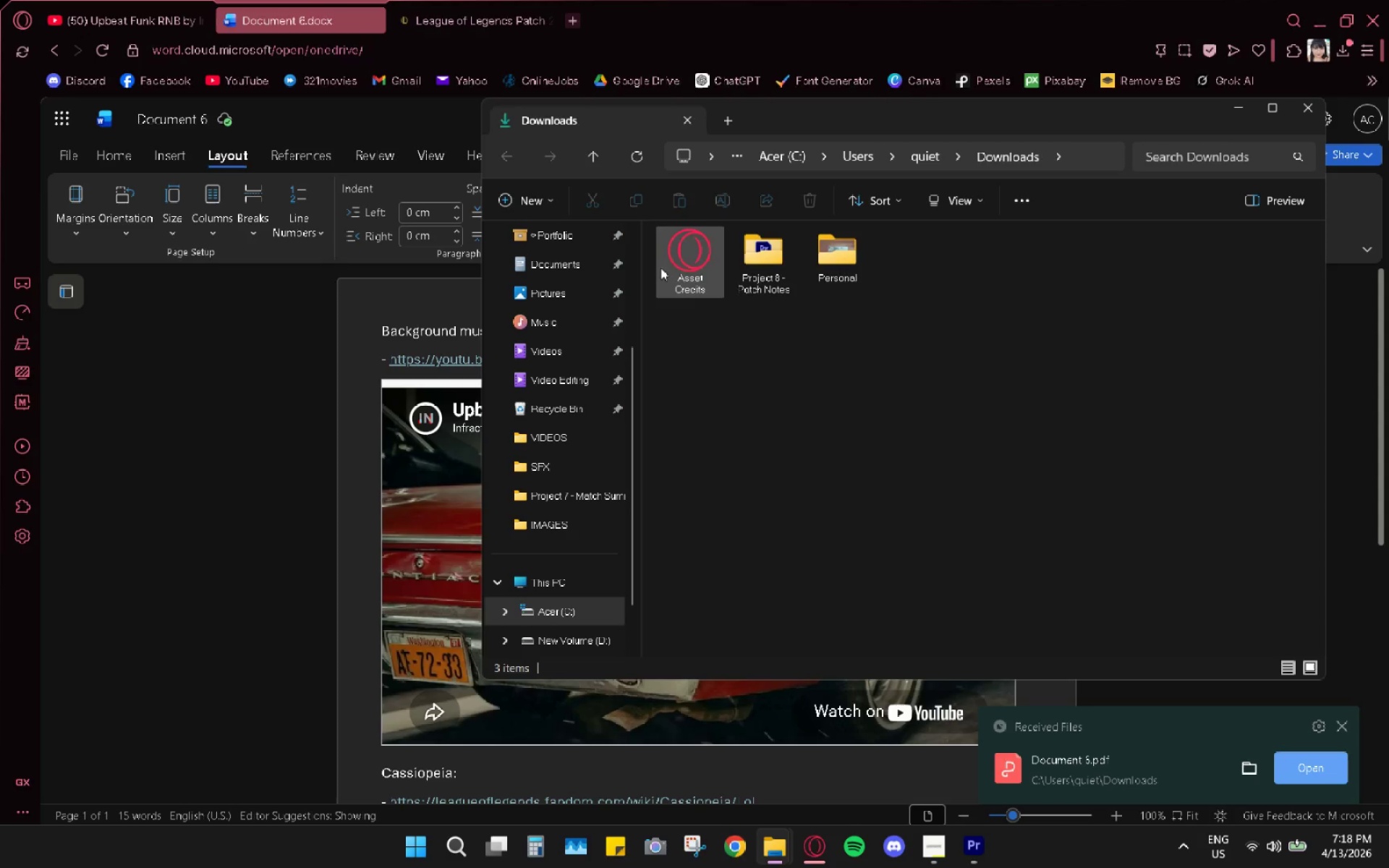 
left_click([697, 262])
 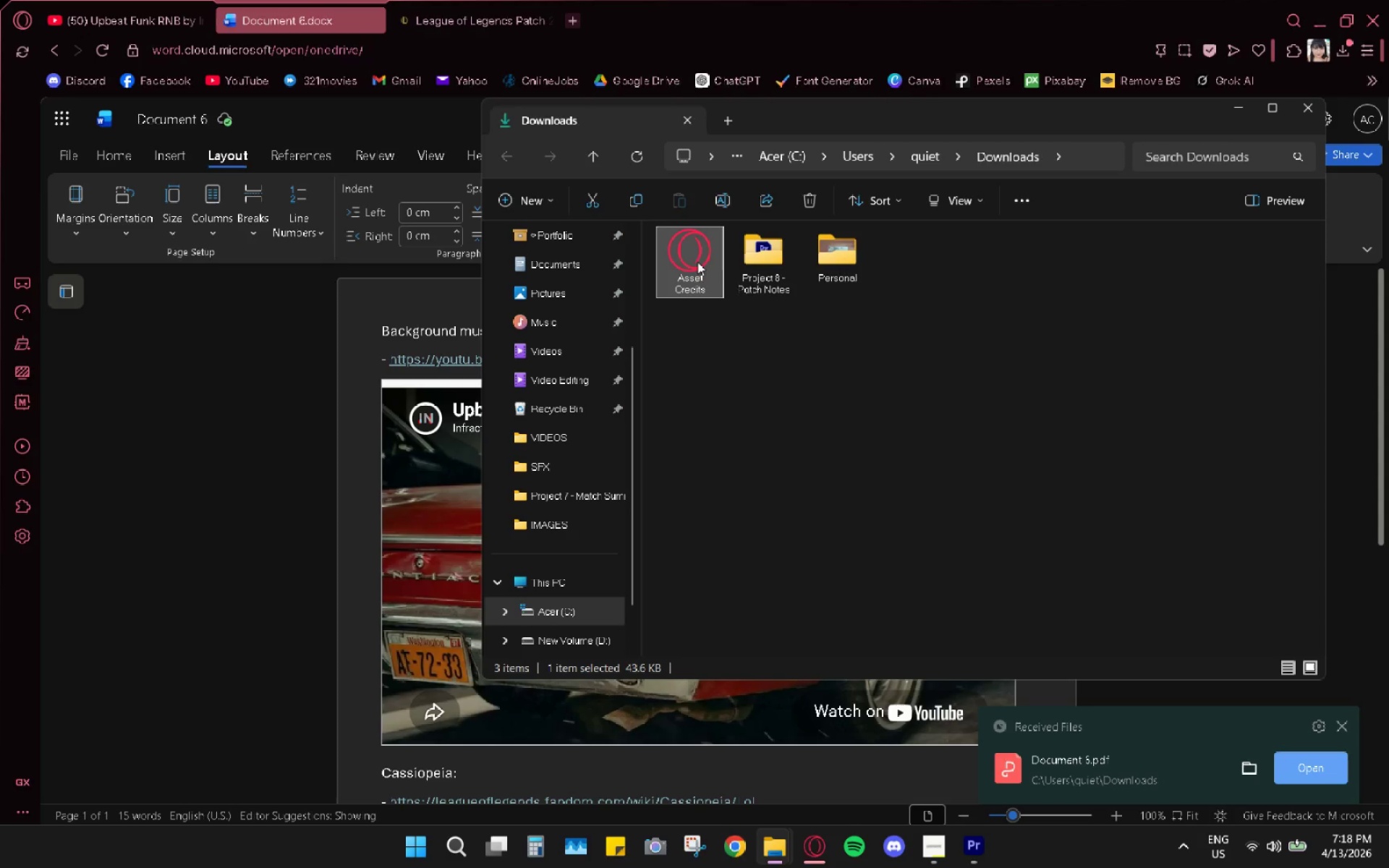 
key(Control+X)
 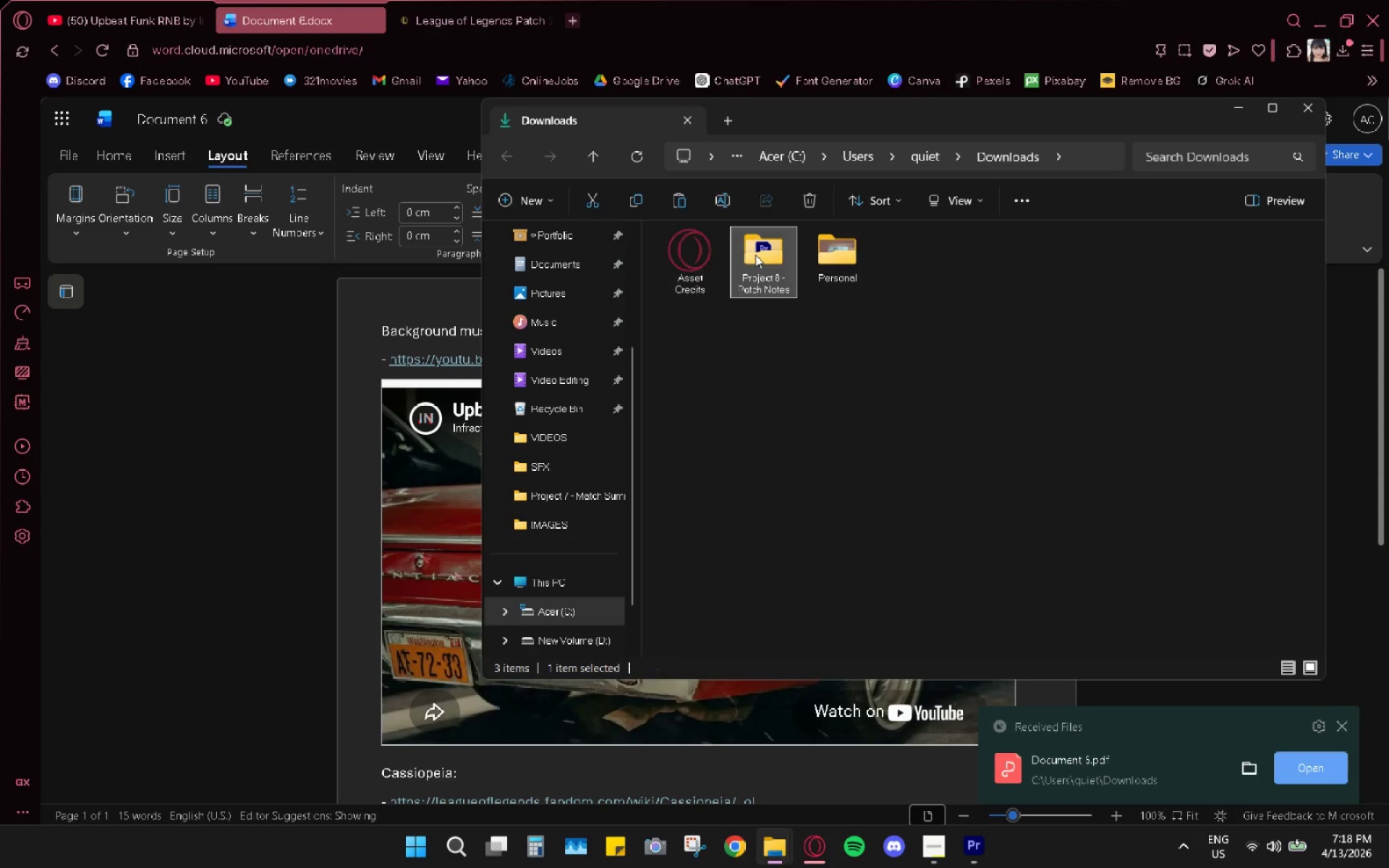 
double_click([755, 255])
 